 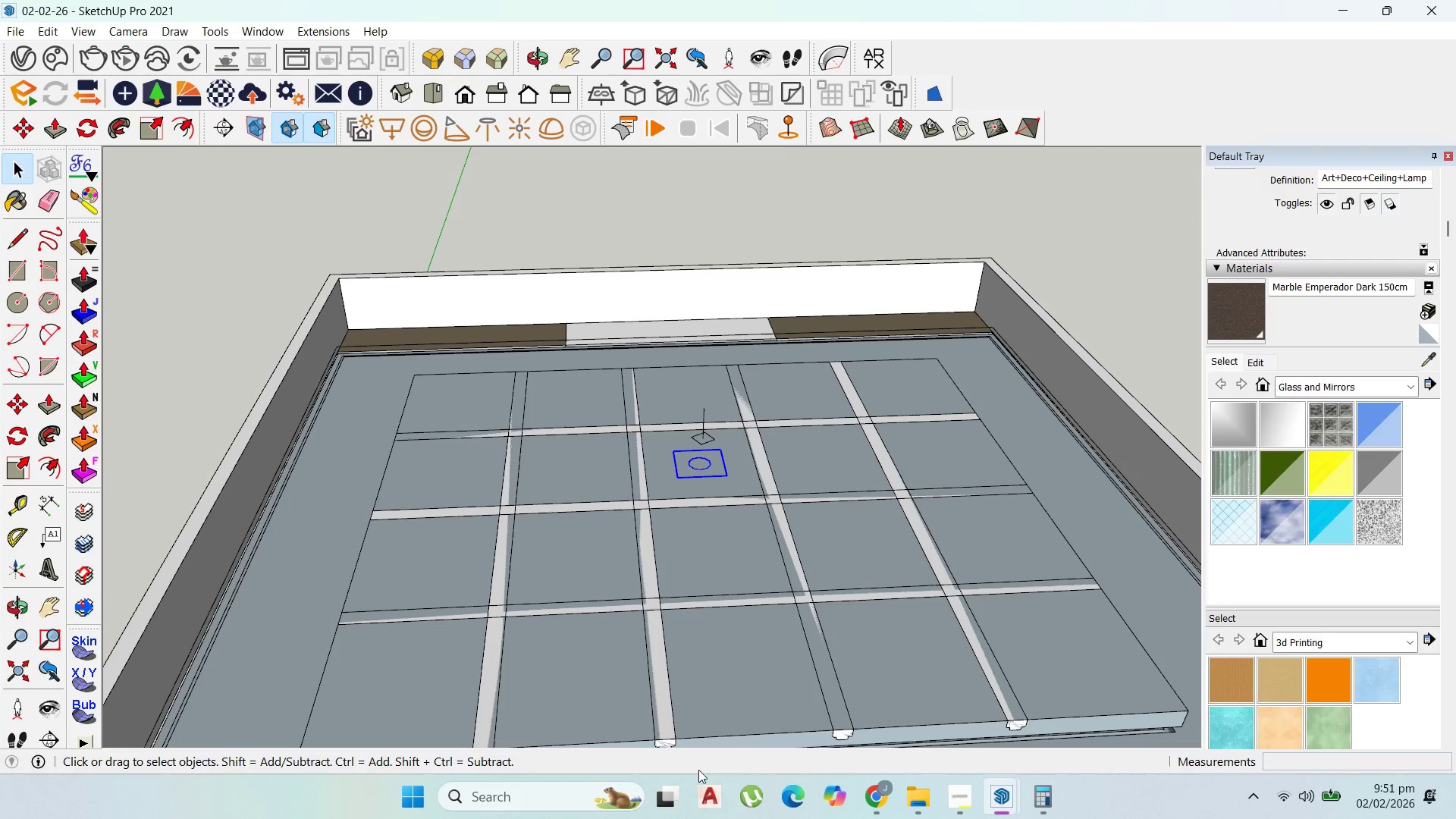 
left_click([1266, 720])
 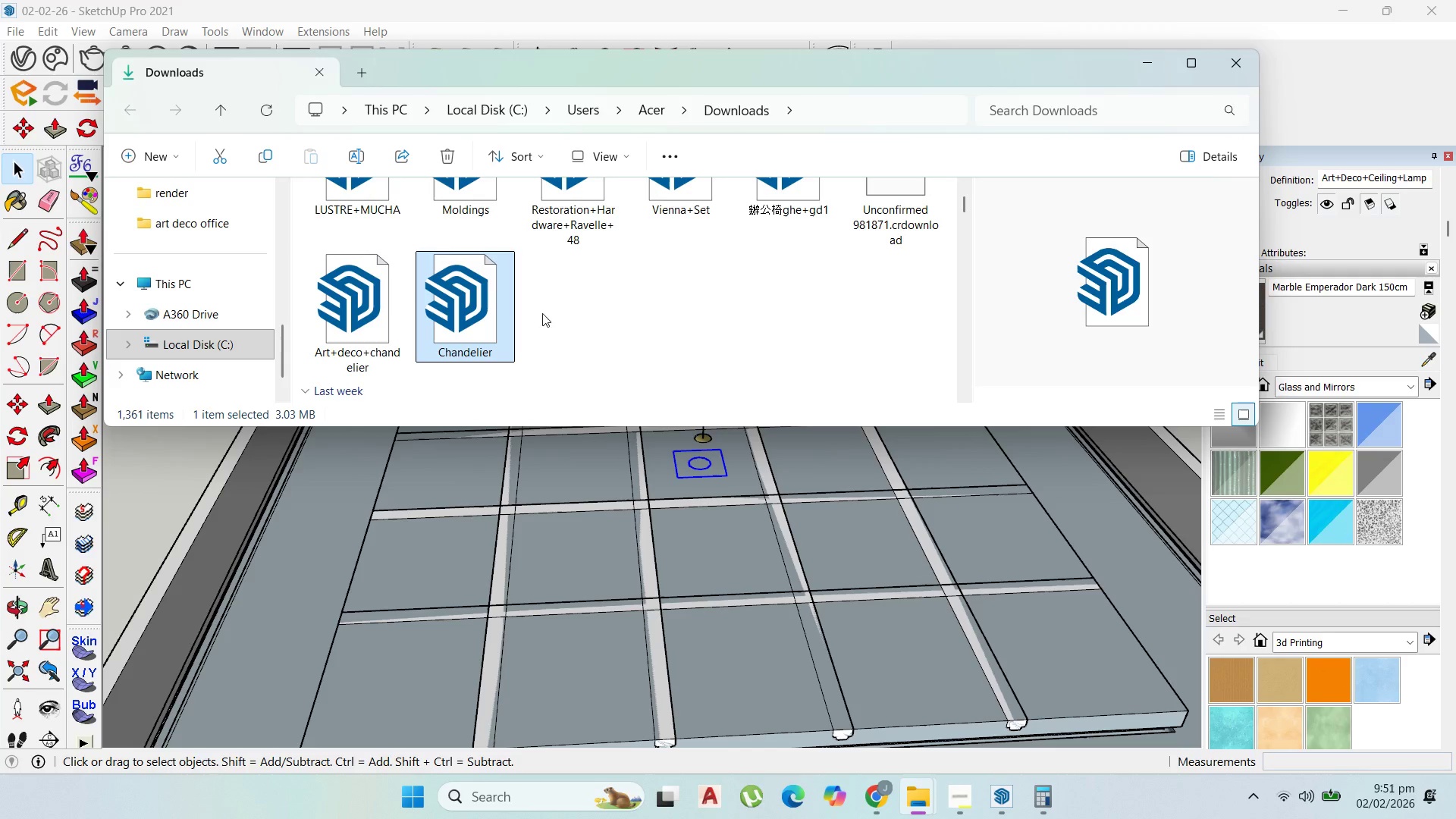 
left_click_drag(start_coordinate=[484, 309], to_coordinate=[745, 544])
 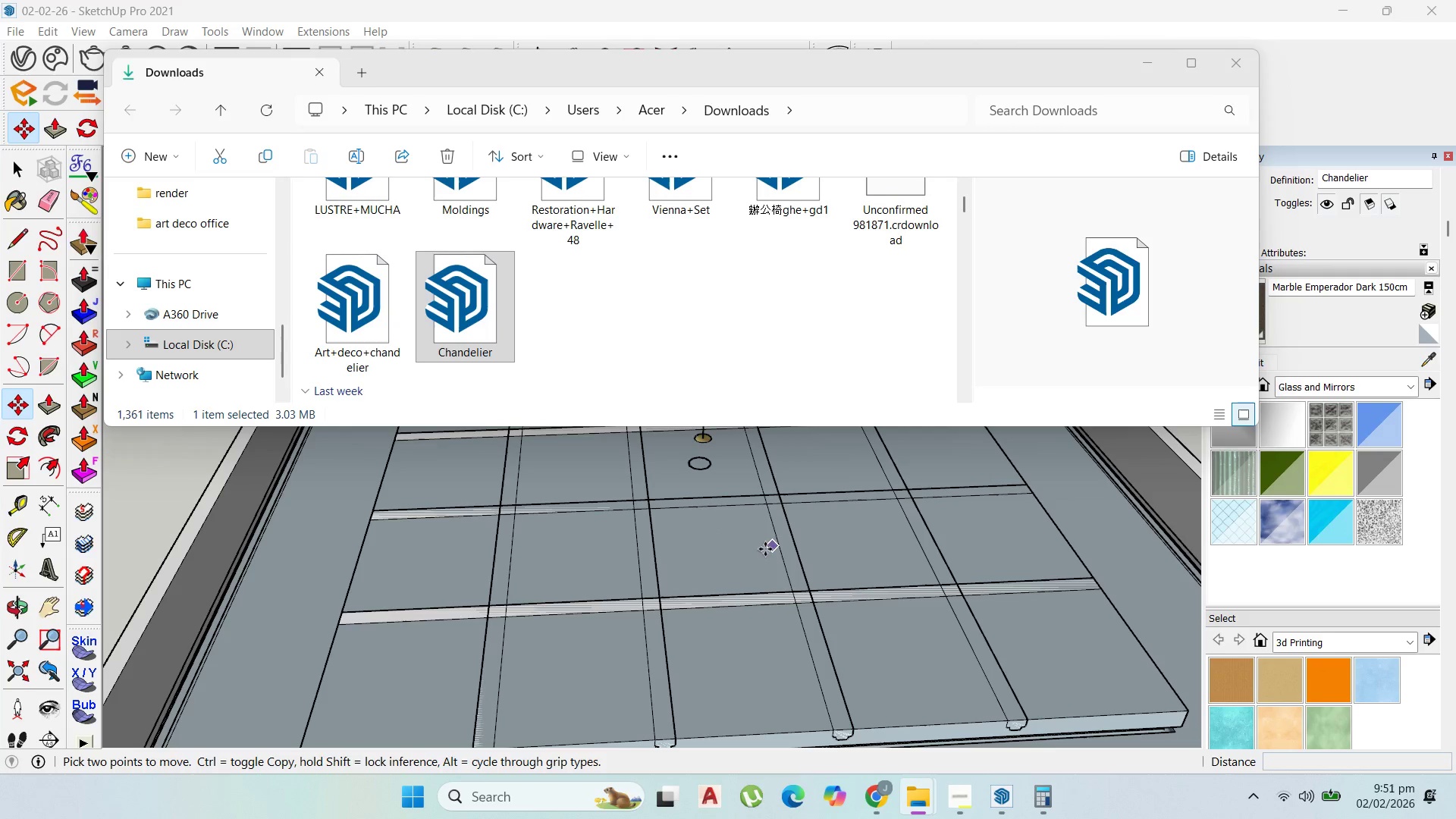 
wait(6.16)
 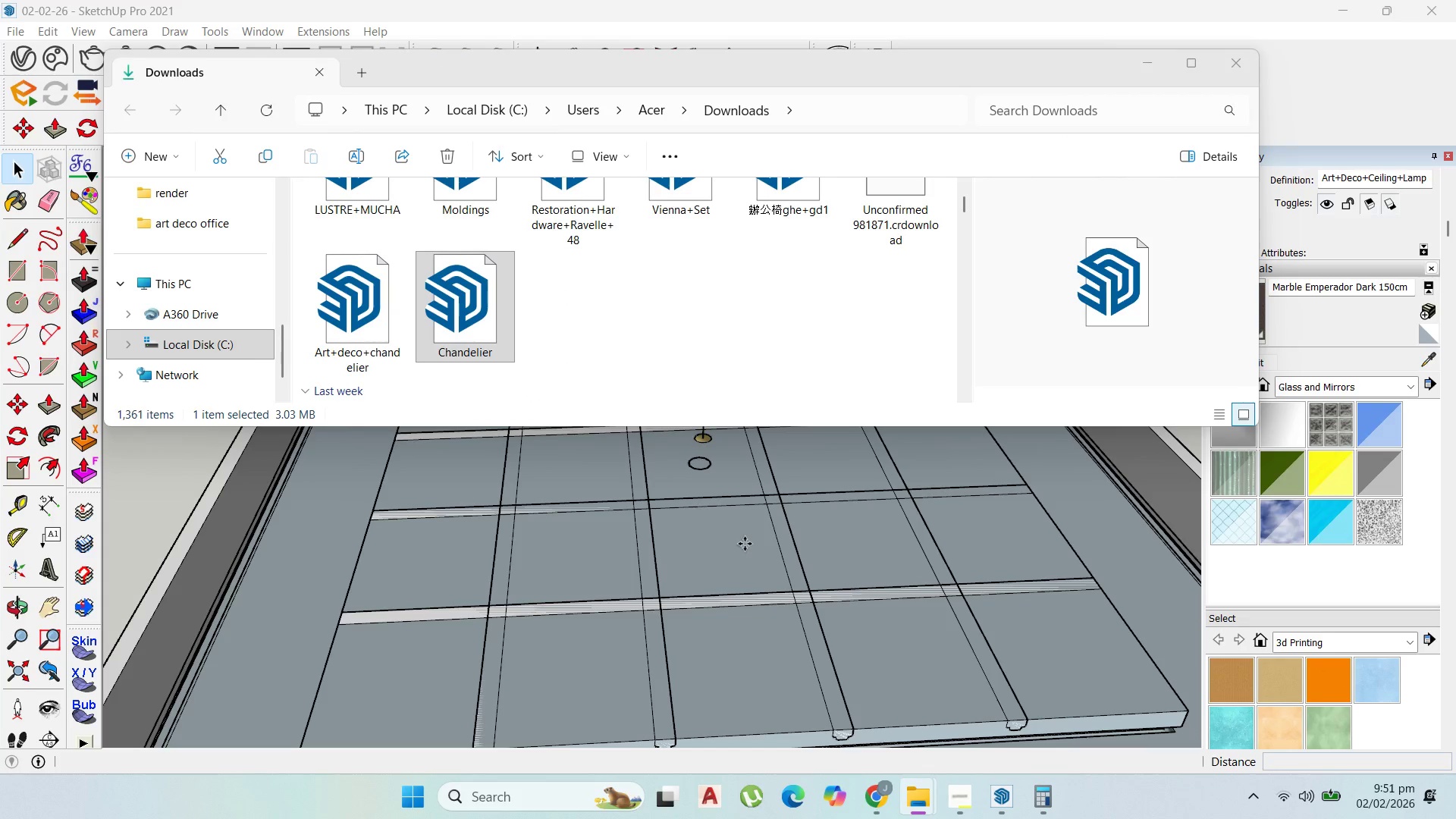 
scroll: coordinate [740, 542], scroll_direction: down, amount: 2.0
 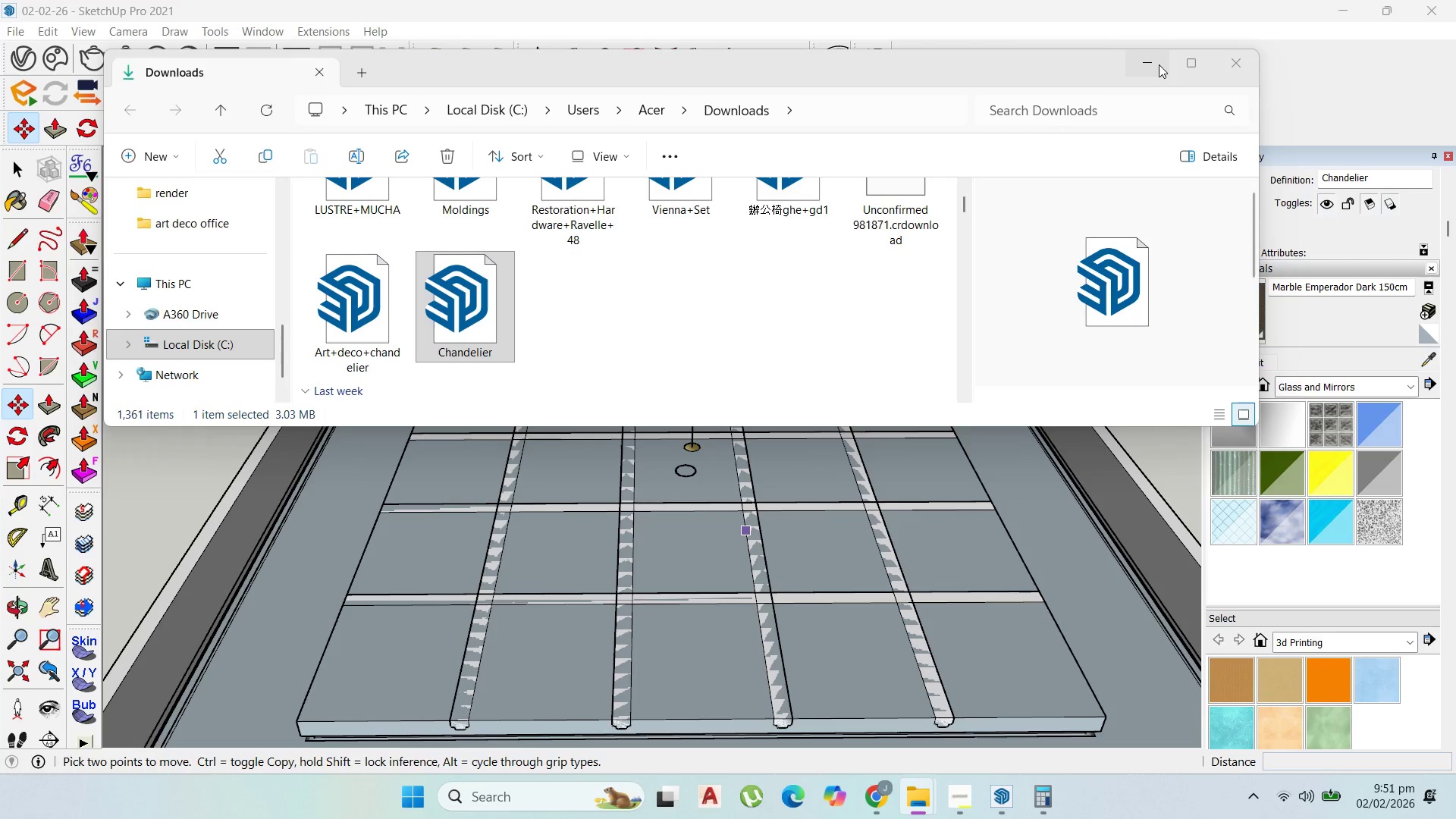 
left_click([1156, 60])
 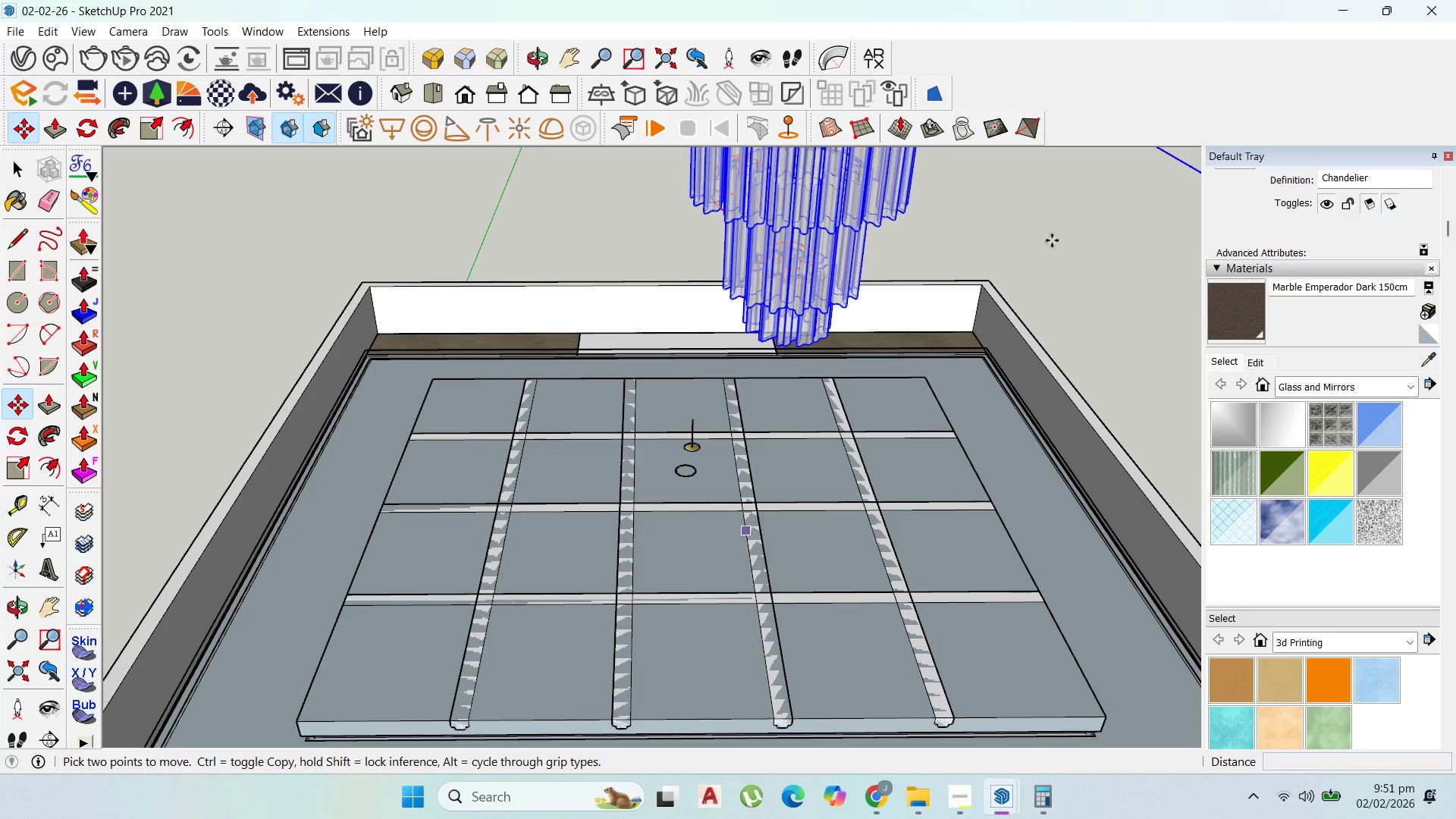 
scroll: coordinate [450, 507], scroll_direction: down, amount: 148.0
 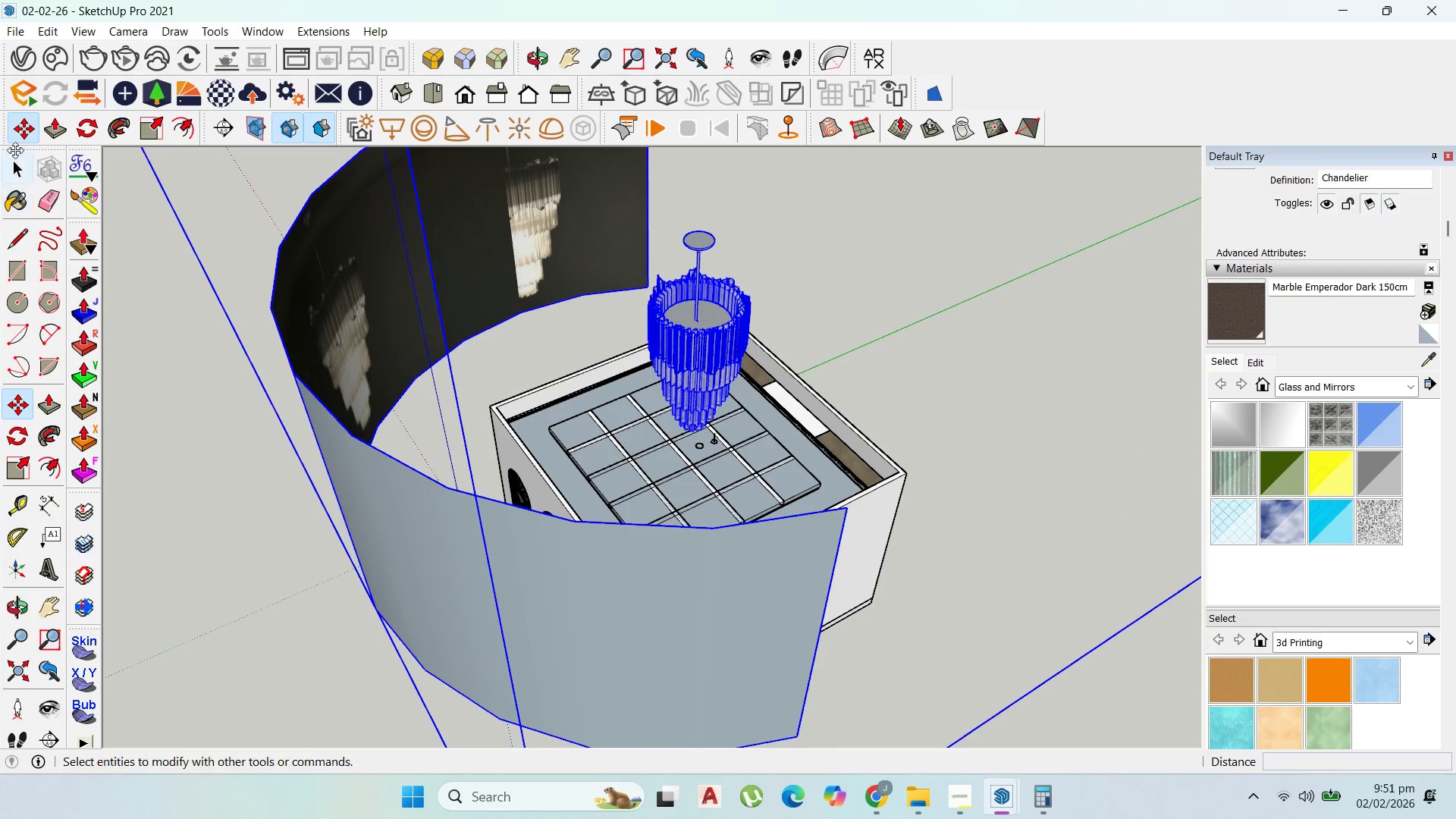 
left_click([13, 162])
 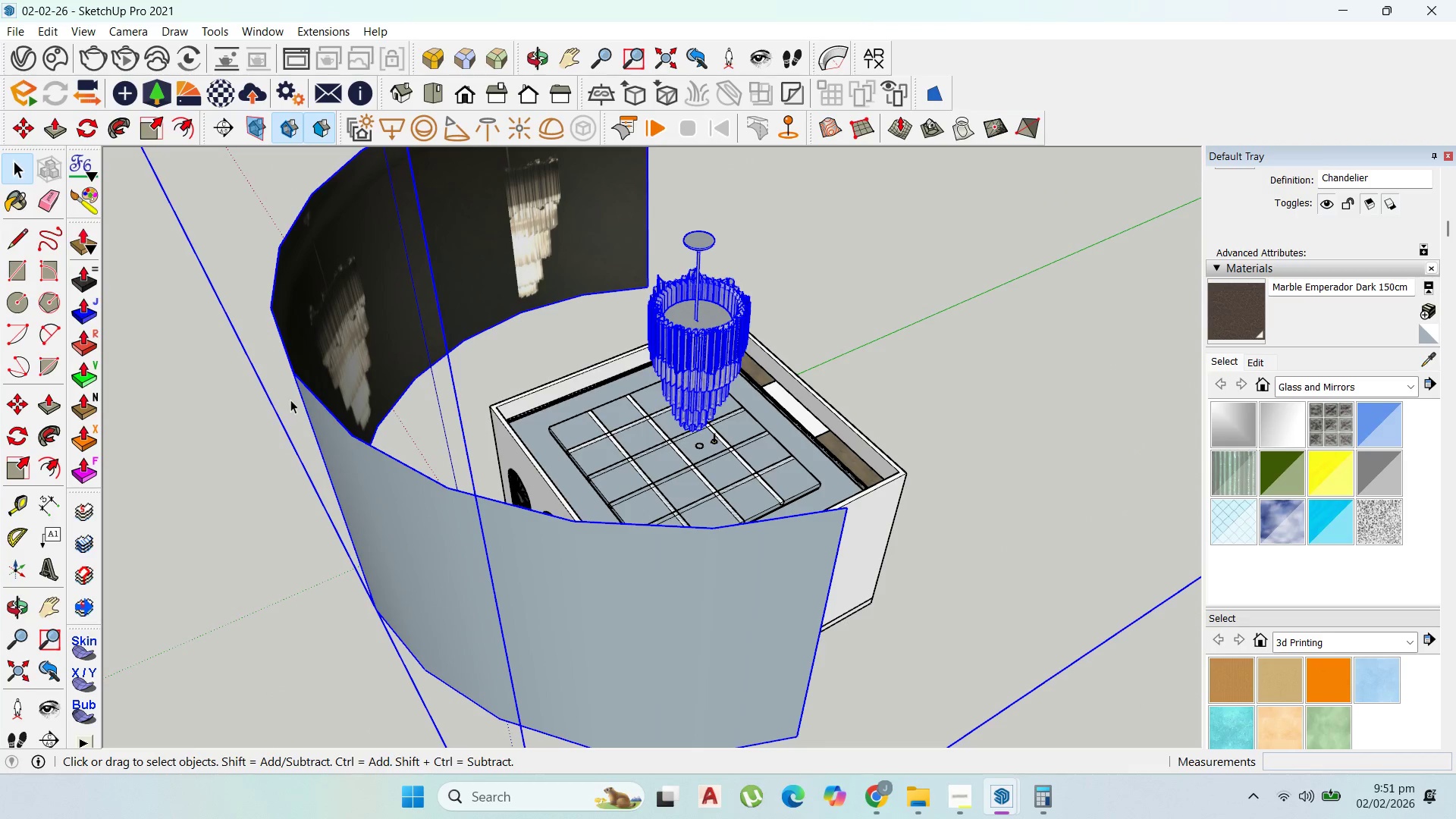 
double_click([313, 397])
 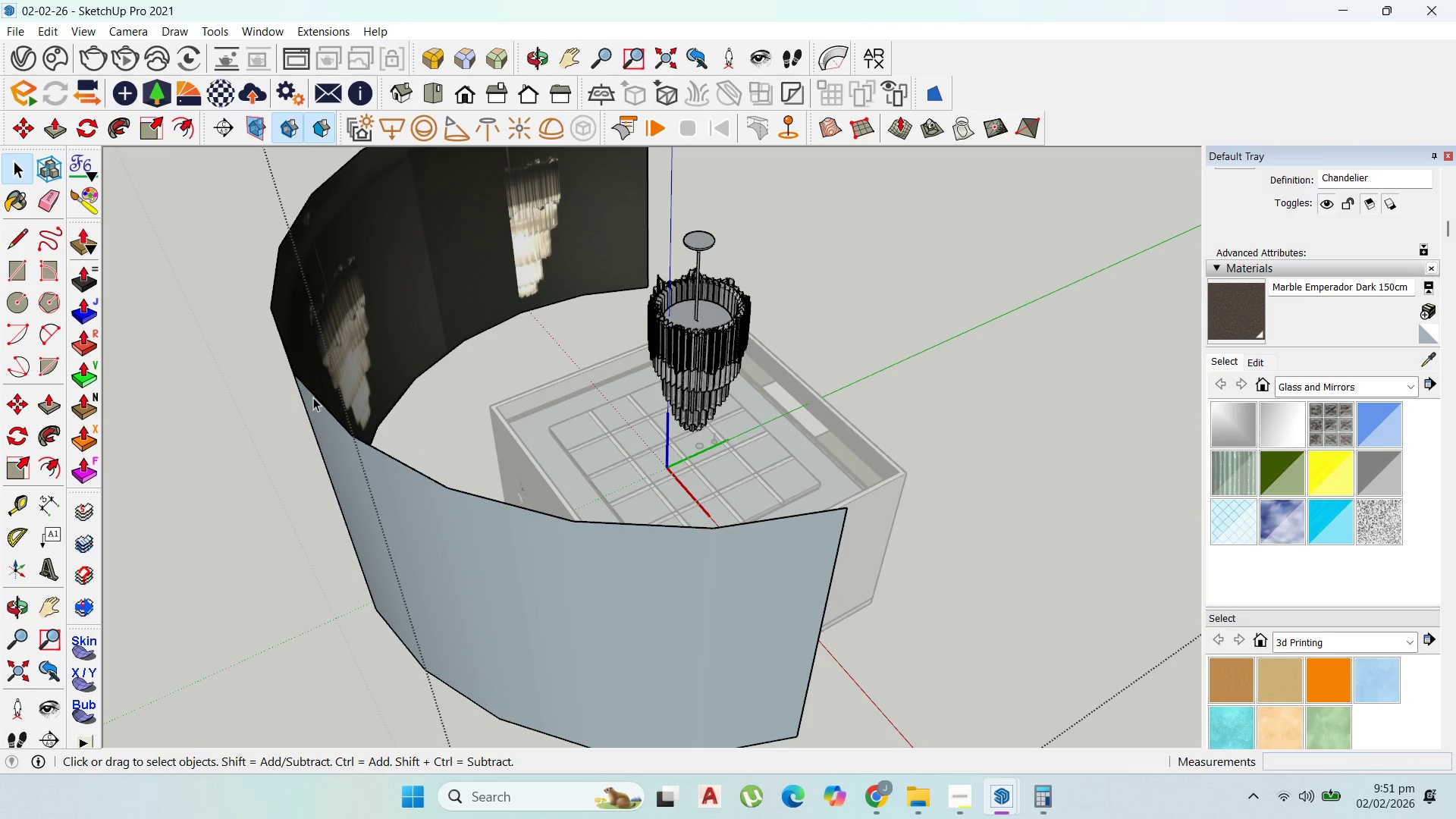 
triple_click([313, 397])
 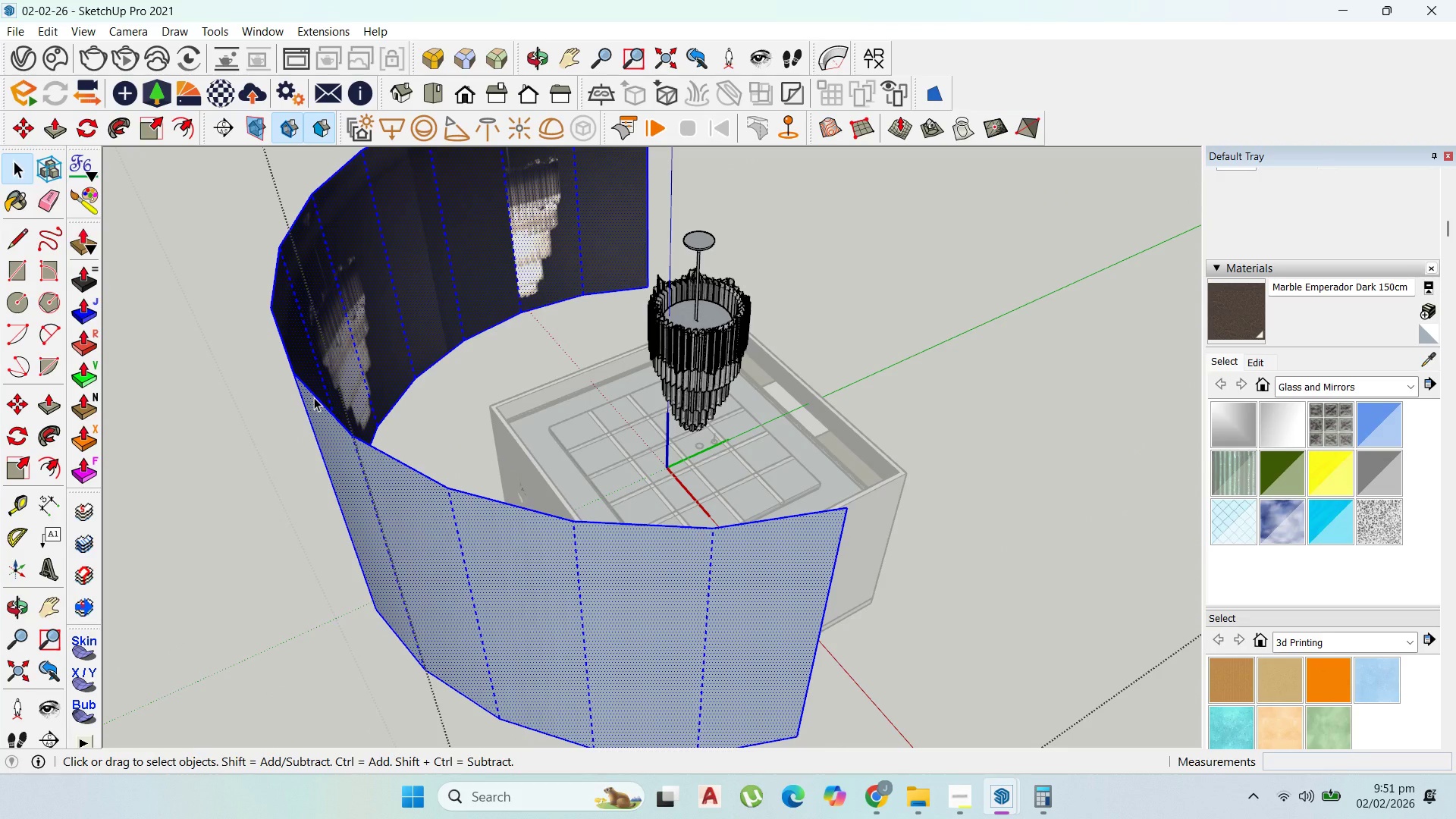 
left_click([328, 398])
 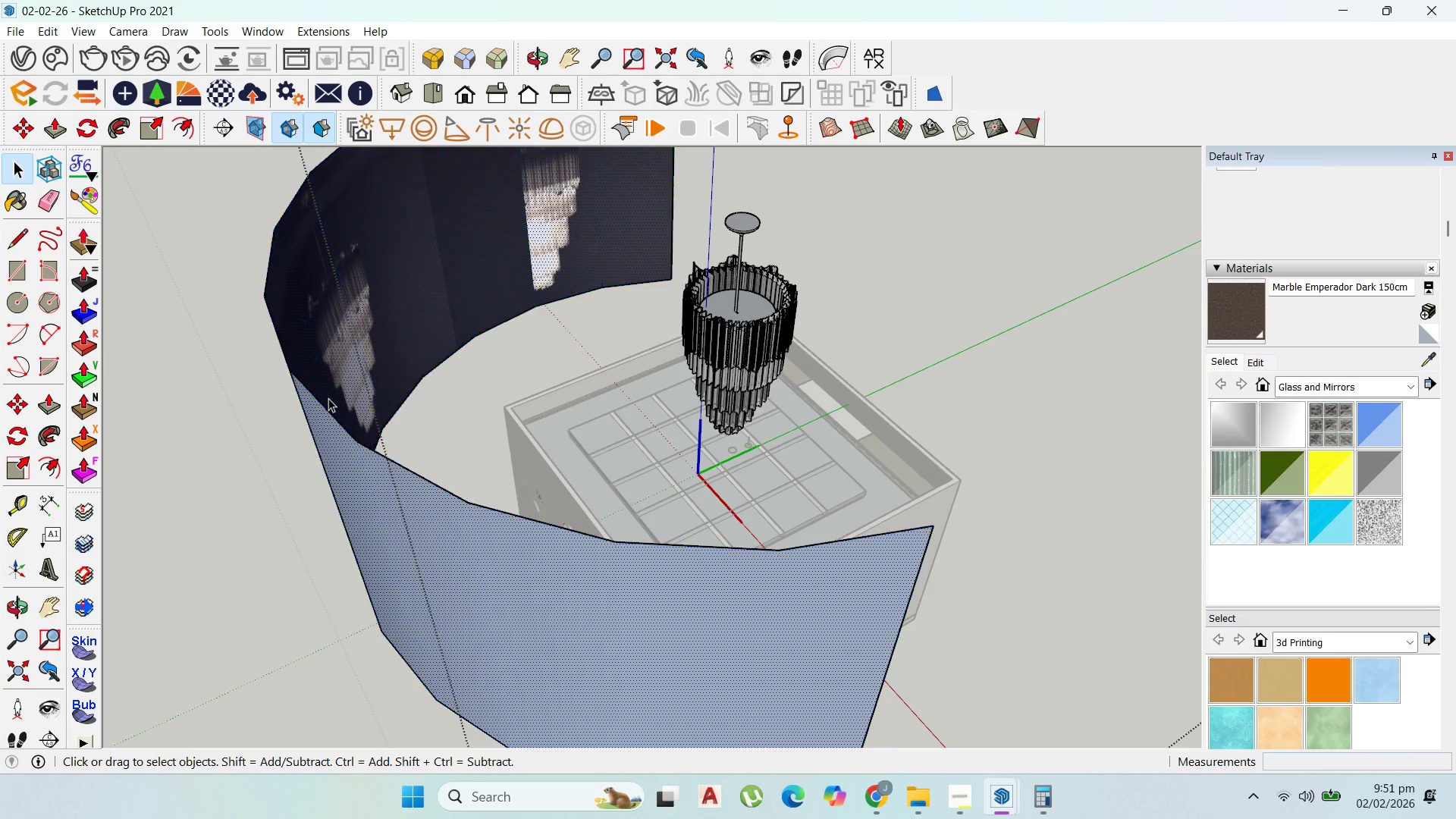 
scroll: coordinate [322, 397], scroll_direction: up, amount: 1.0
 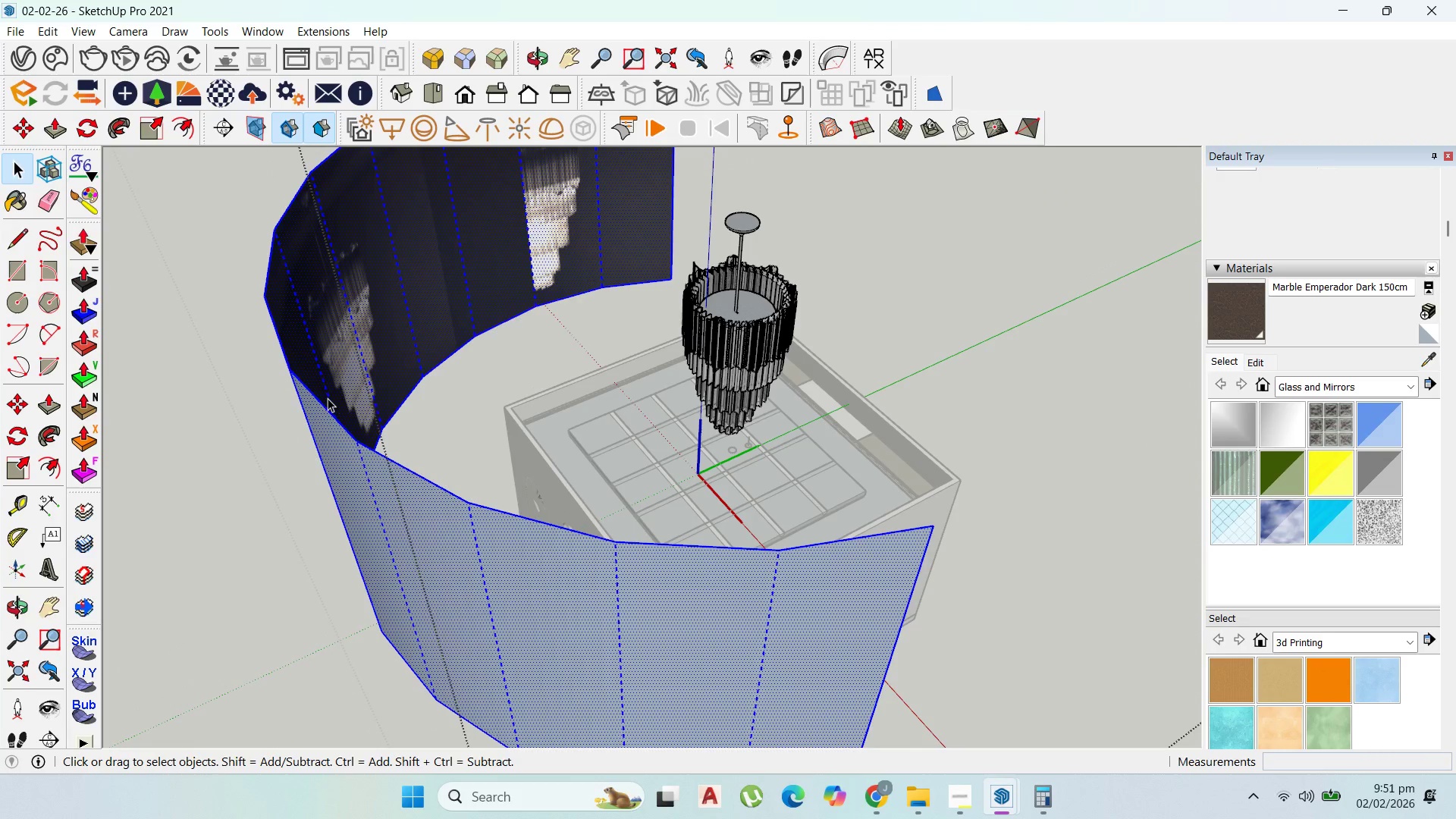 
triple_click([328, 398])
 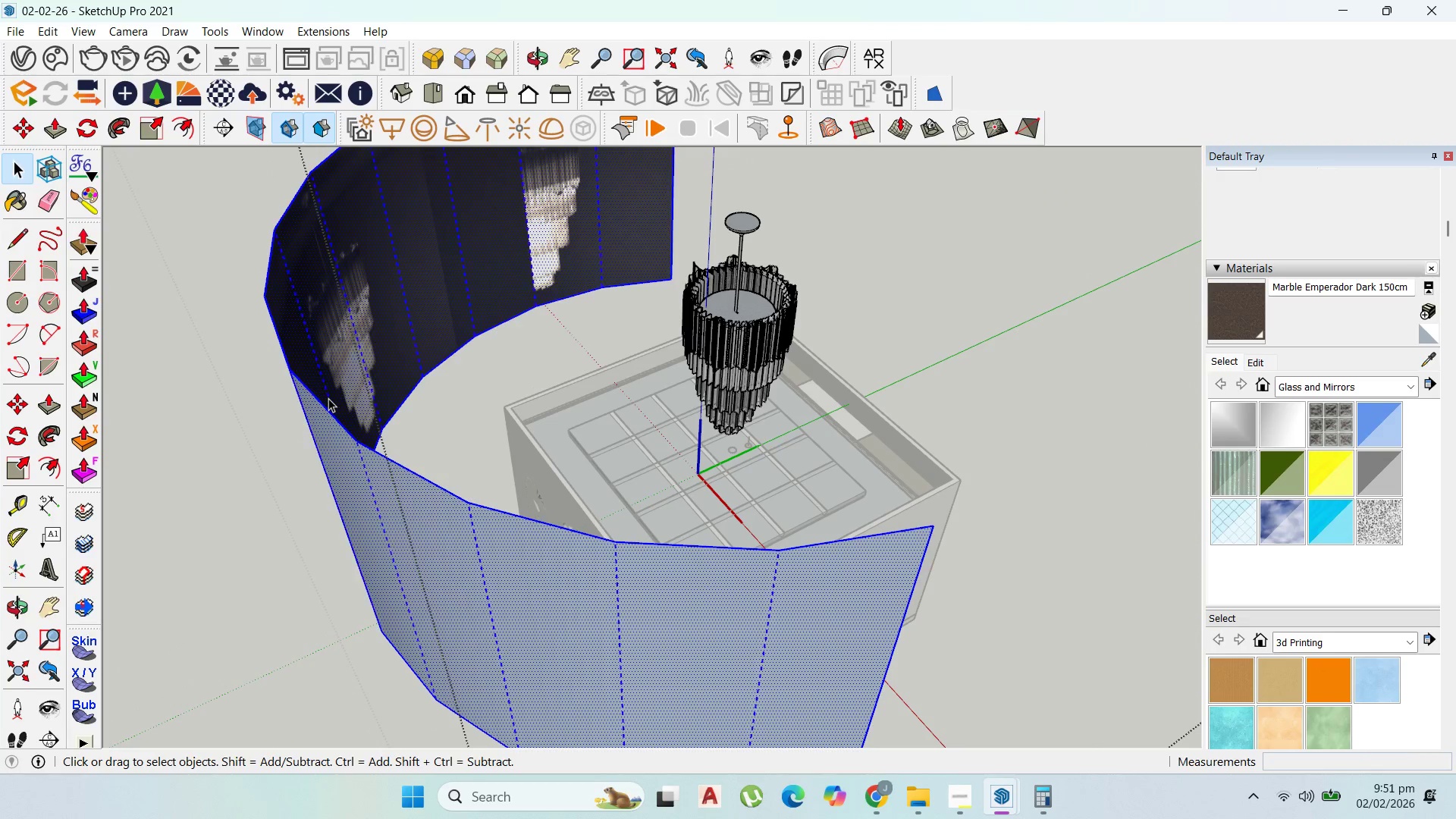 
triple_click([328, 398])
 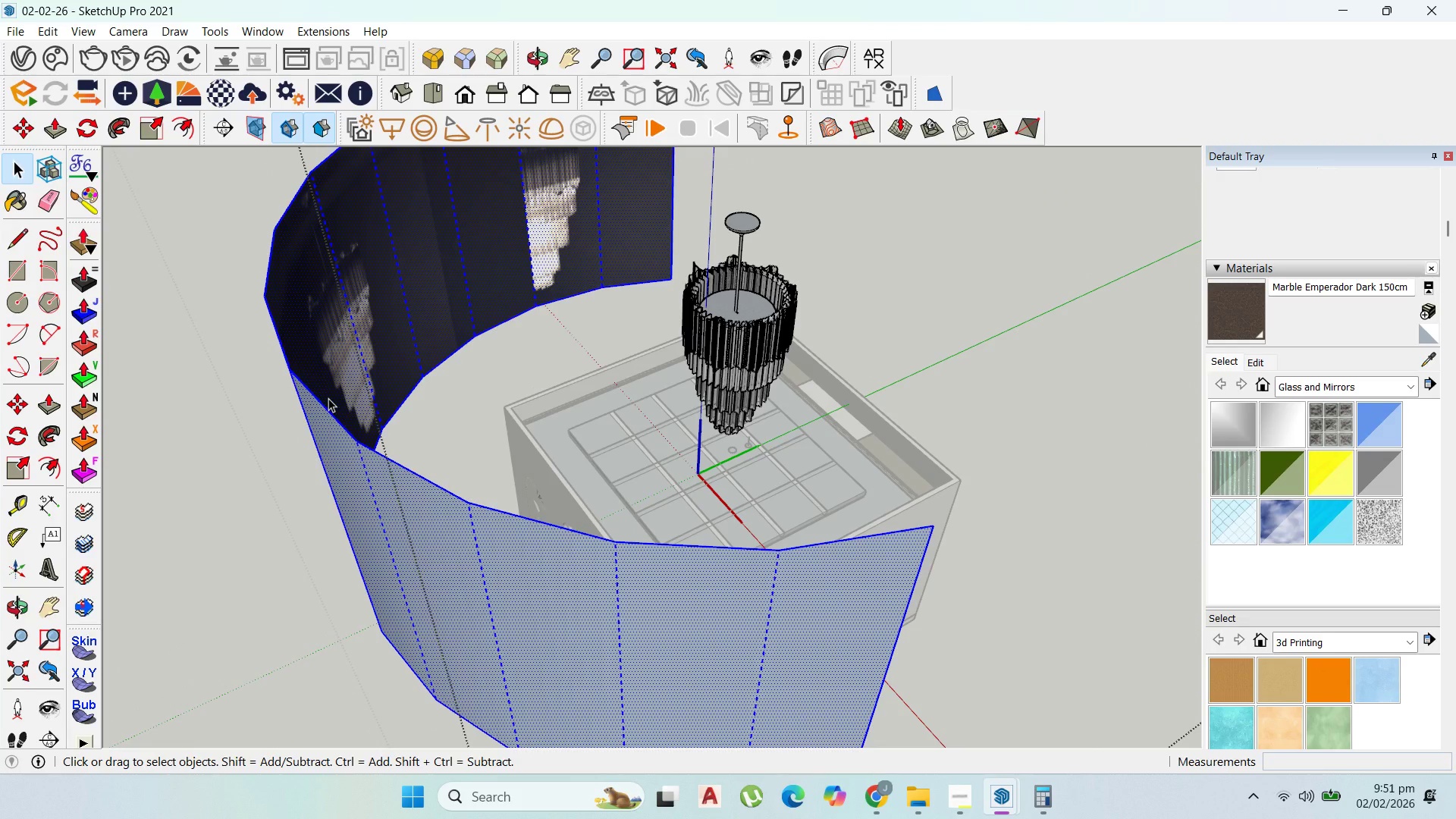 
key(Delete)
 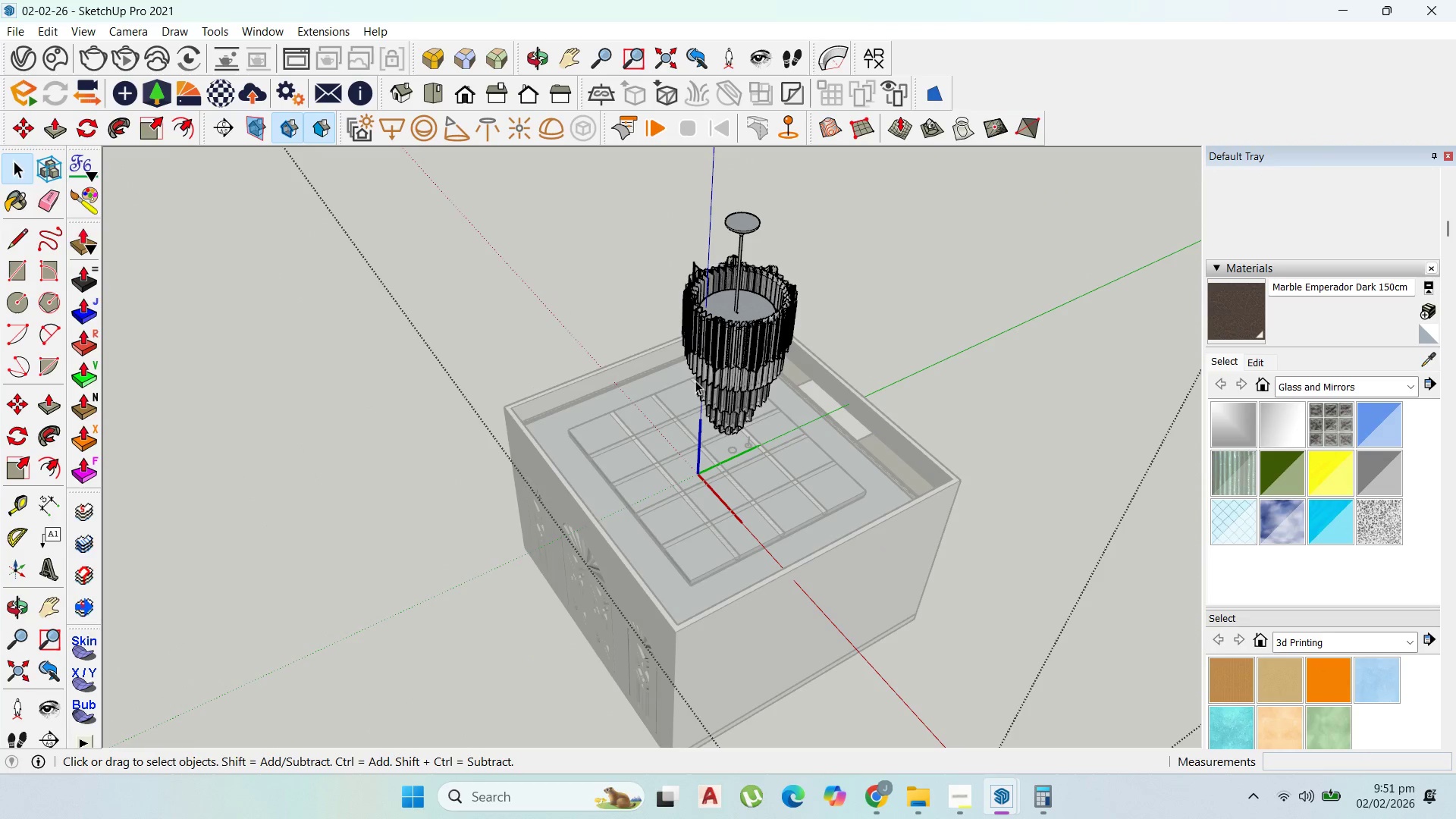 
key(Escape)
 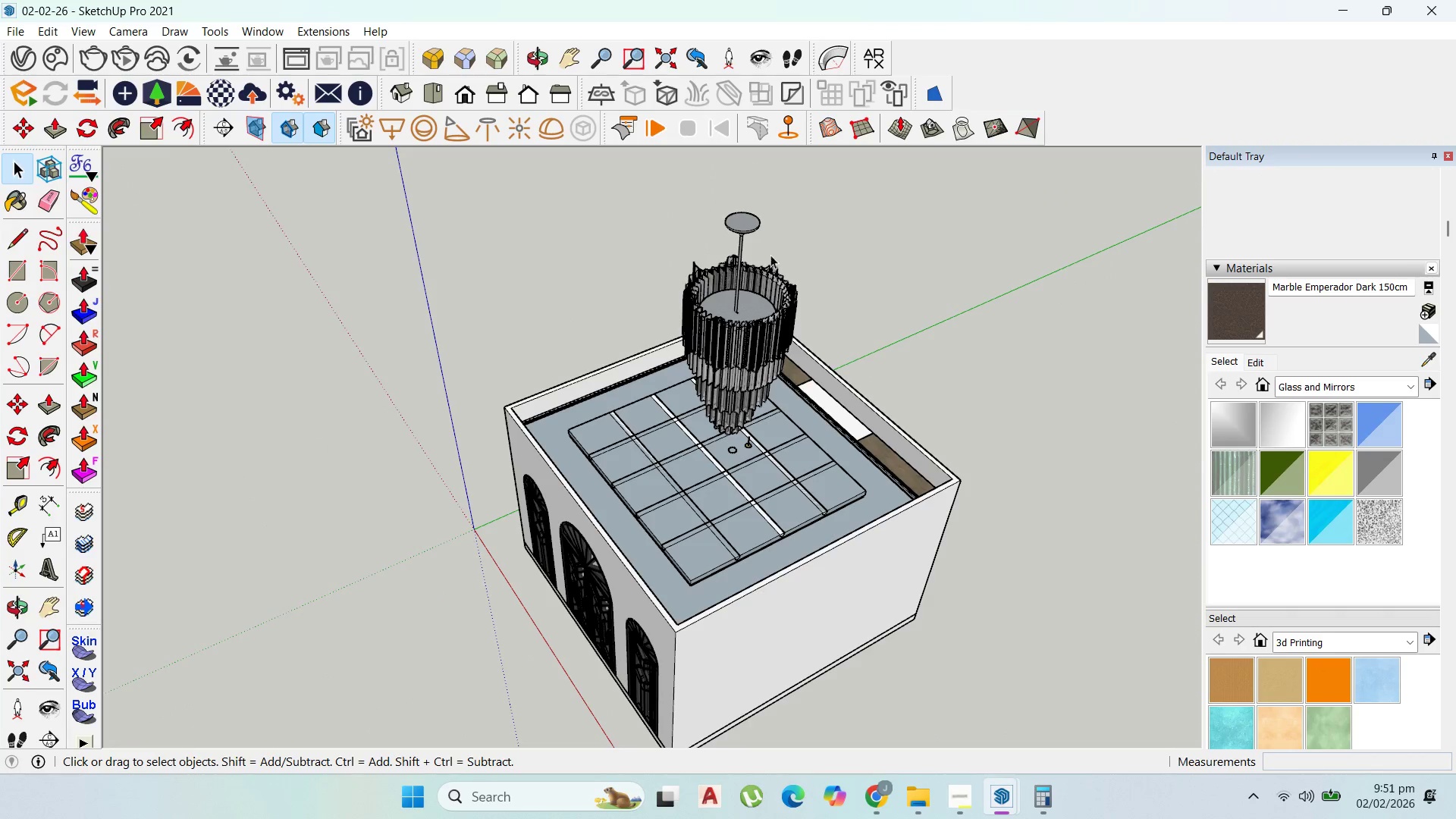 
key(Escape)
 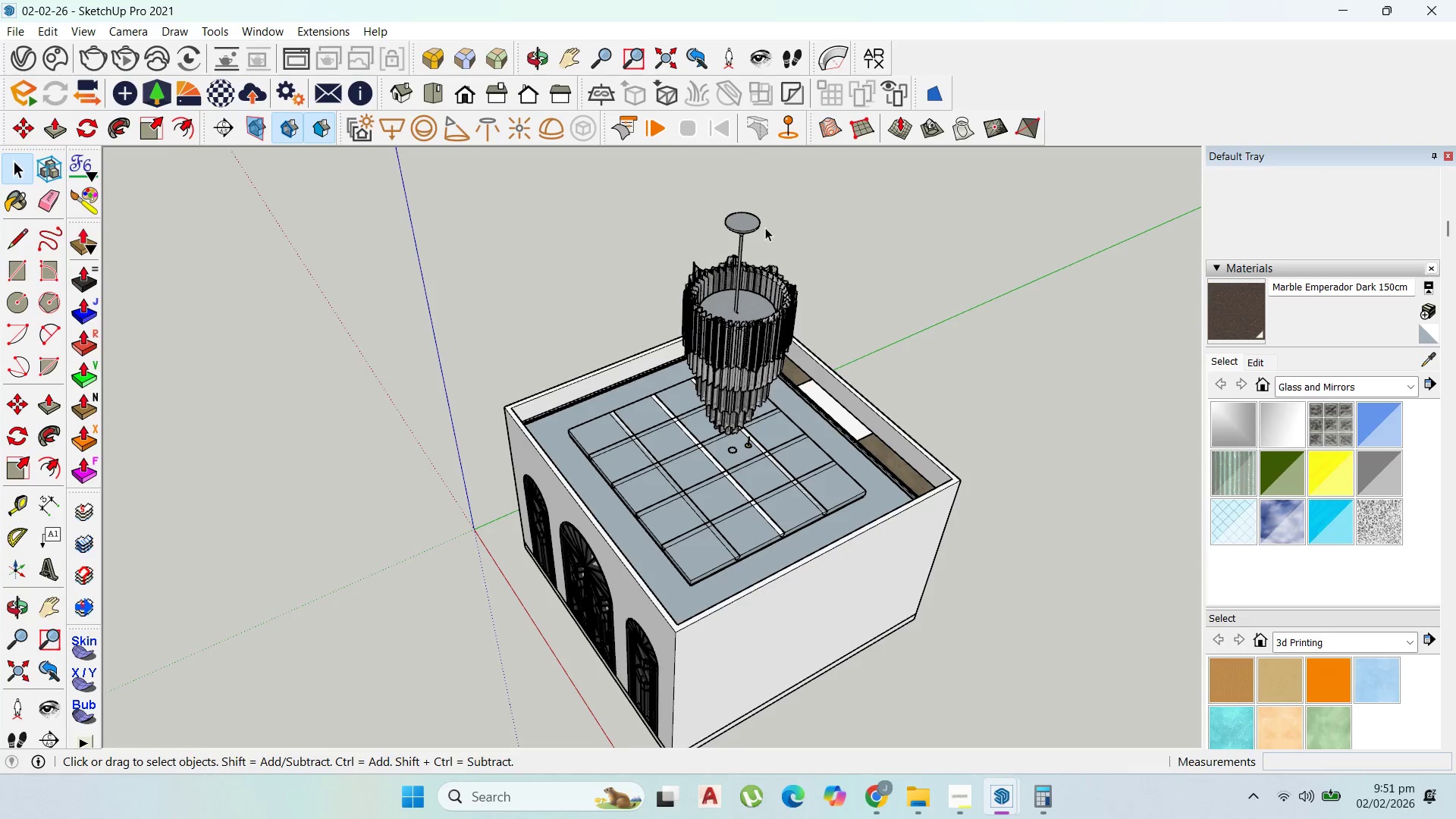 
key(Escape)
 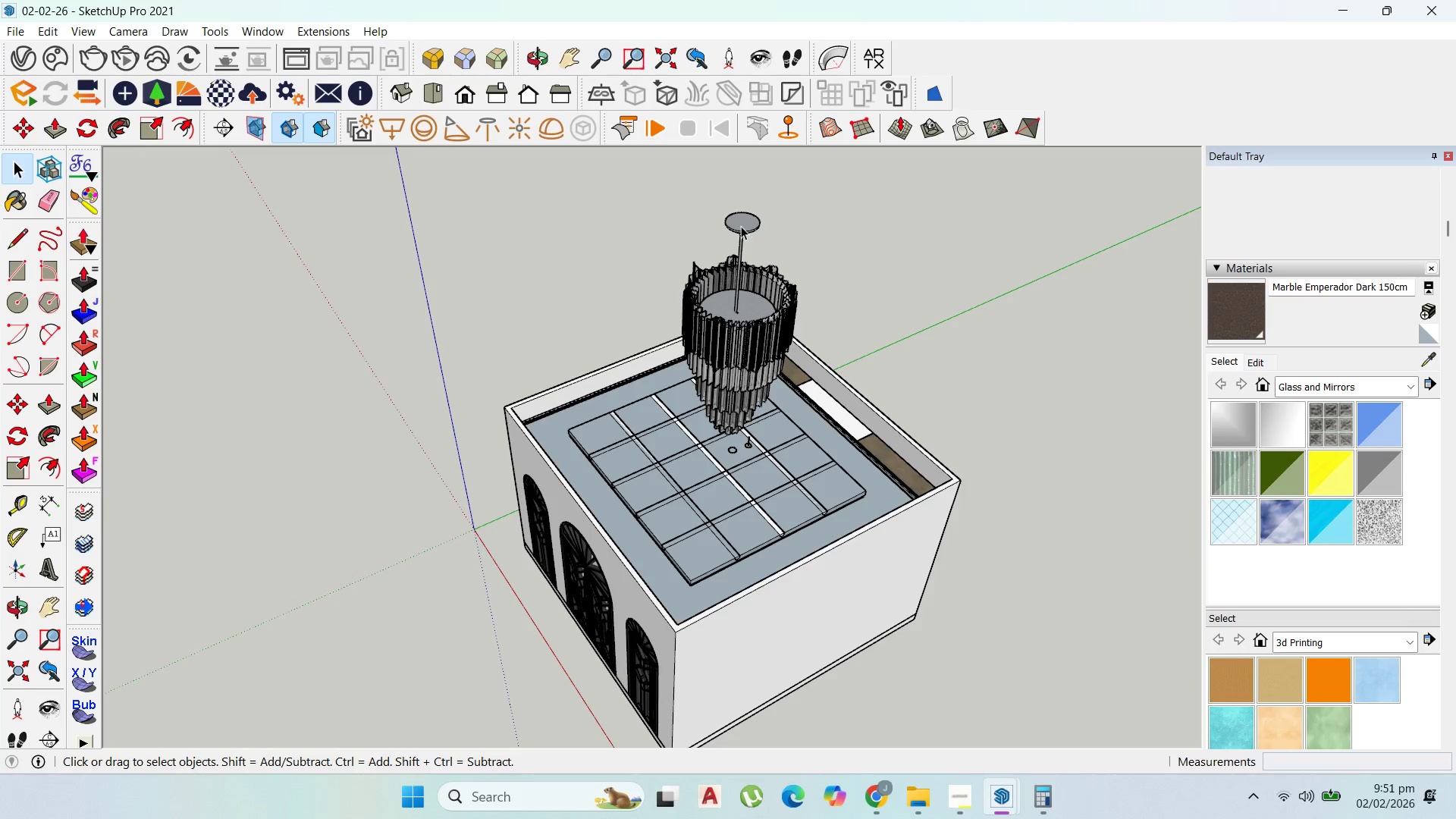 
left_click([740, 226])
 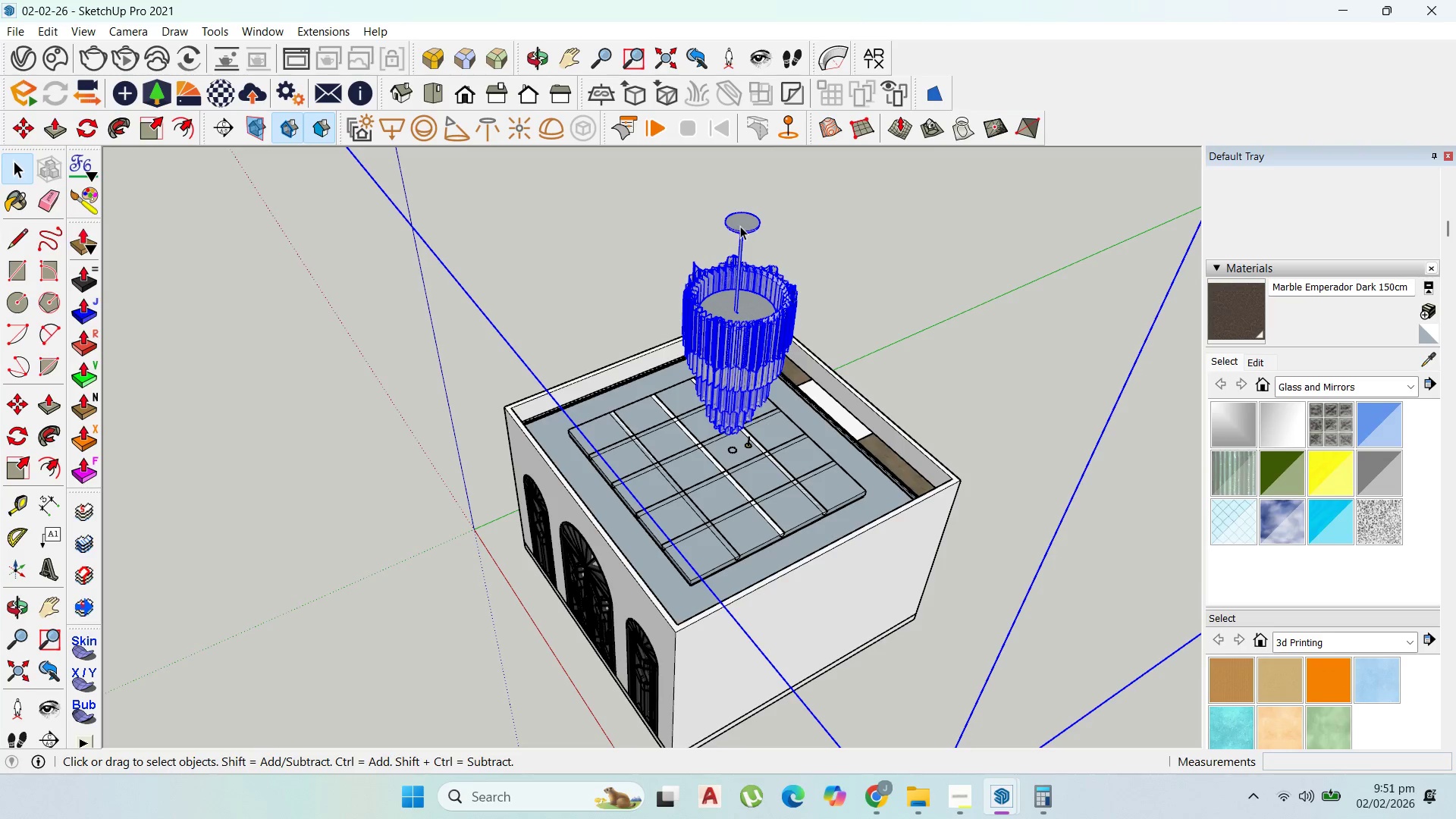 
scroll: coordinate [782, 459], scroll_direction: down, amount: 31.0
 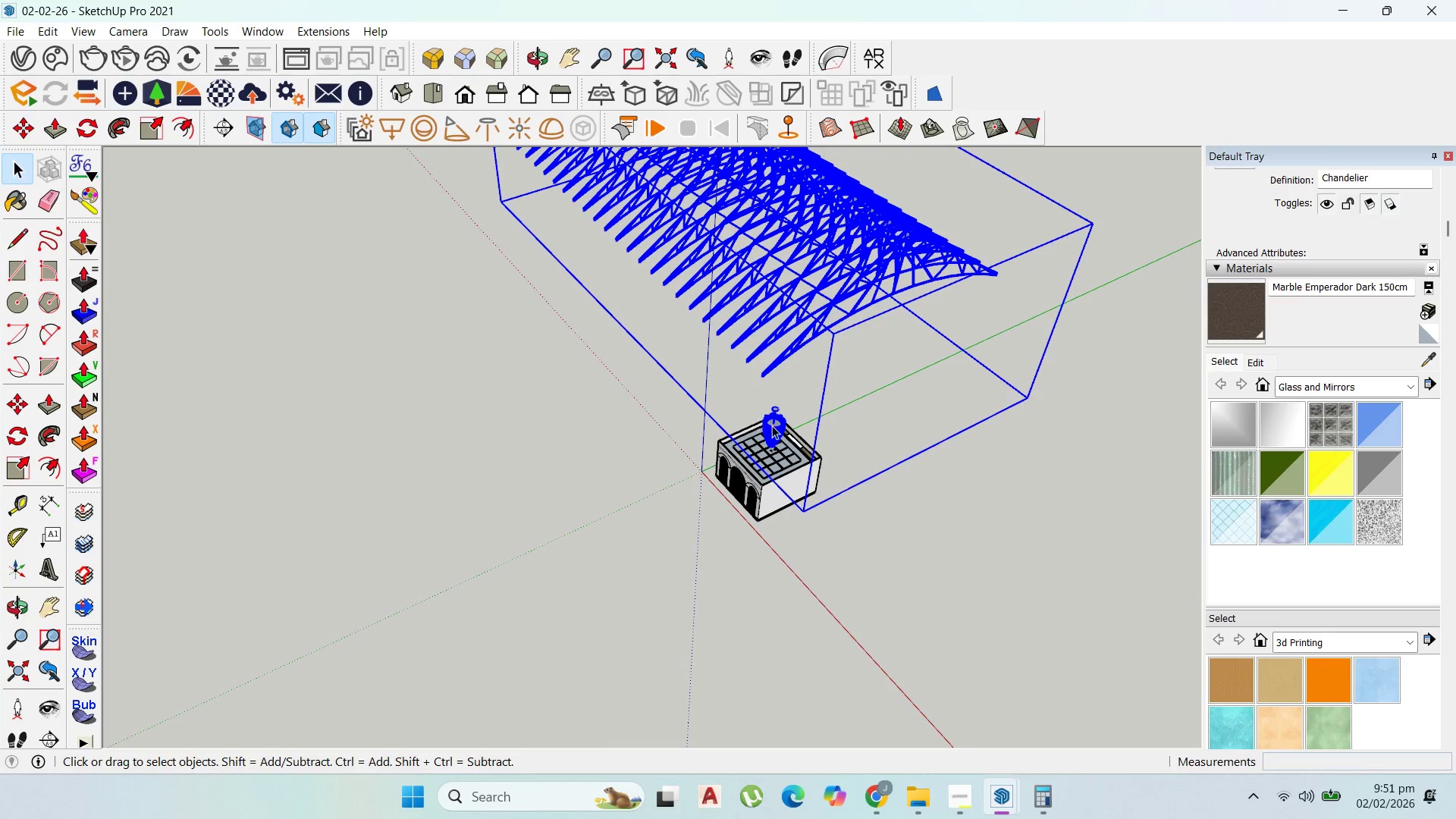 
double_click([773, 425])
 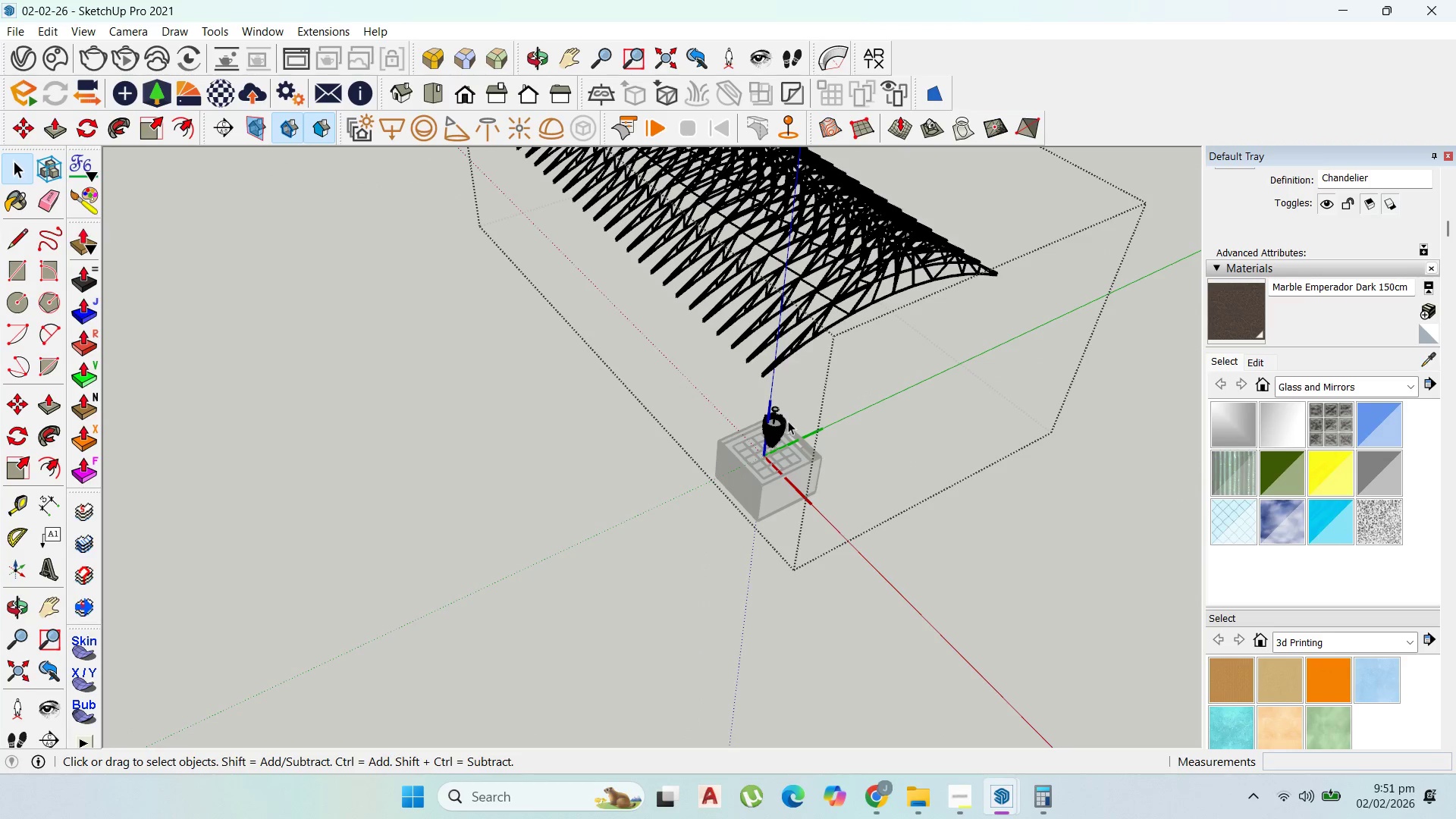 
left_click_drag(start_coordinate=[918, 374], to_coordinate=[607, 146])
 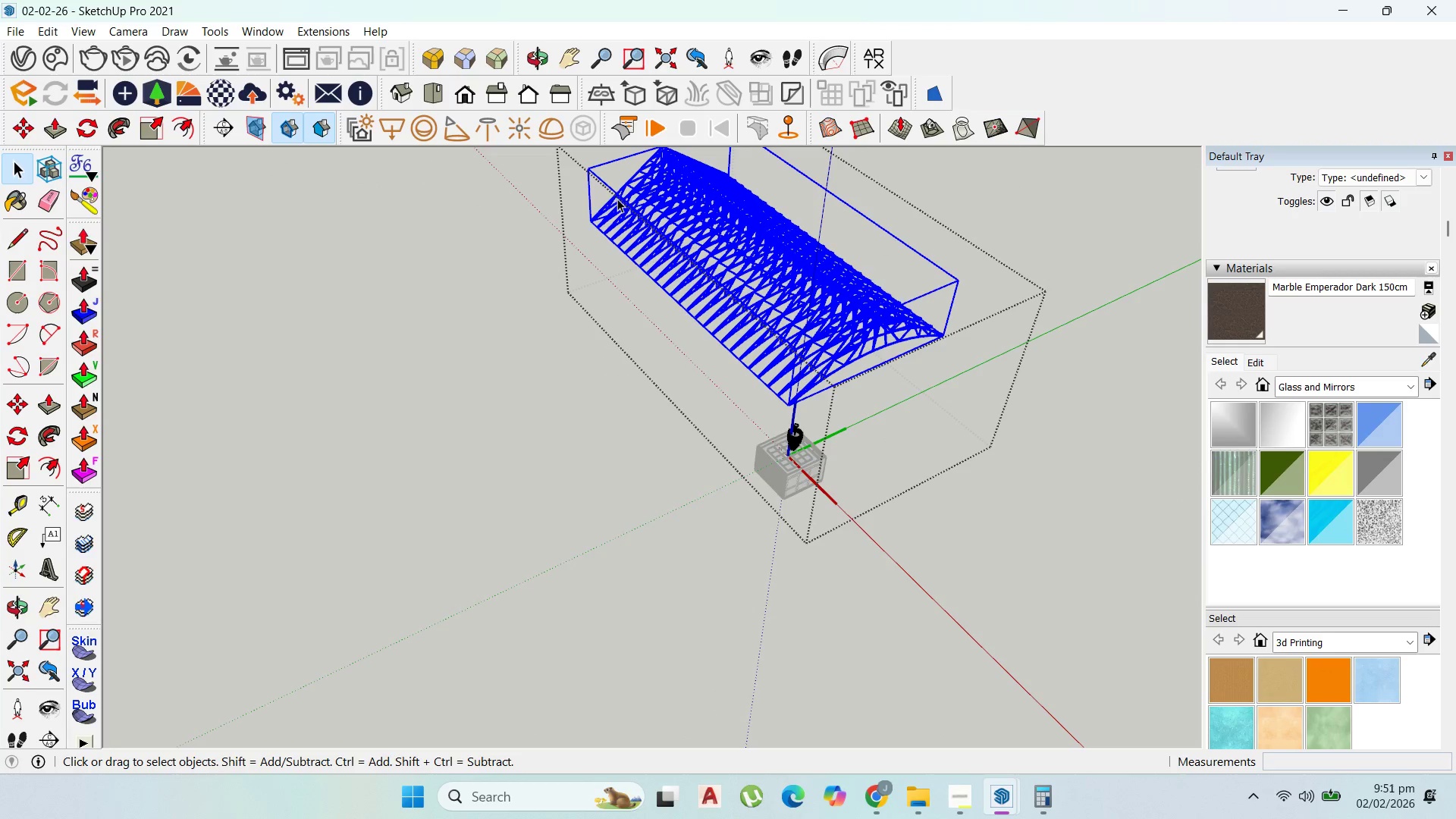 
scroll: coordinate [843, 469], scroll_direction: down, amount: 15.0
 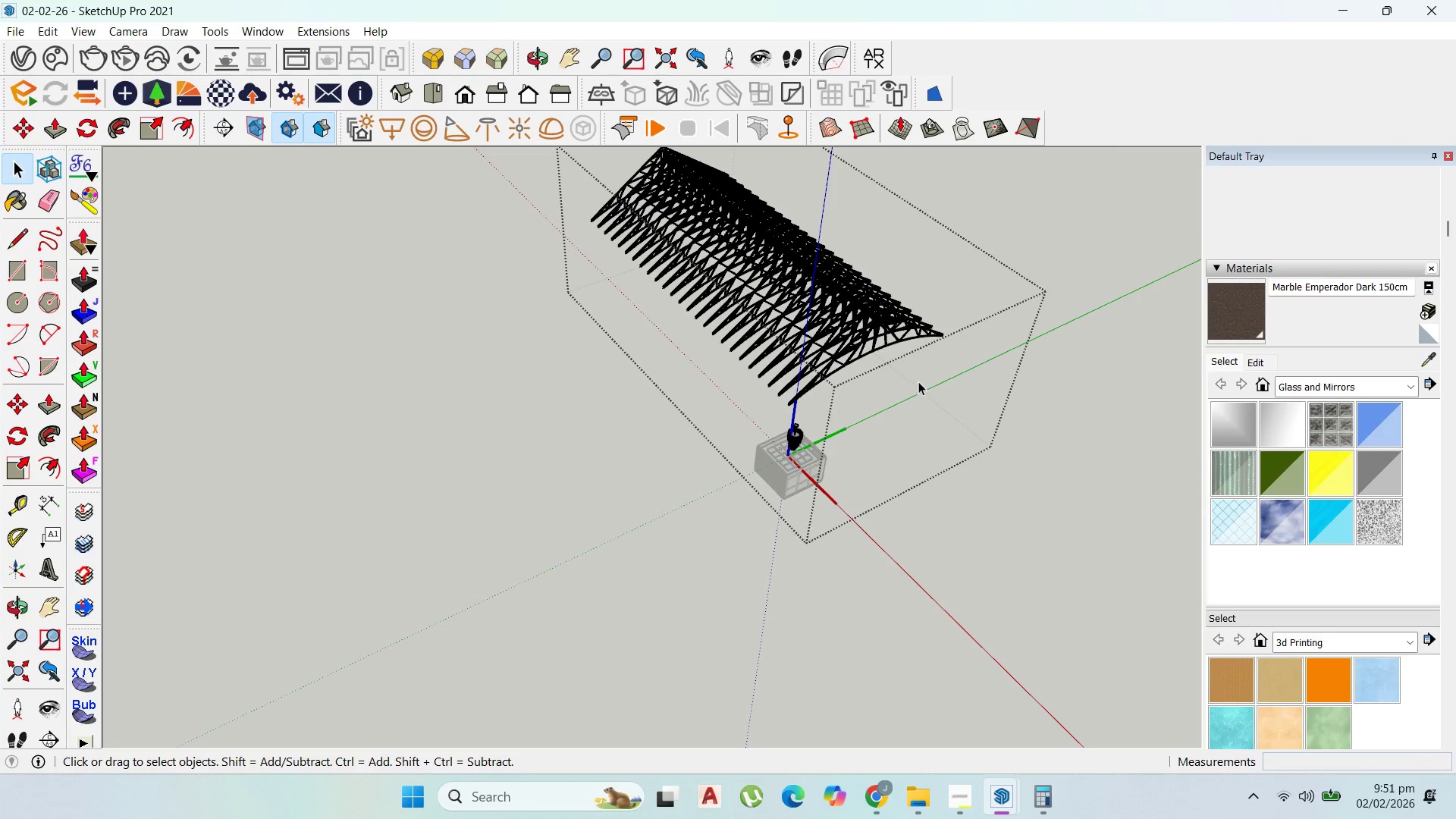 
hold_key(key=Delete, duration=4.94)
 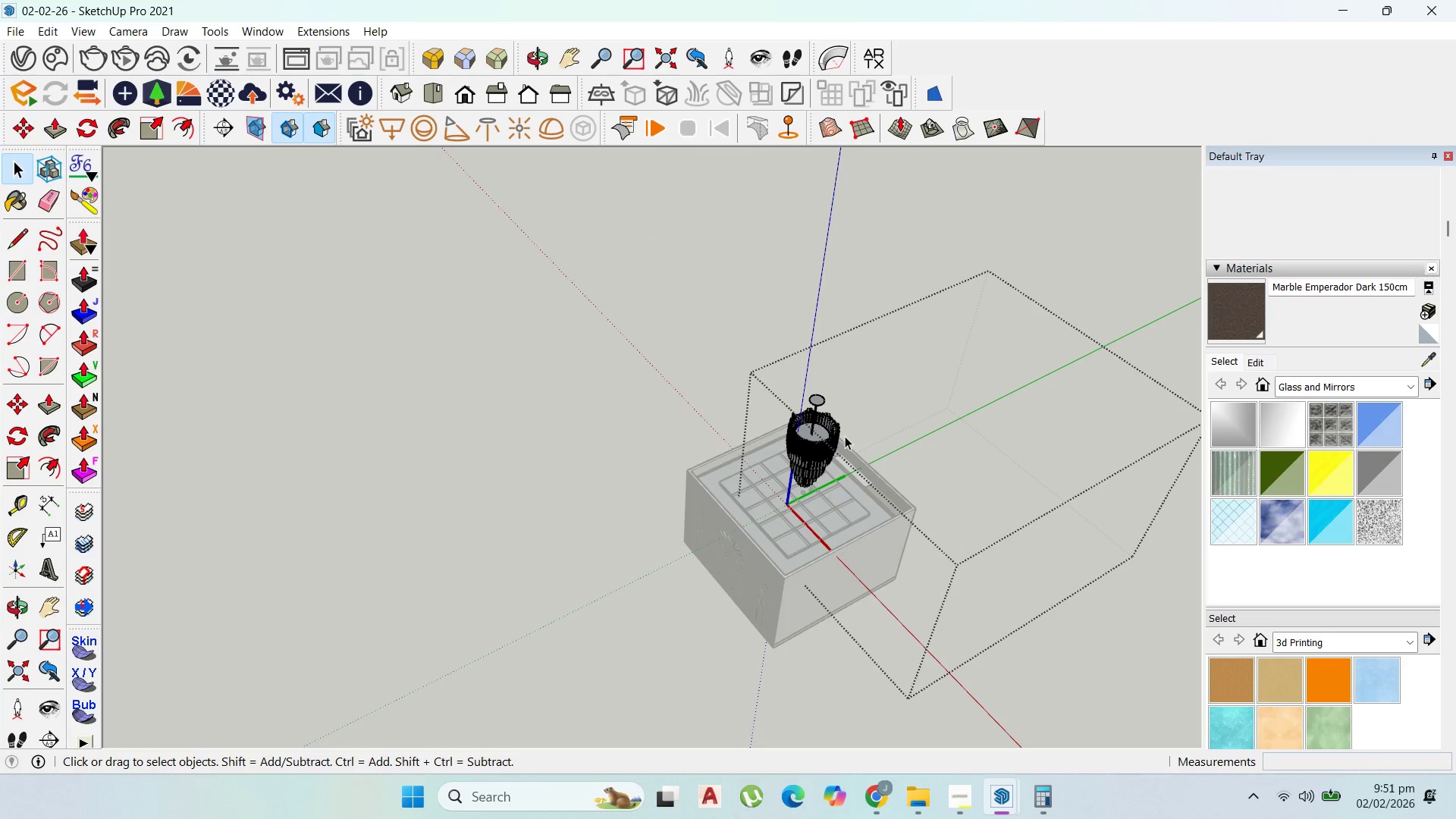 
key(Escape)
 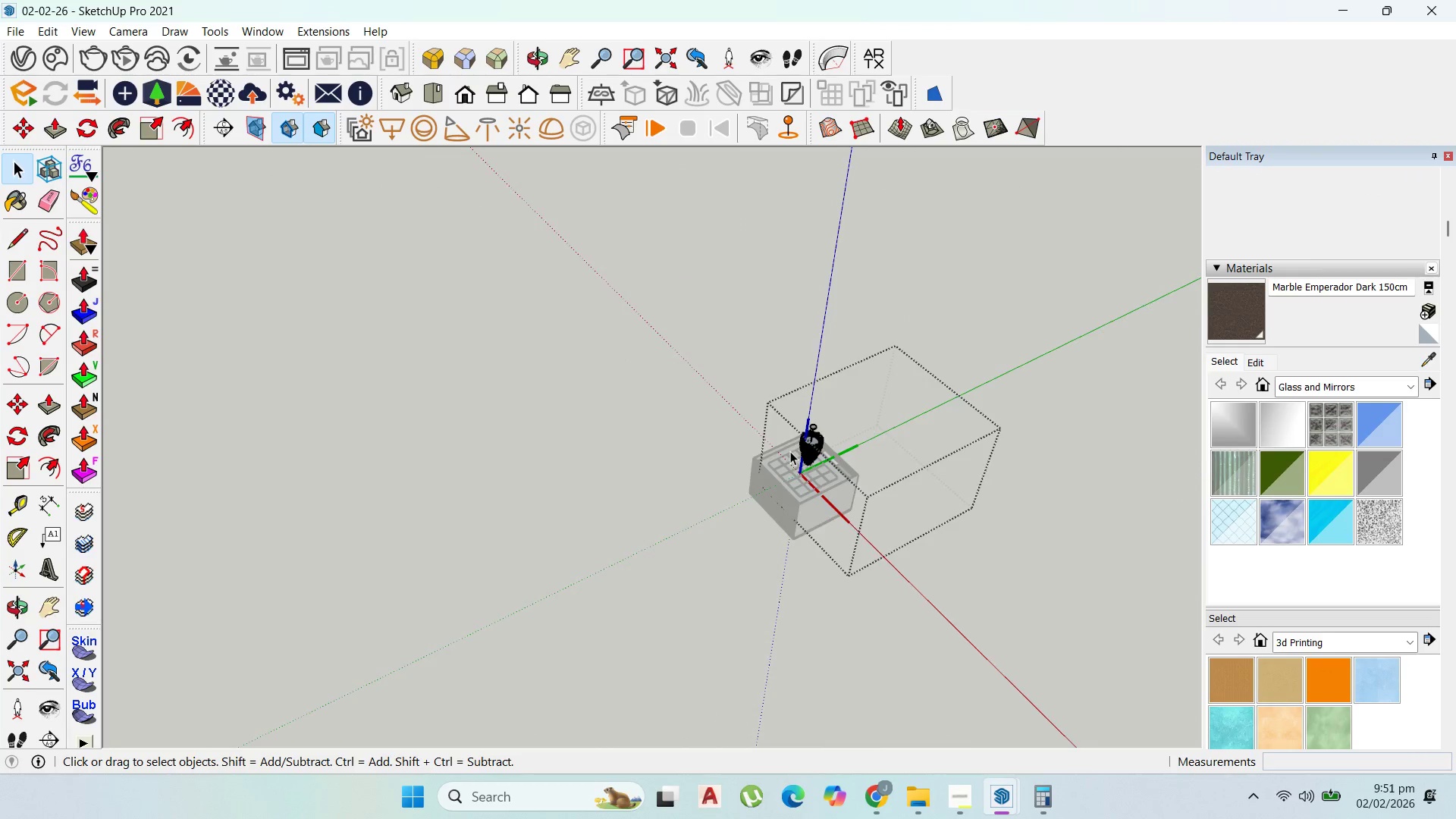 
key(Escape)
 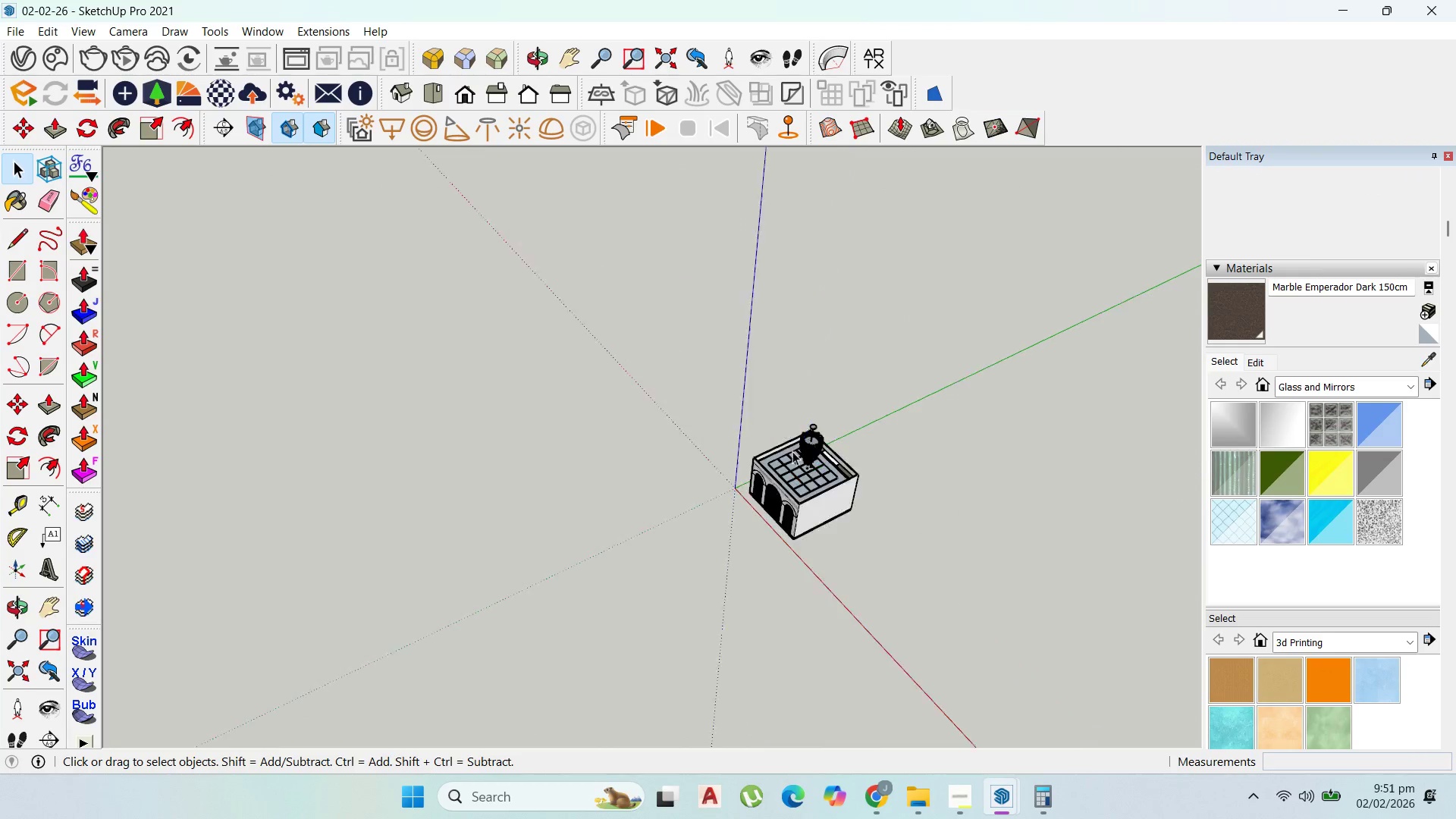 
key(Escape)
 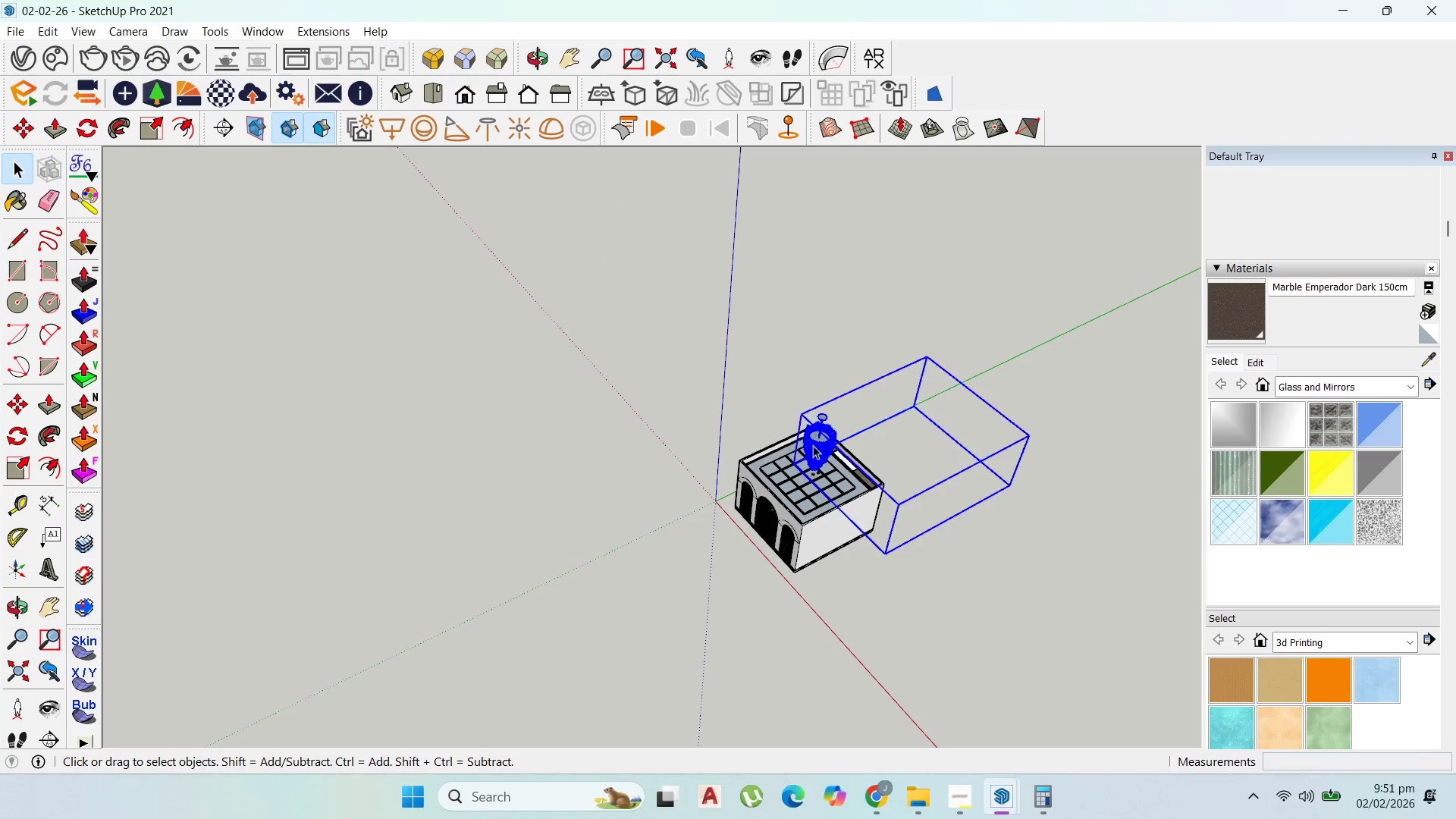 
scroll: coordinate [831, 443], scroll_direction: up, amount: 14.0
 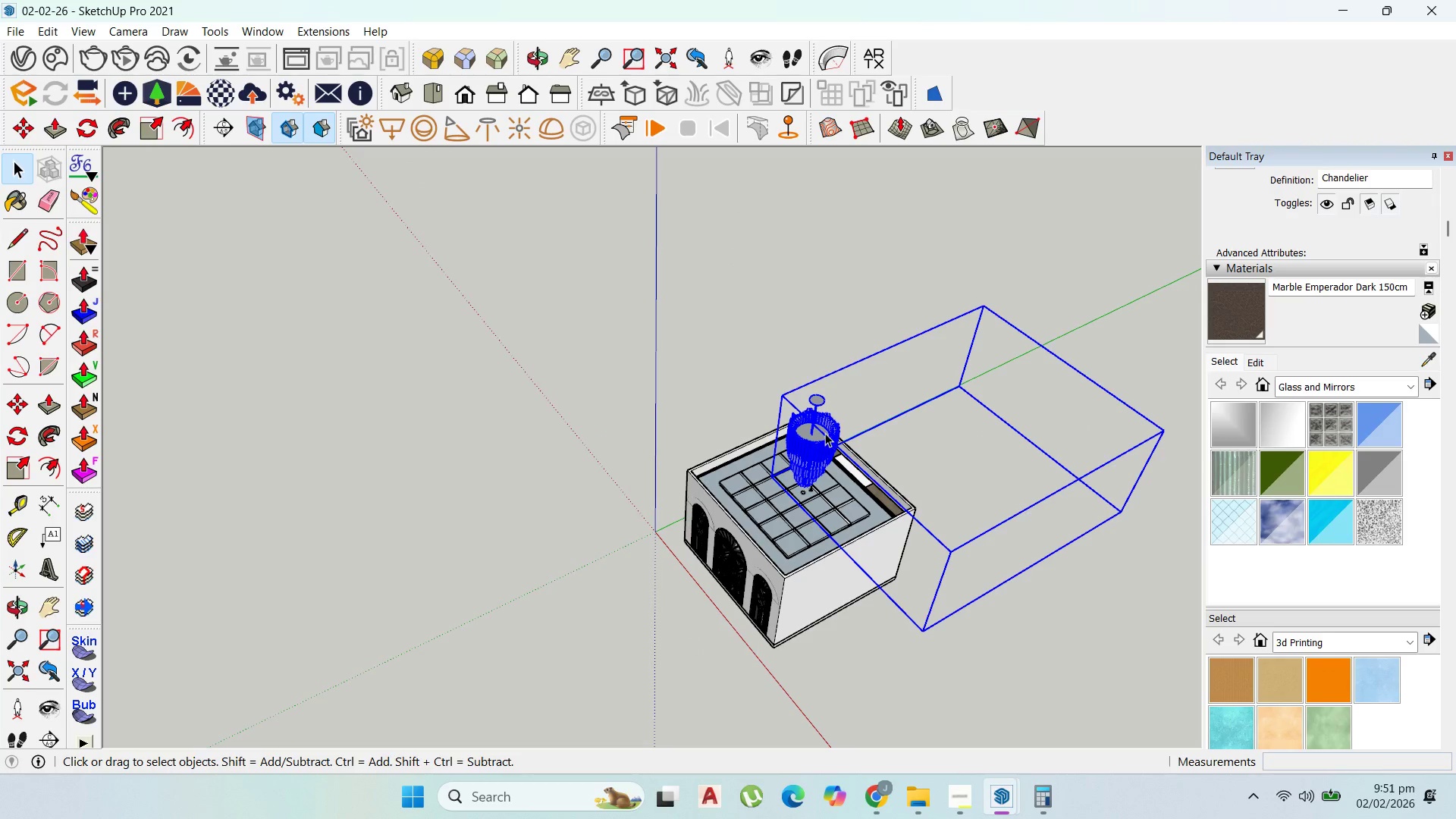 
double_click([824, 433])
 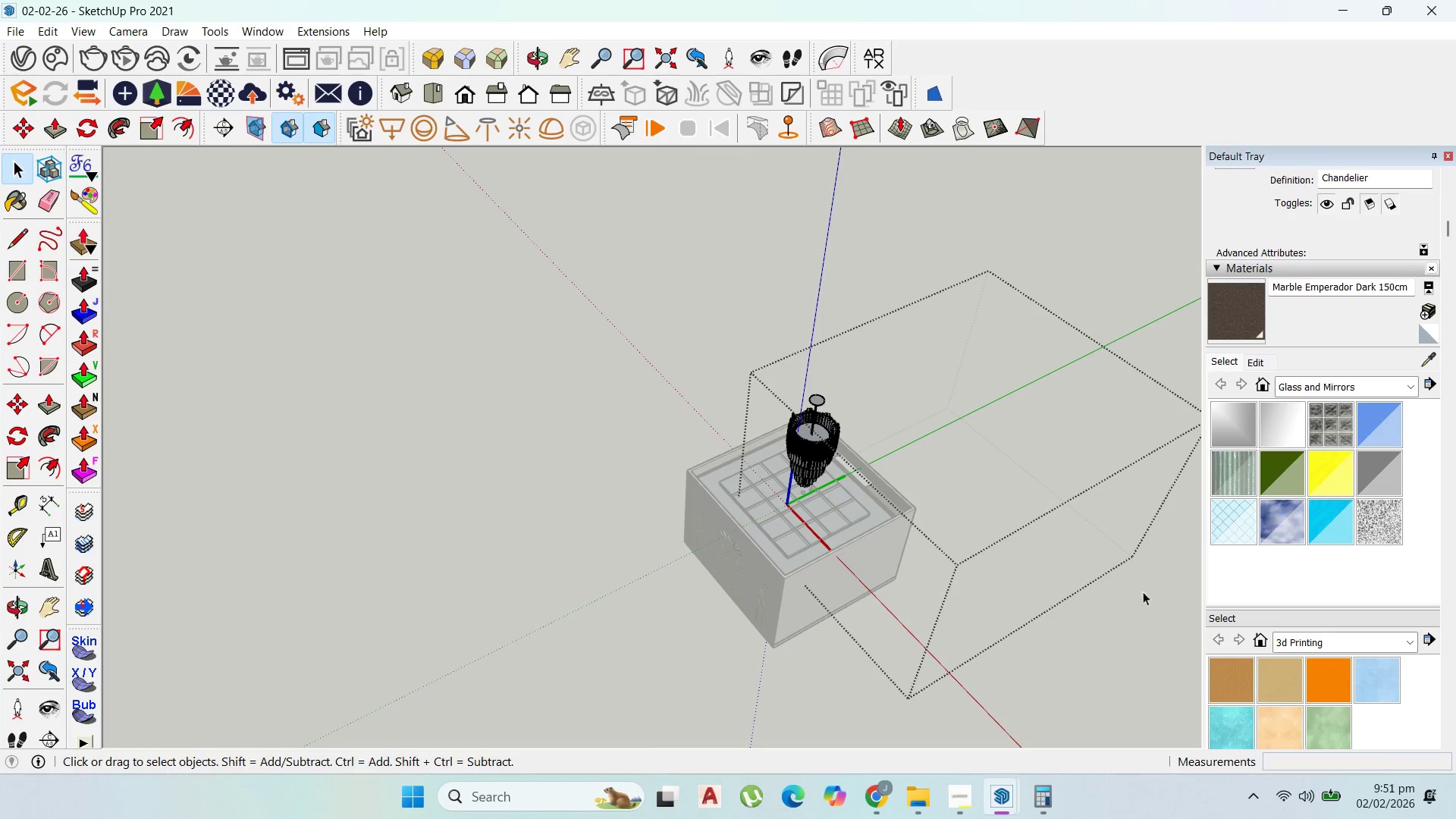 
left_click_drag(start_coordinate=[1160, 622], to_coordinate=[1015, 359])
 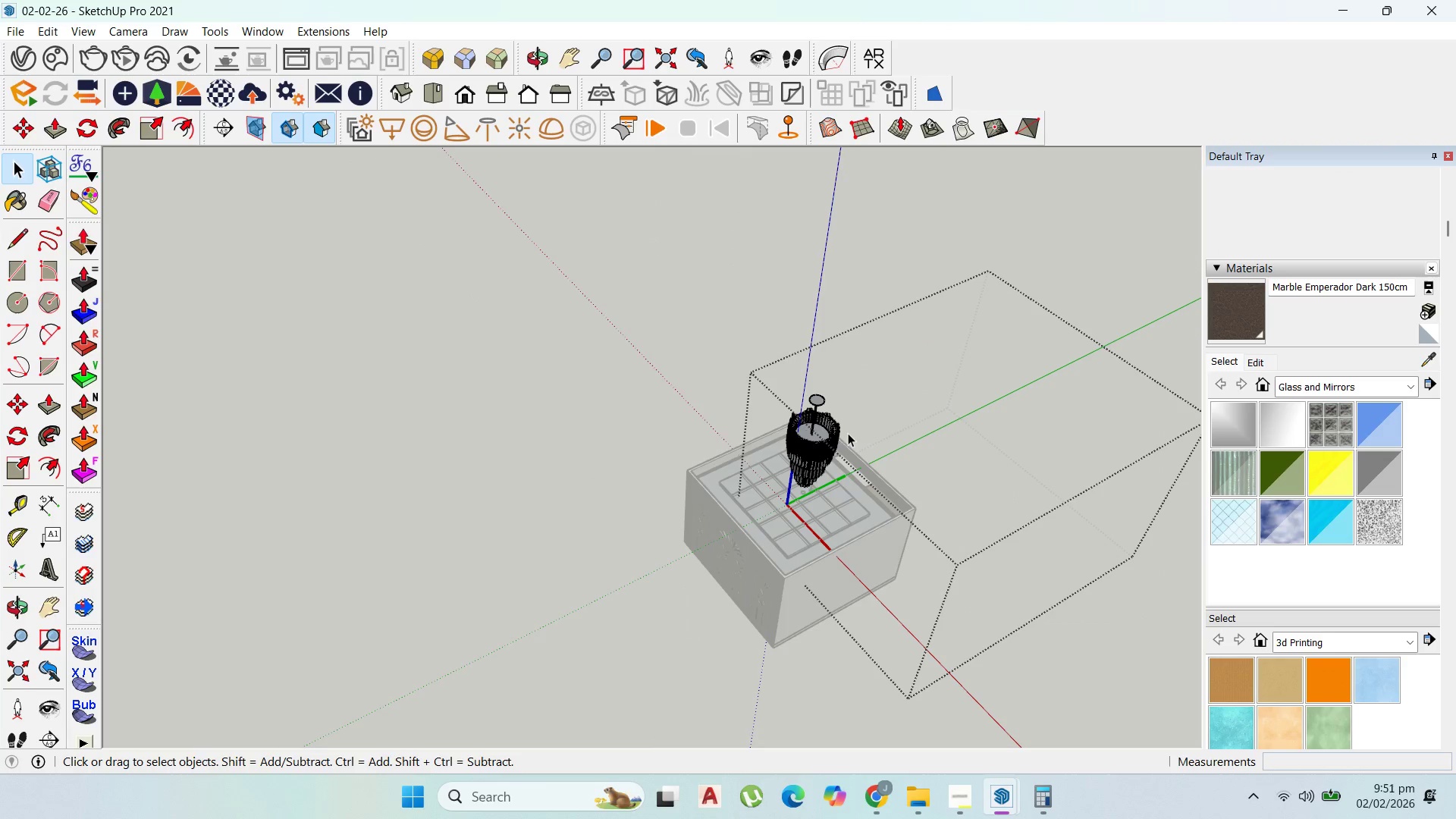 
left_click_drag(start_coordinate=[1046, 682], to_coordinate=[802, 524])
 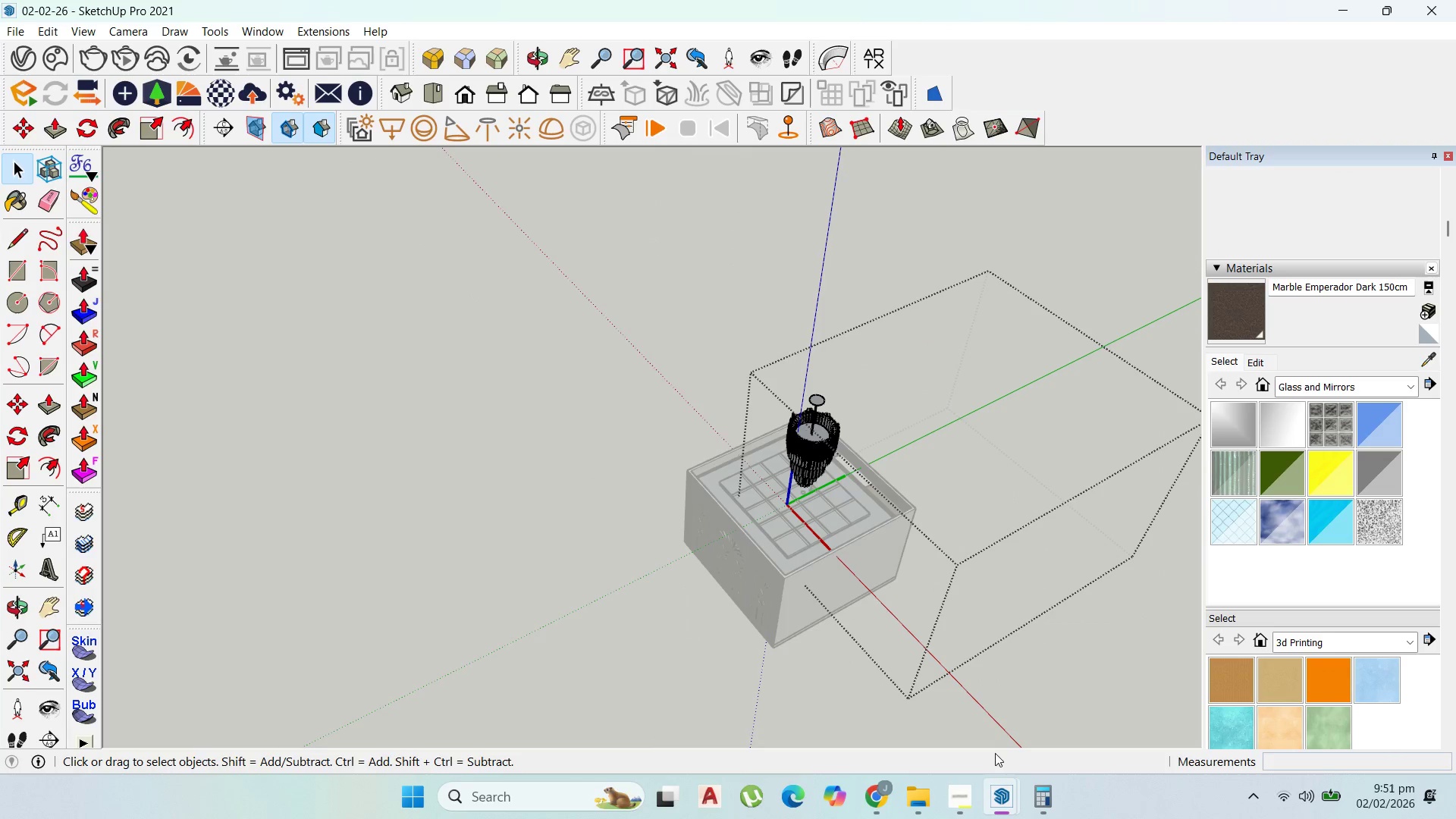 
left_click_drag(start_coordinate=[988, 723], to_coordinate=[698, 557])
 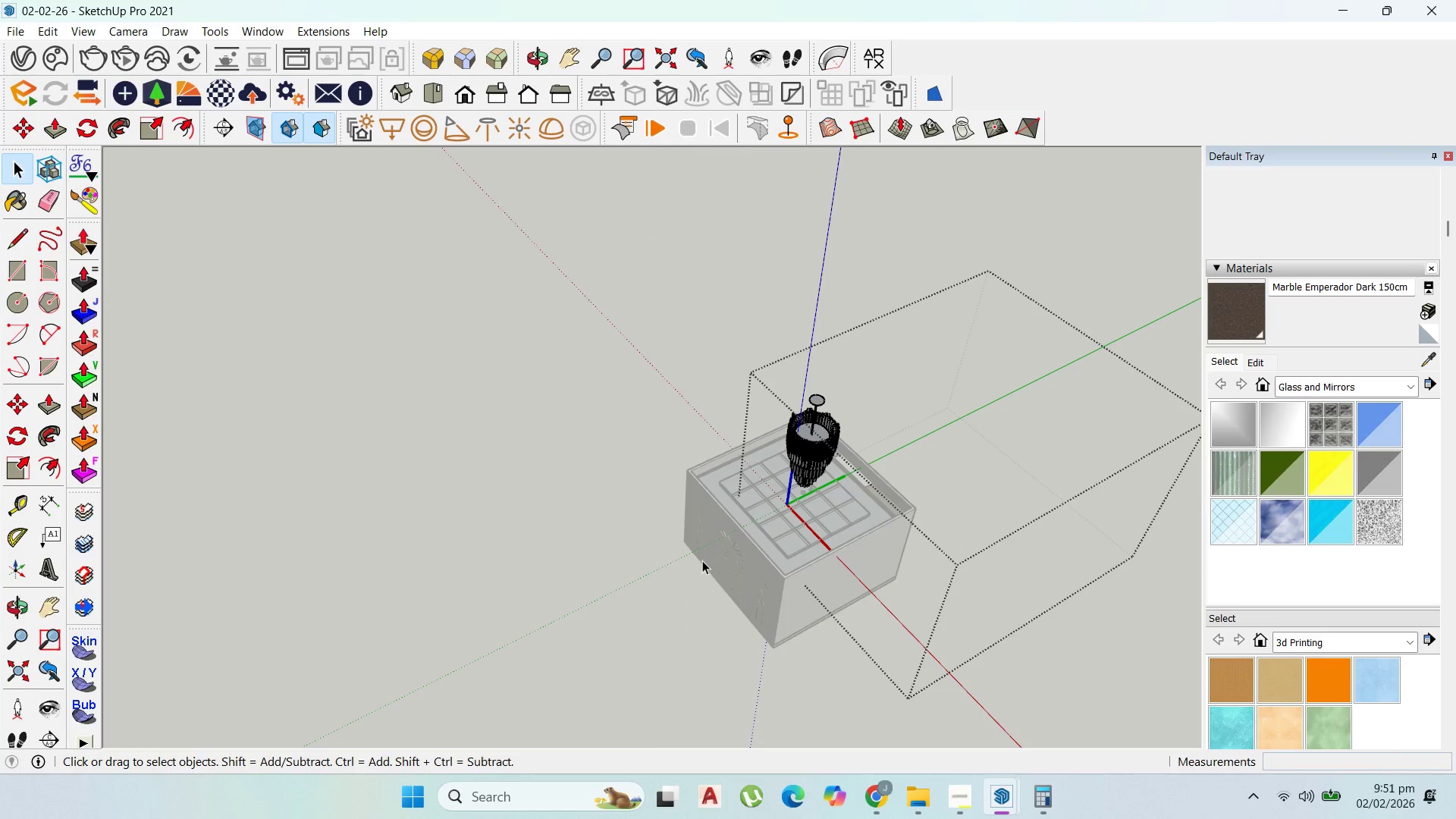 
key(Delete)
 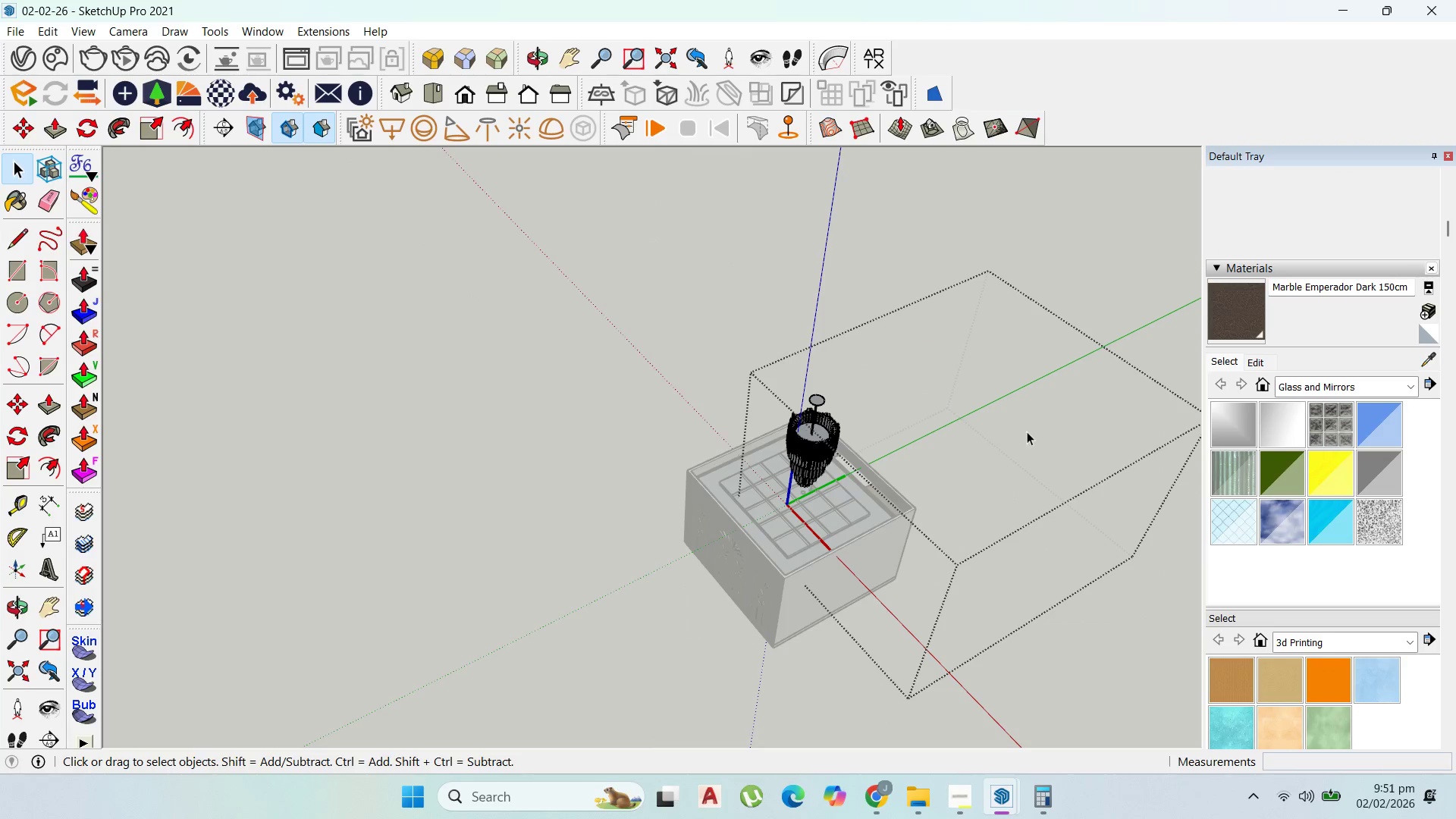 
left_click_drag(start_coordinate=[1028, 431], to_coordinate=[905, 284])
 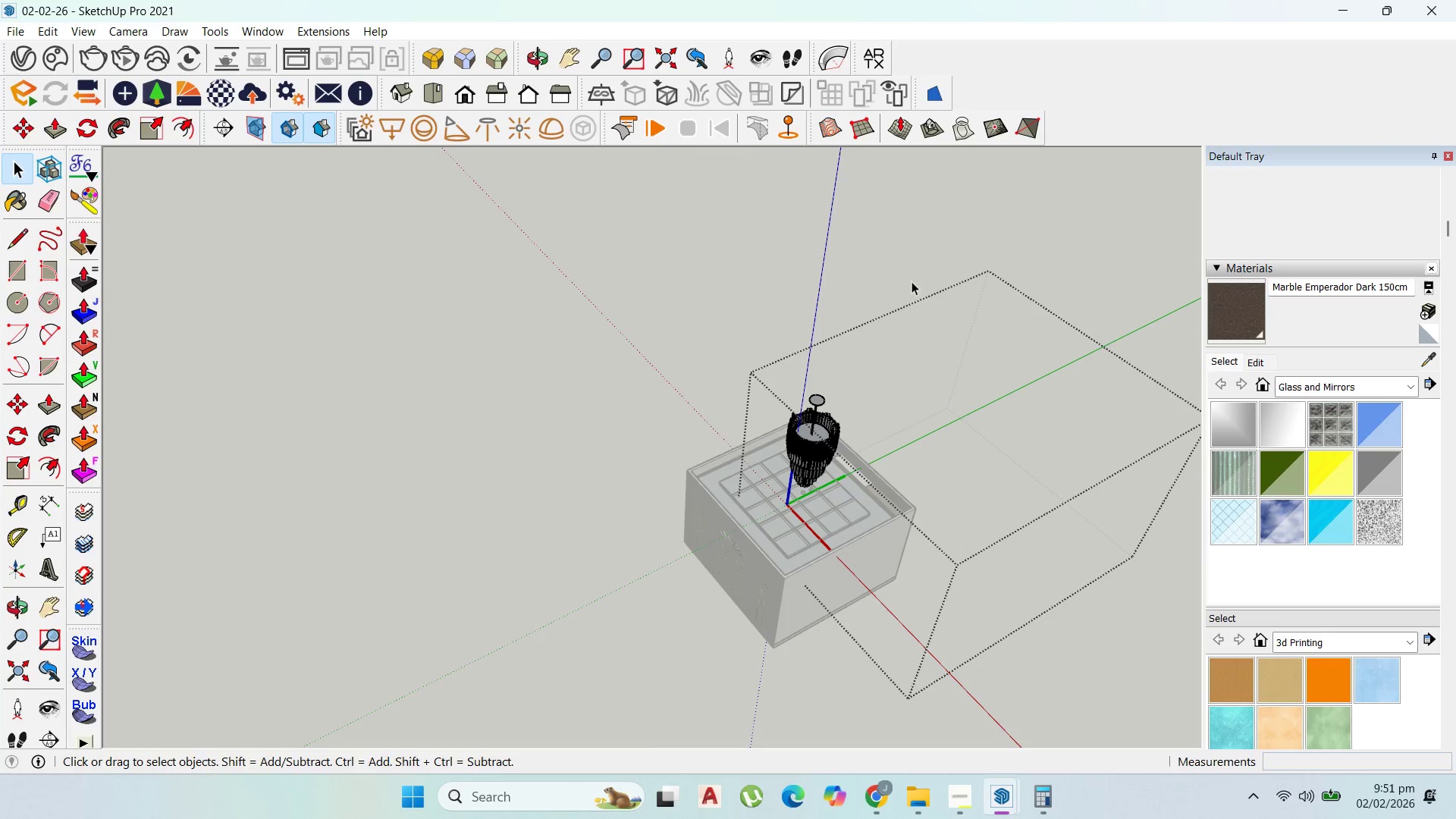 
key(Delete)
 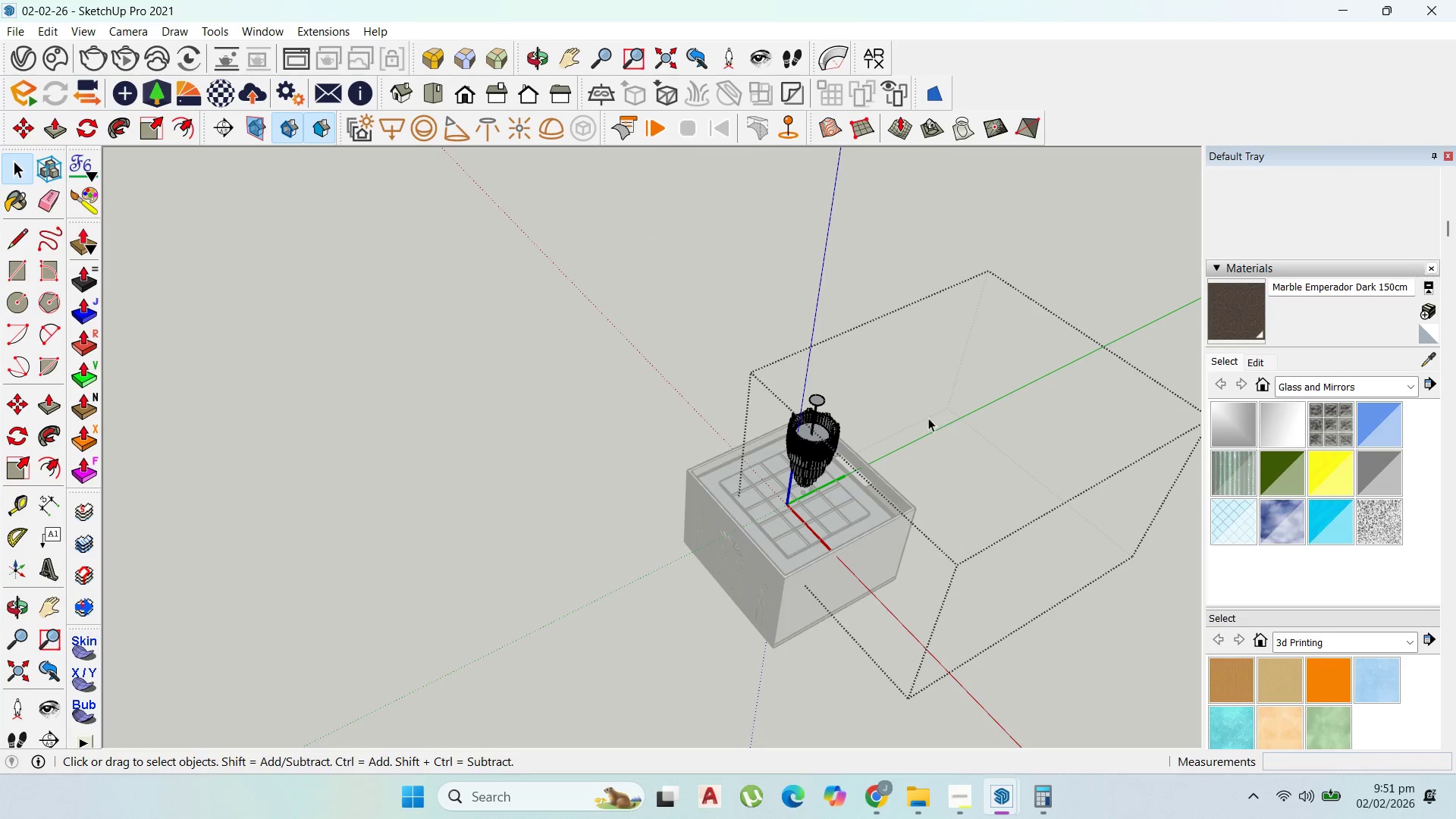 
key(Escape)
 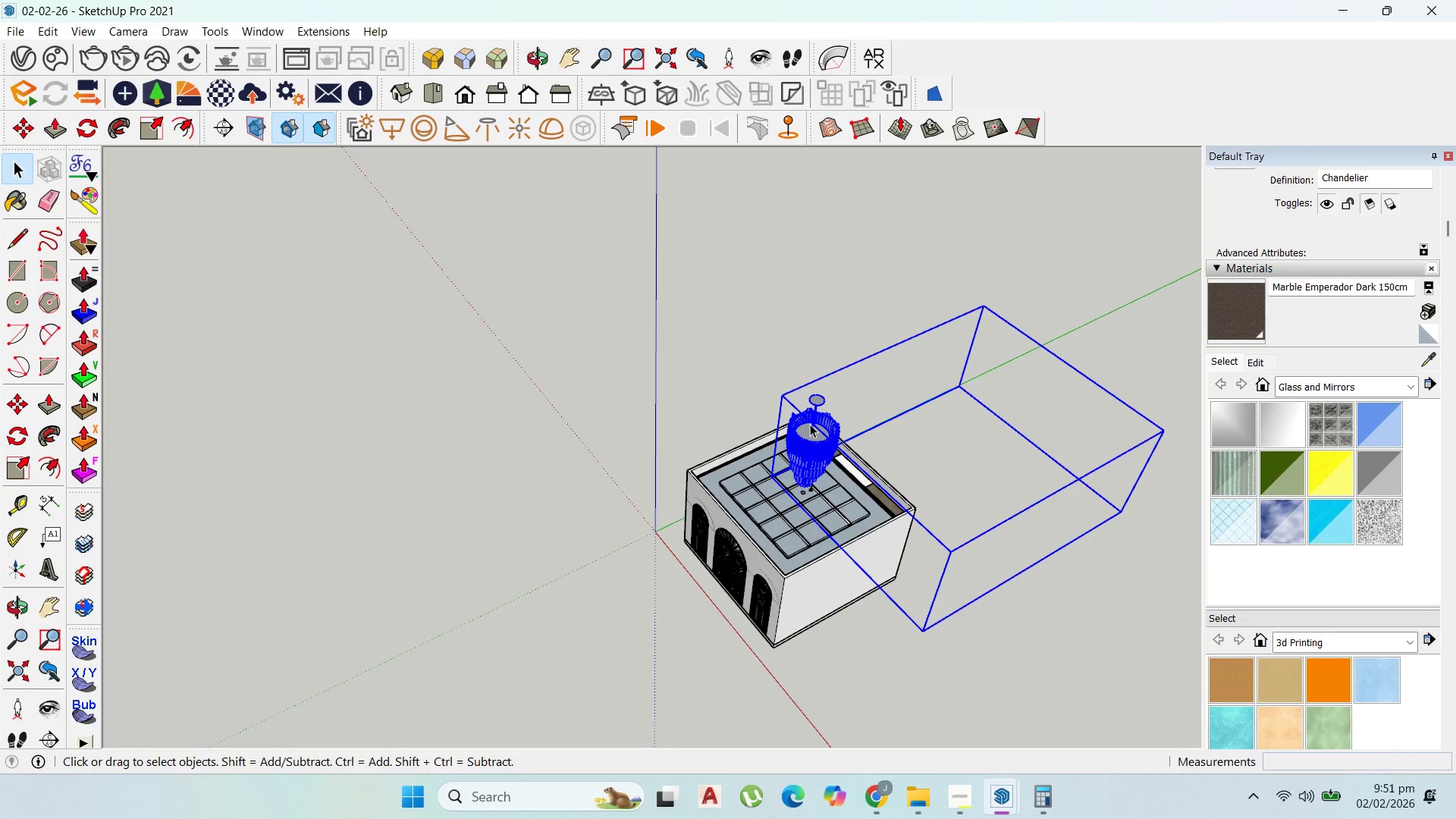 
double_click([810, 424])
 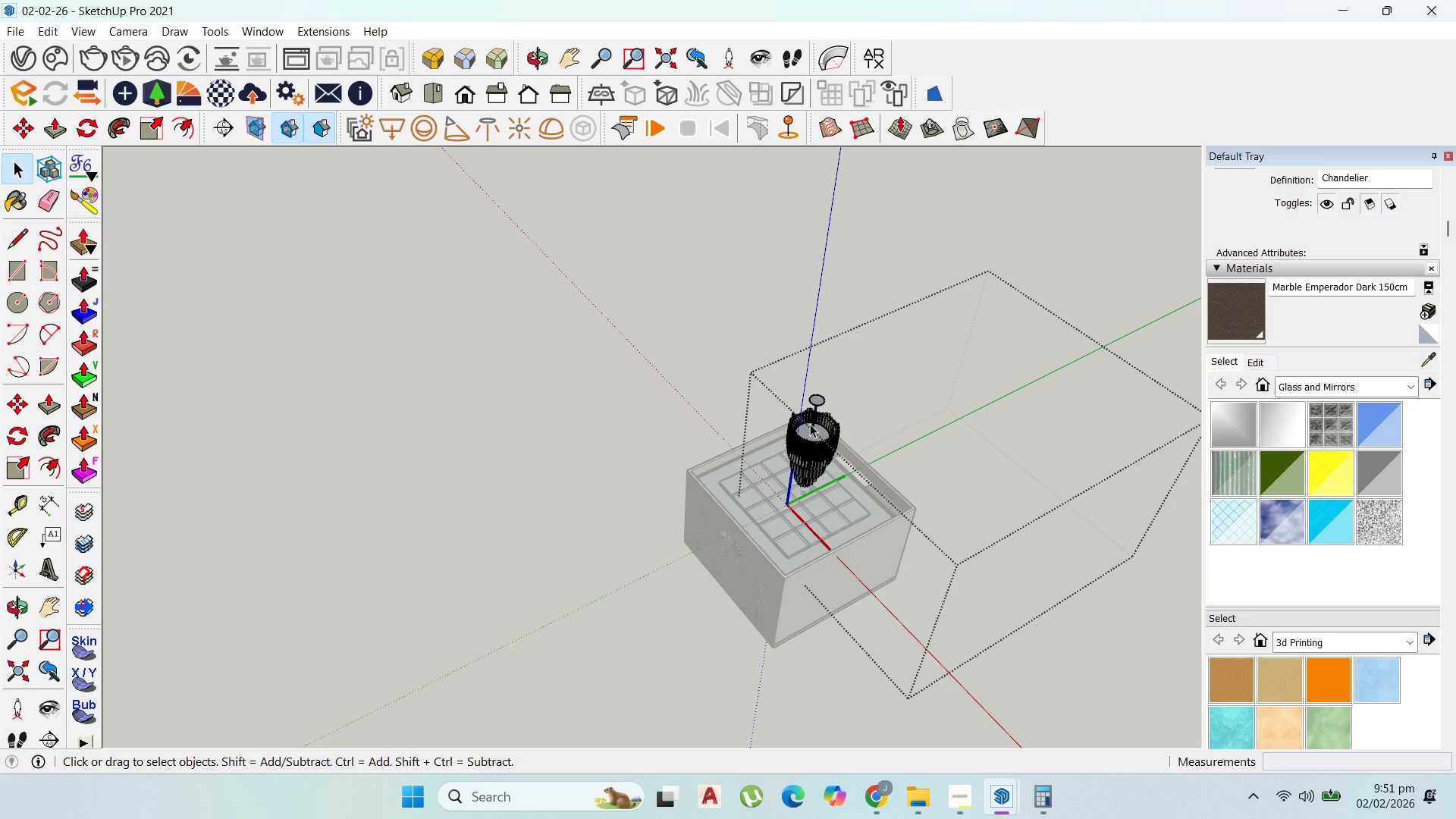 
triple_click([810, 424])
 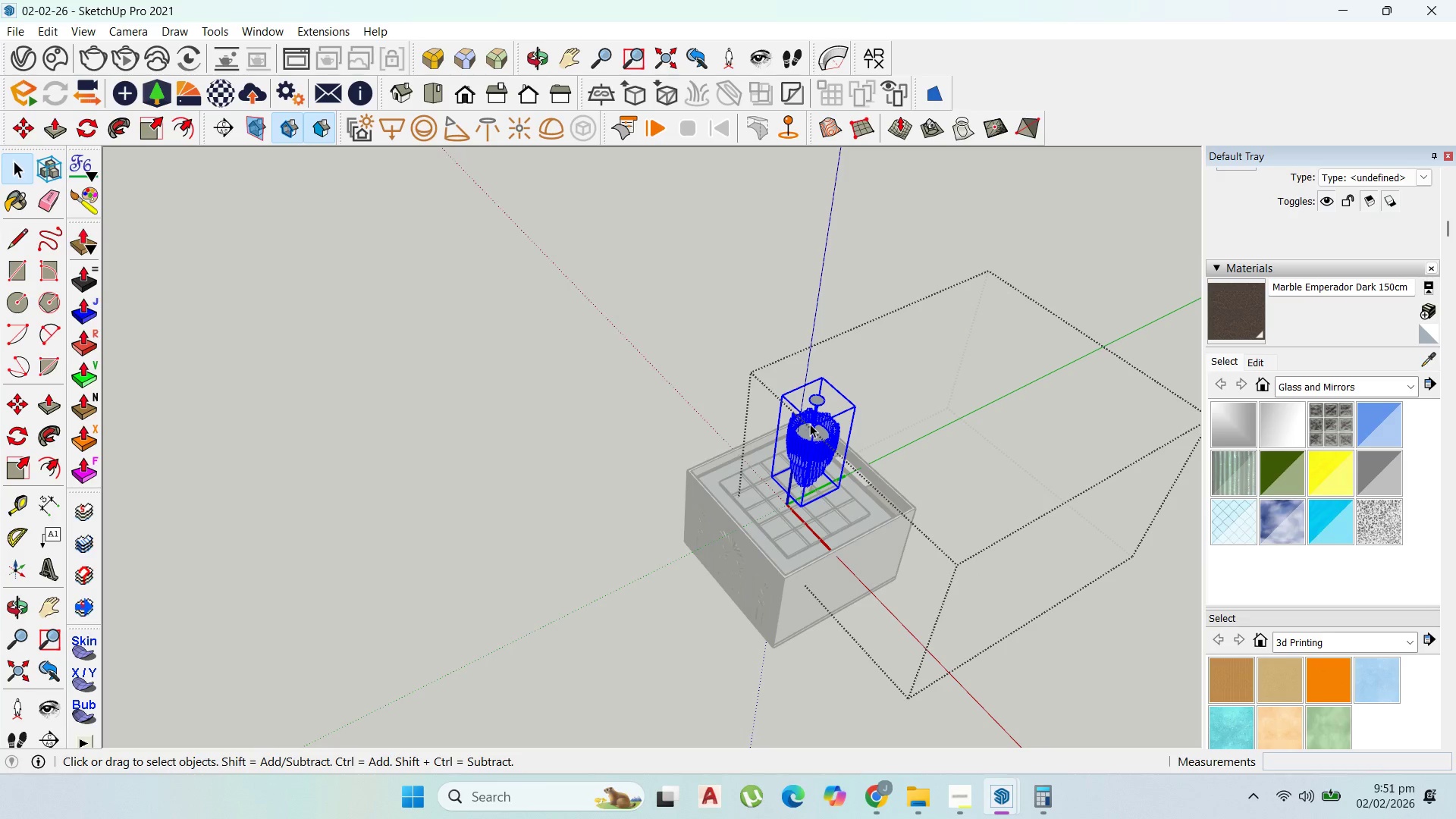 
key(Control+C)
 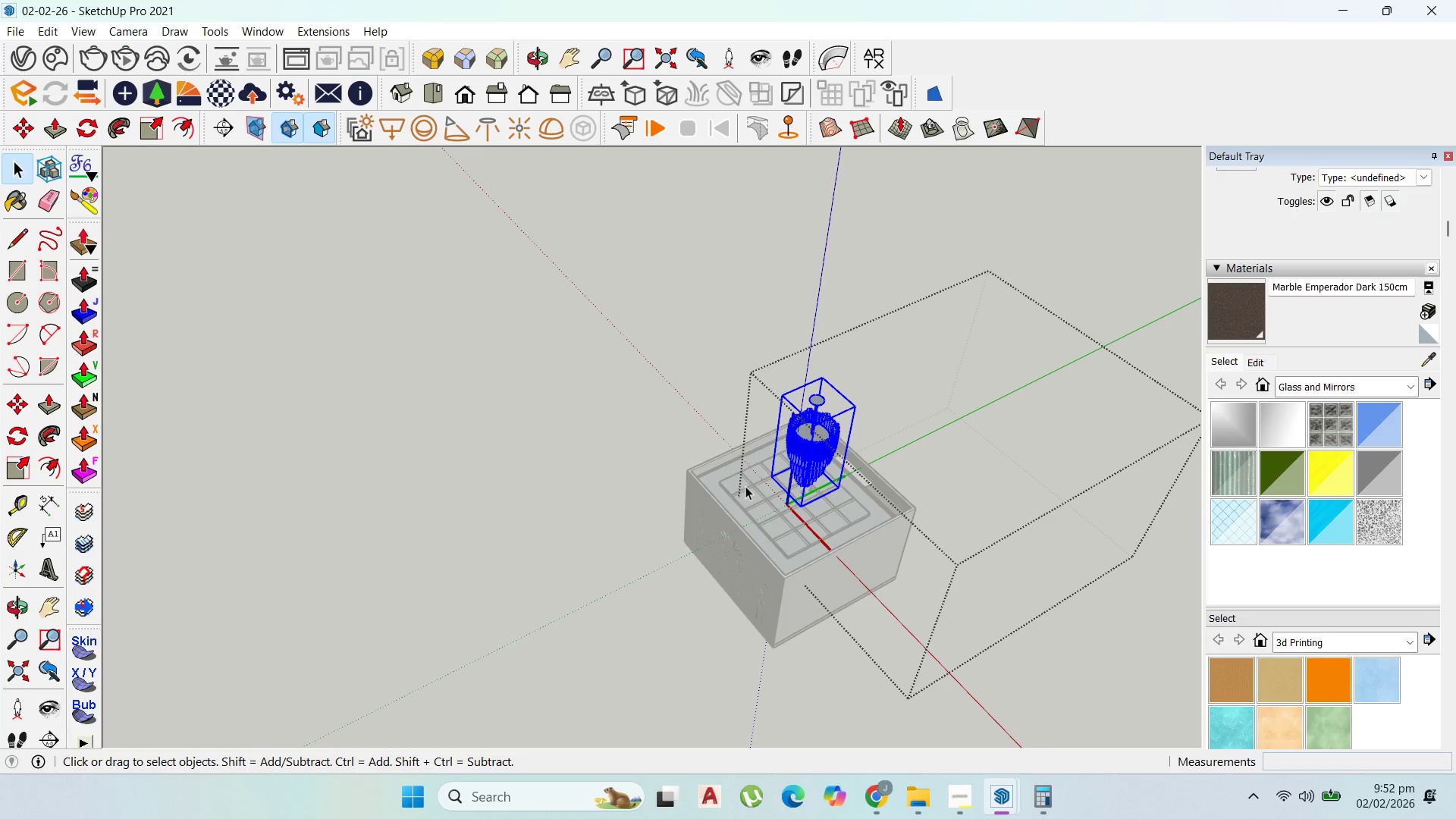 
key(Escape)
 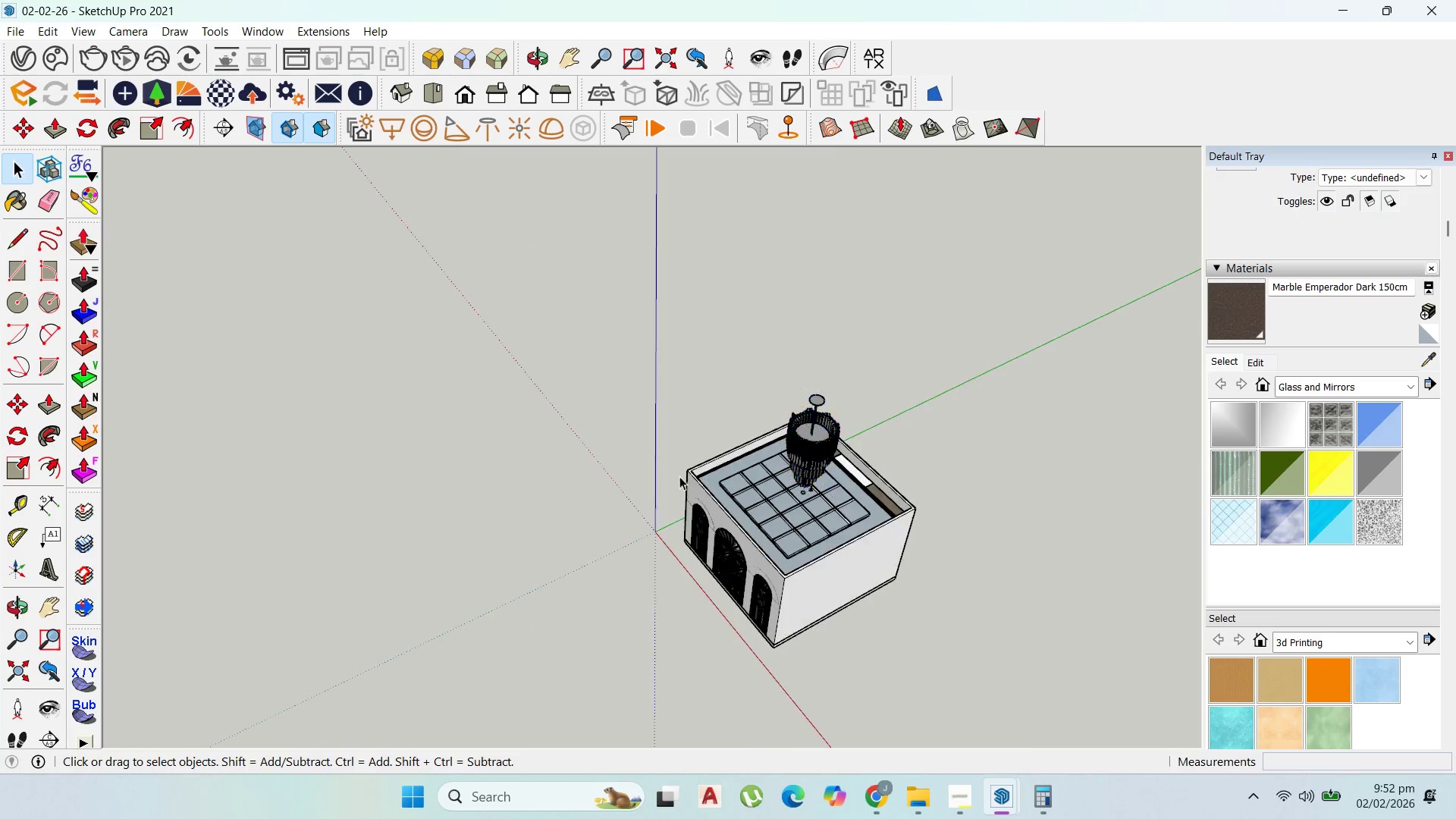 
key(Escape)
 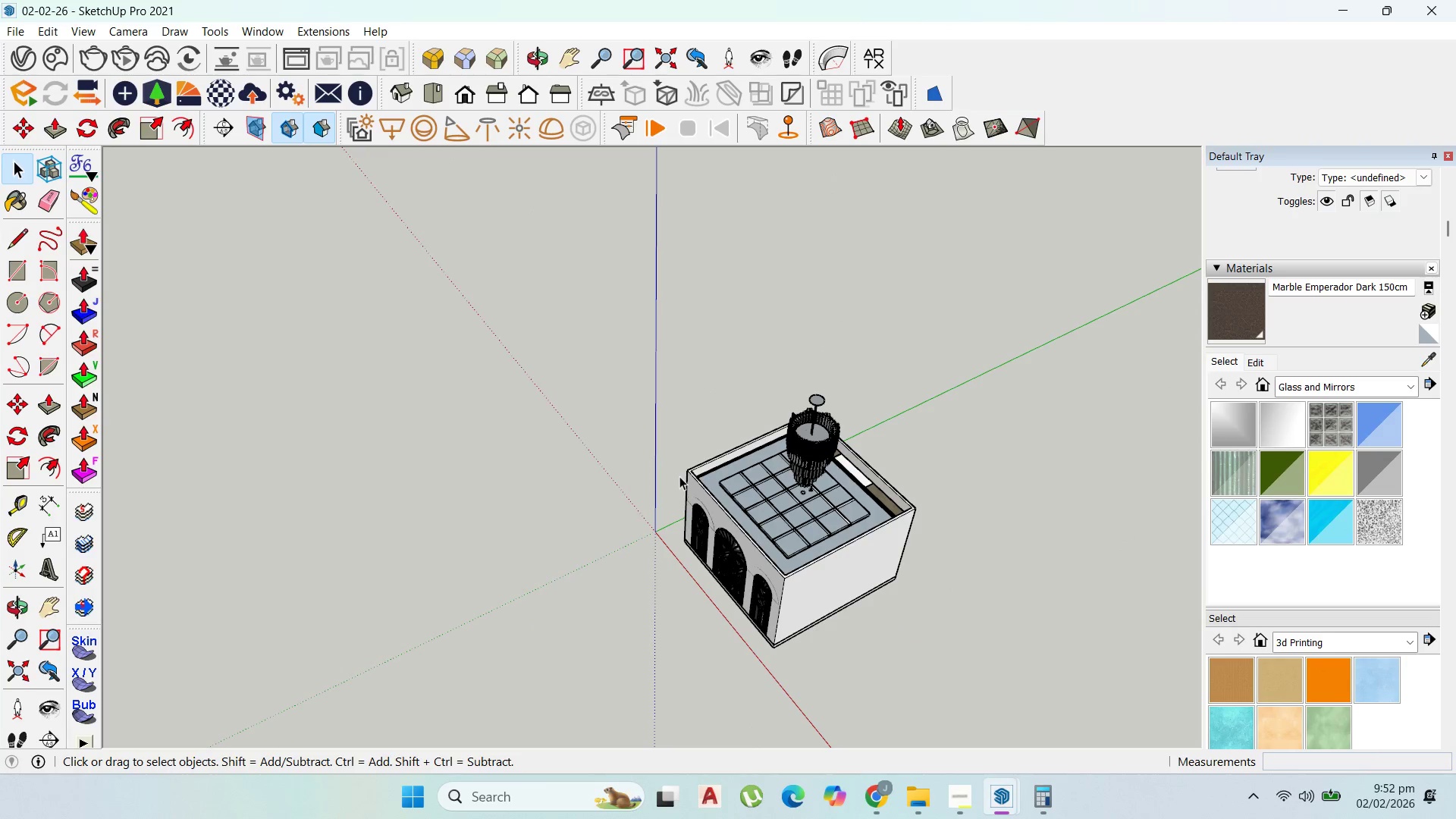 
key(Escape)
 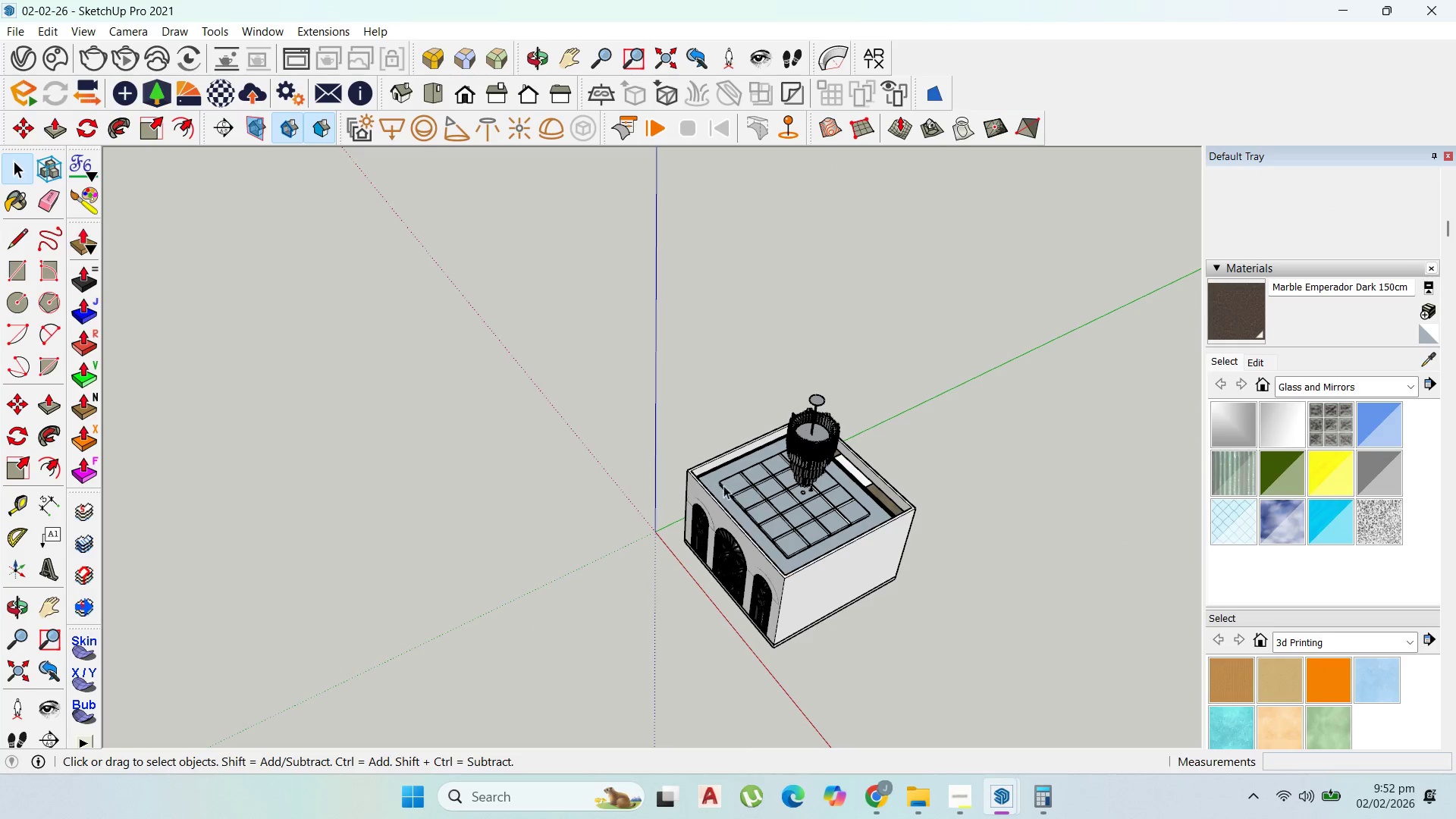 
key(Control+V)
 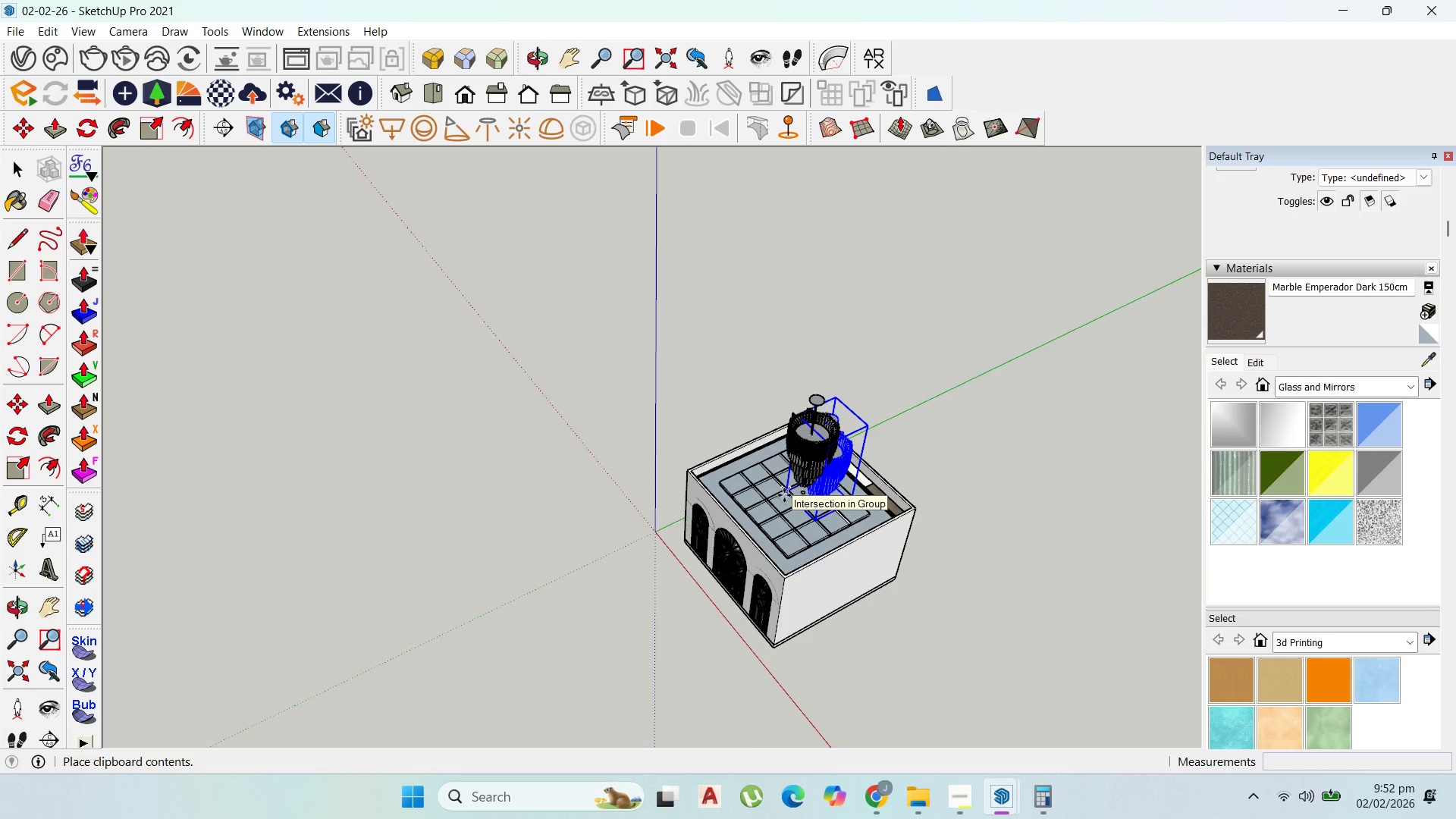 
wait(6.91)
 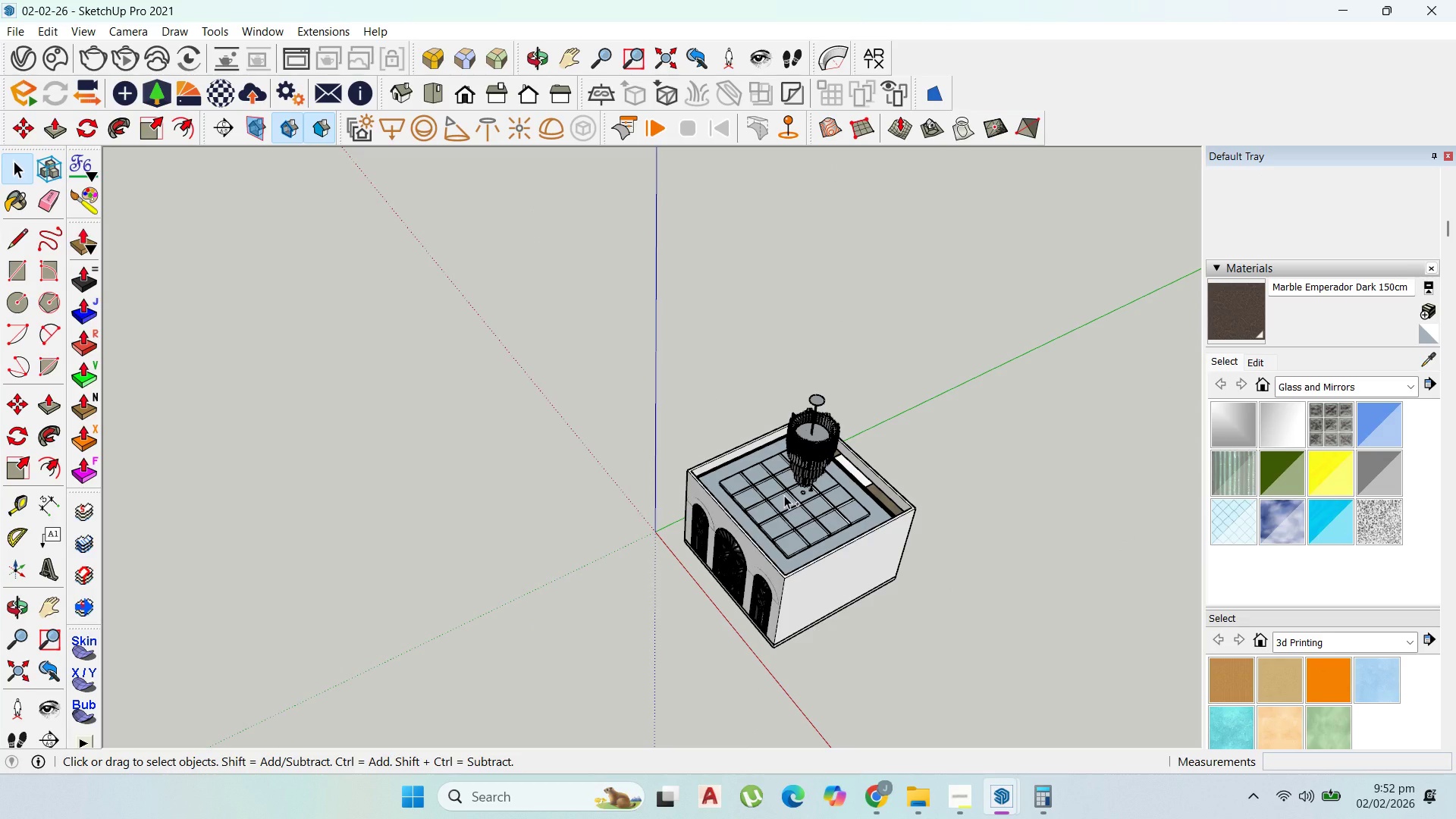 
left_click([779, 494])
 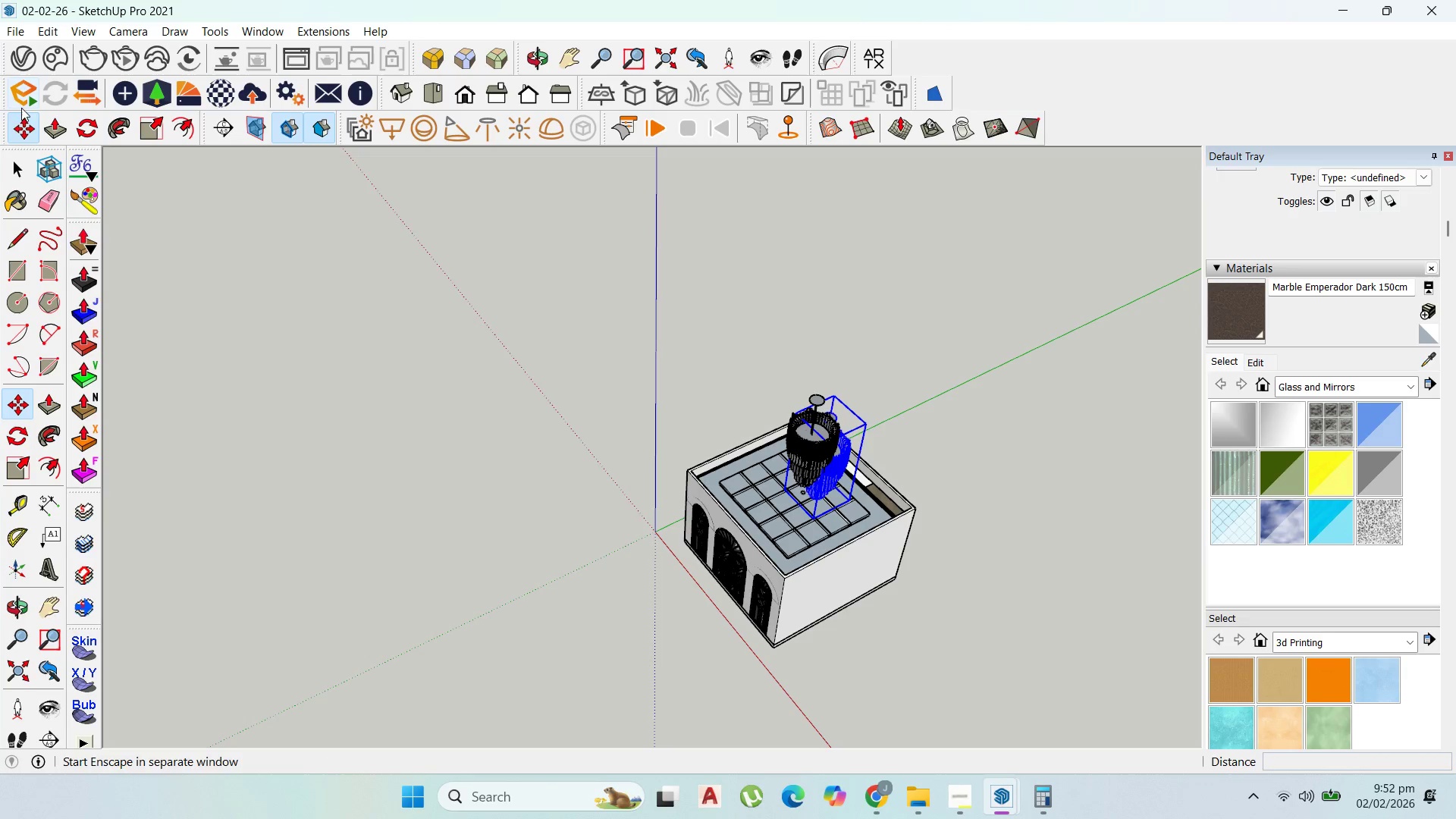 
left_click_drag(start_coordinate=[17, 132], to_coordinate=[24, 133])
 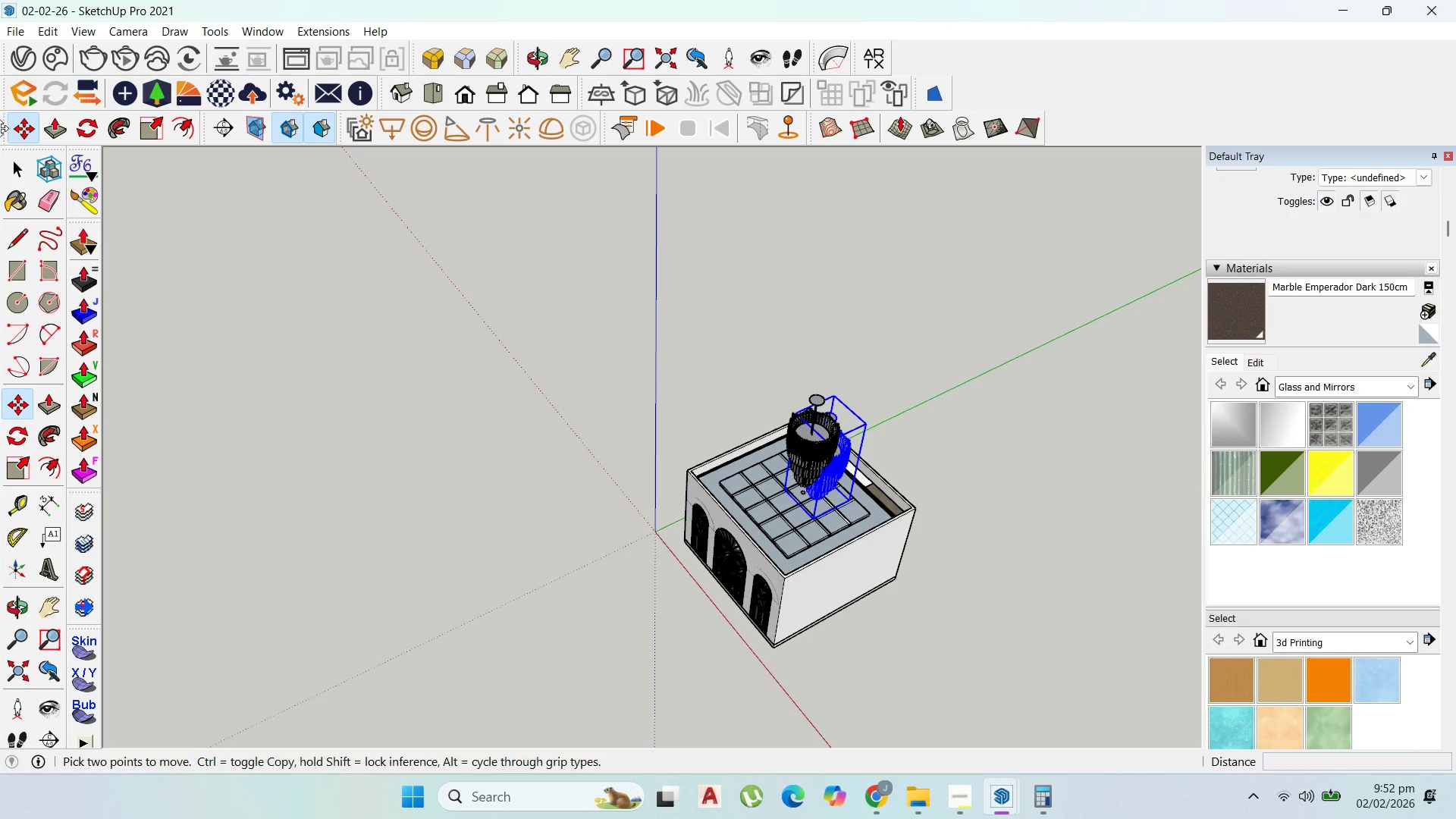 
left_click([11, 171])
 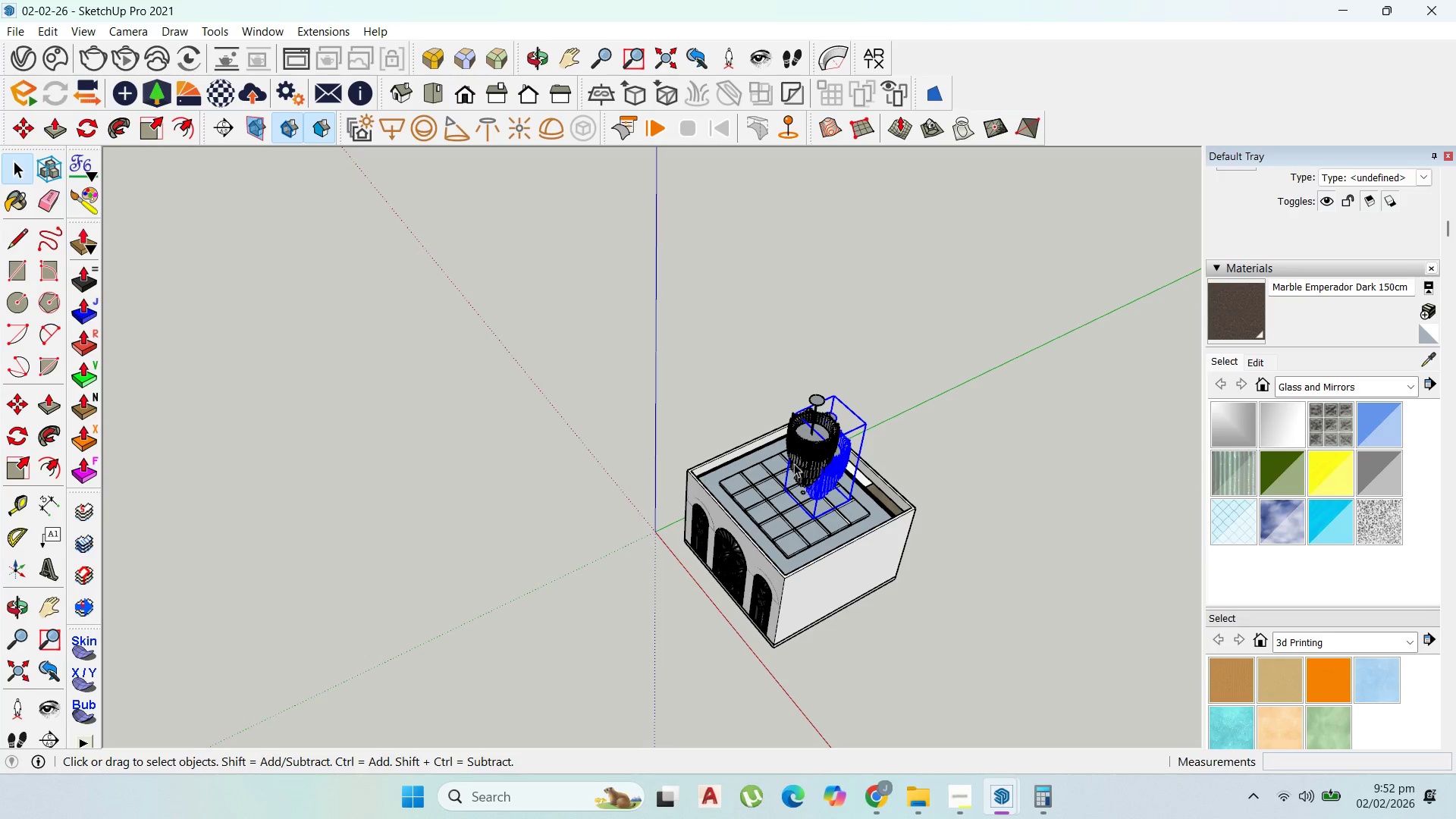 
left_click([811, 456])
 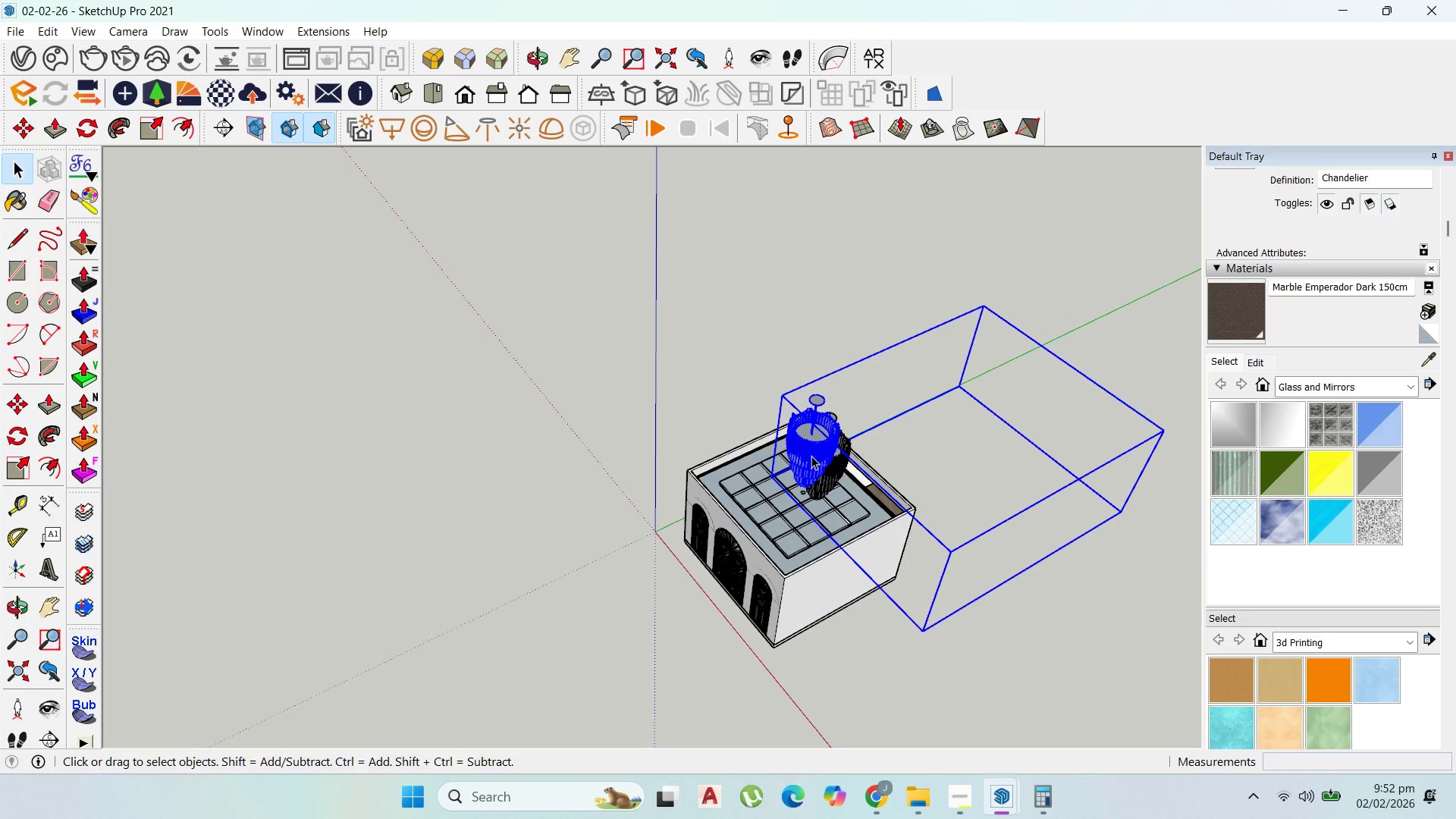 
key(Delete)
 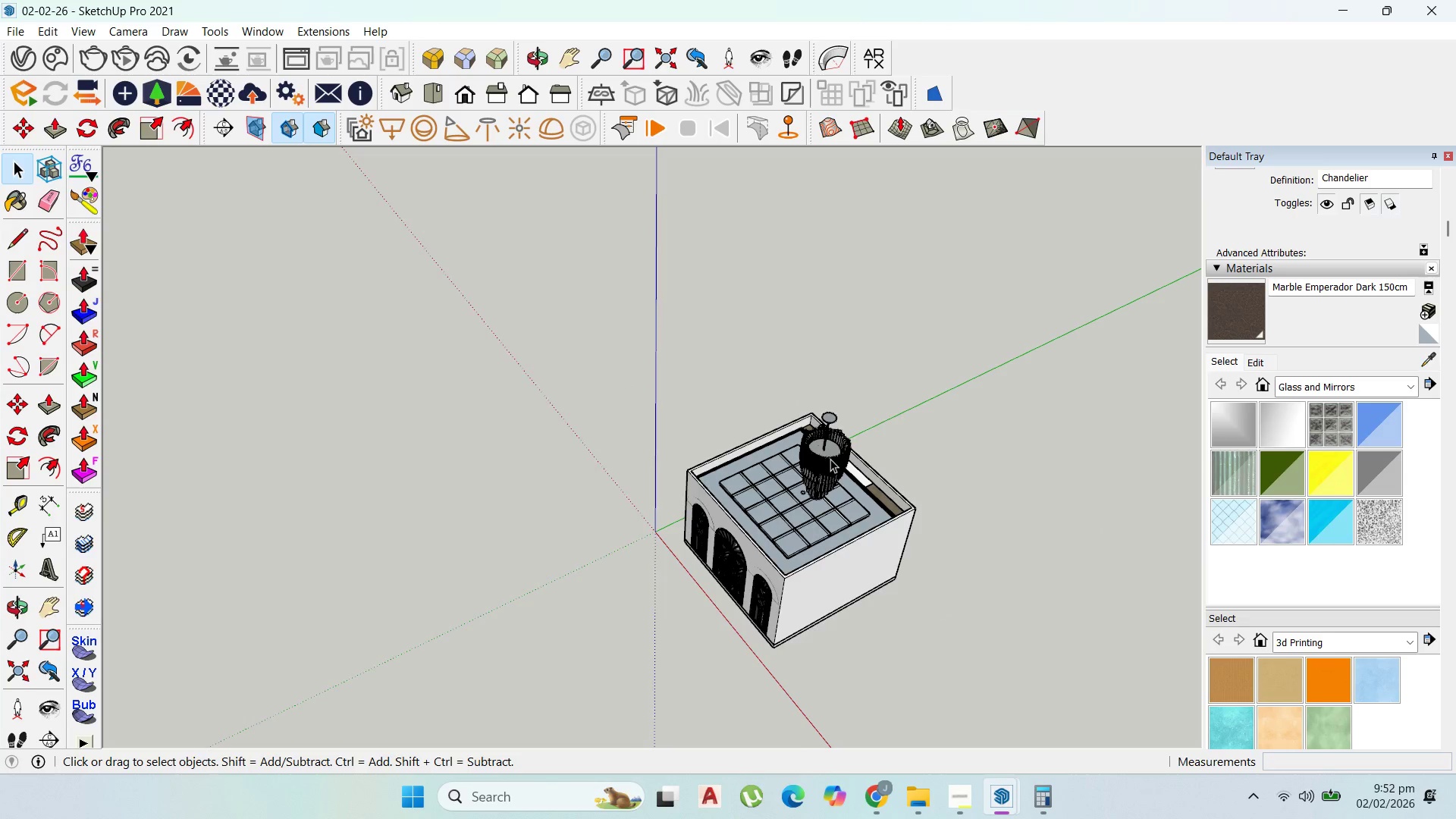 
scroll: coordinate [830, 430], scroll_direction: up, amount: 8.0
 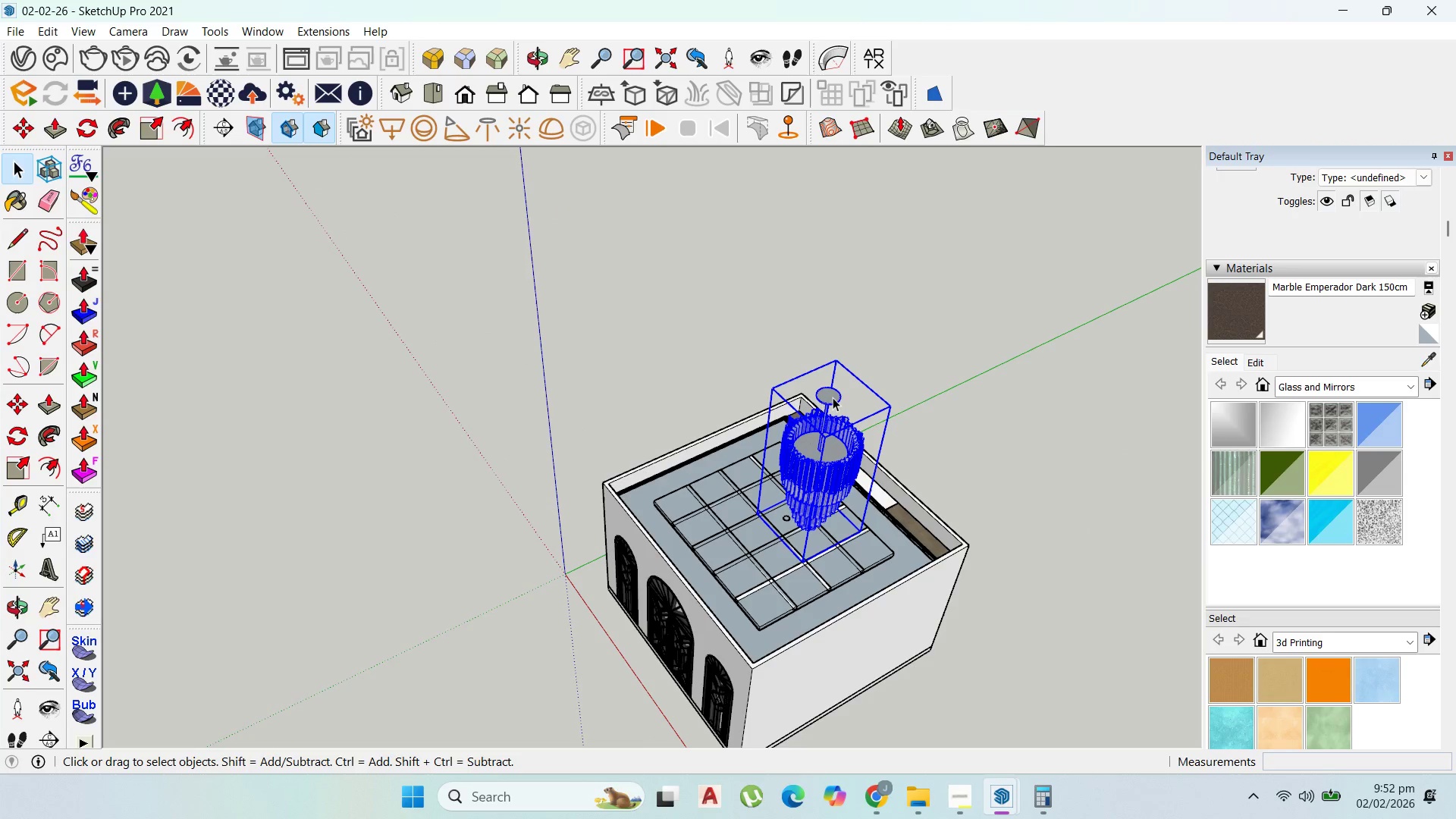 
key(M)
 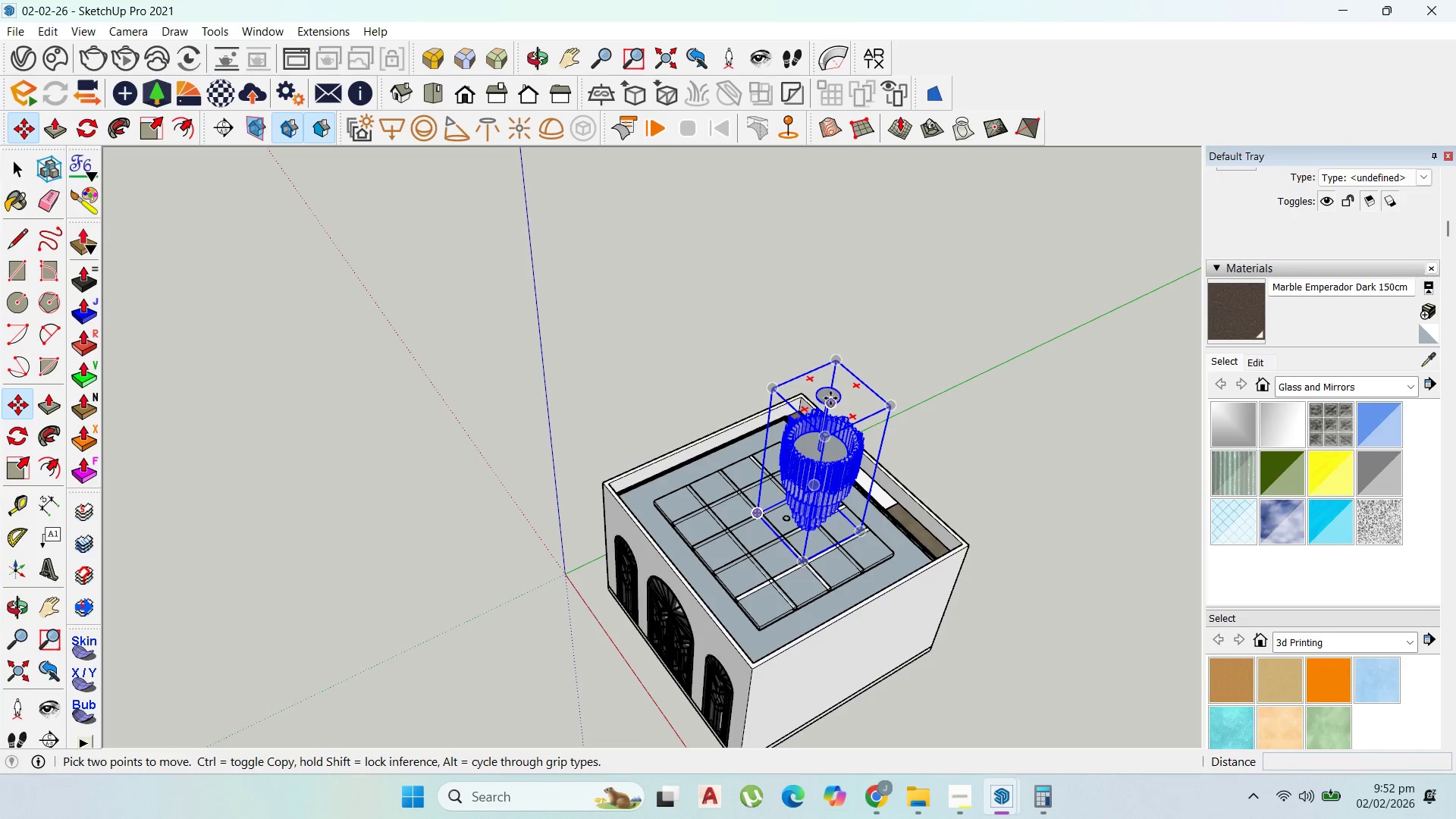 
left_click([830, 397])
 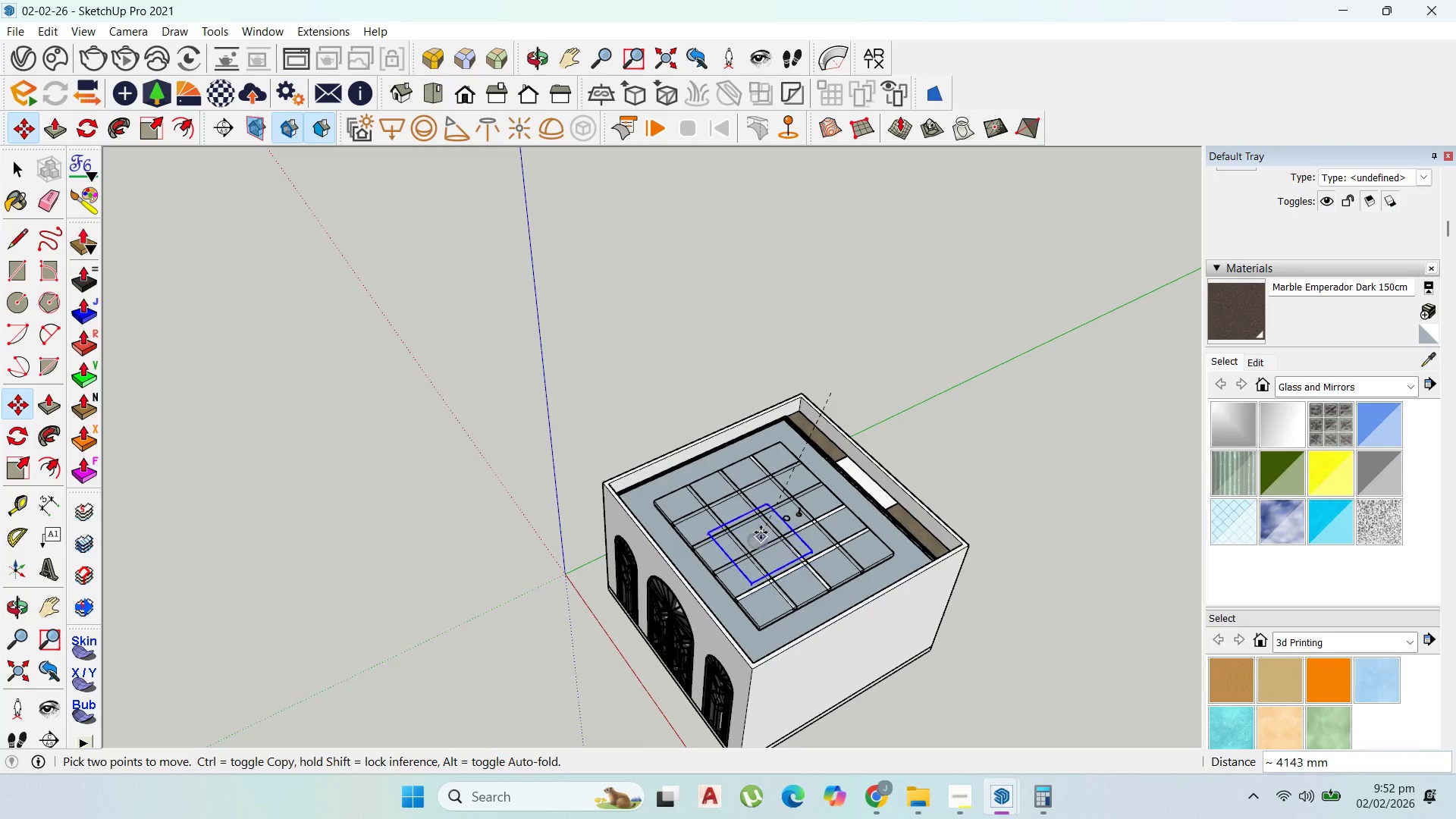 
left_click([761, 532])
 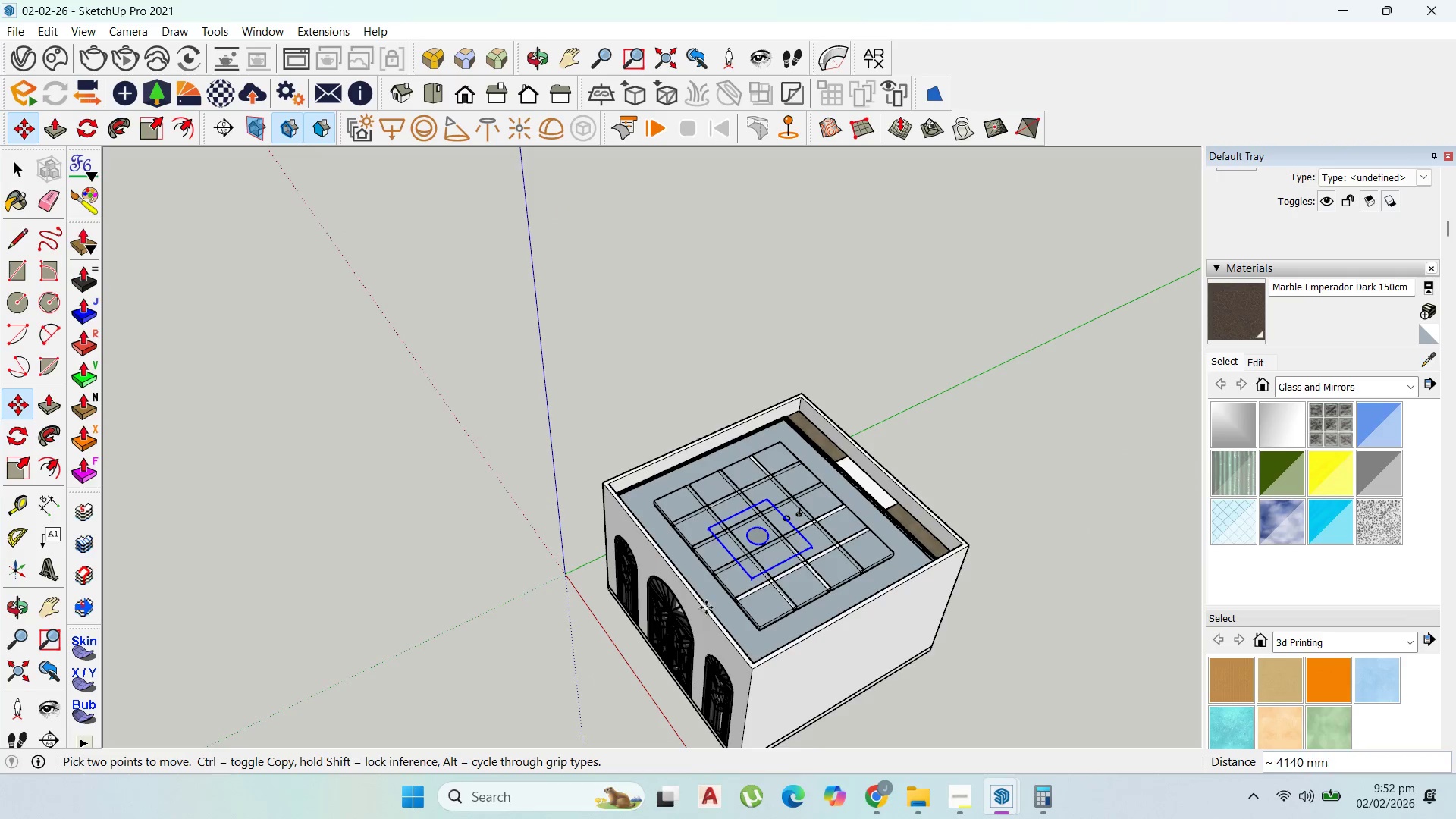 
scroll: coordinate [831, 560], scroll_direction: up, amount: 28.0
 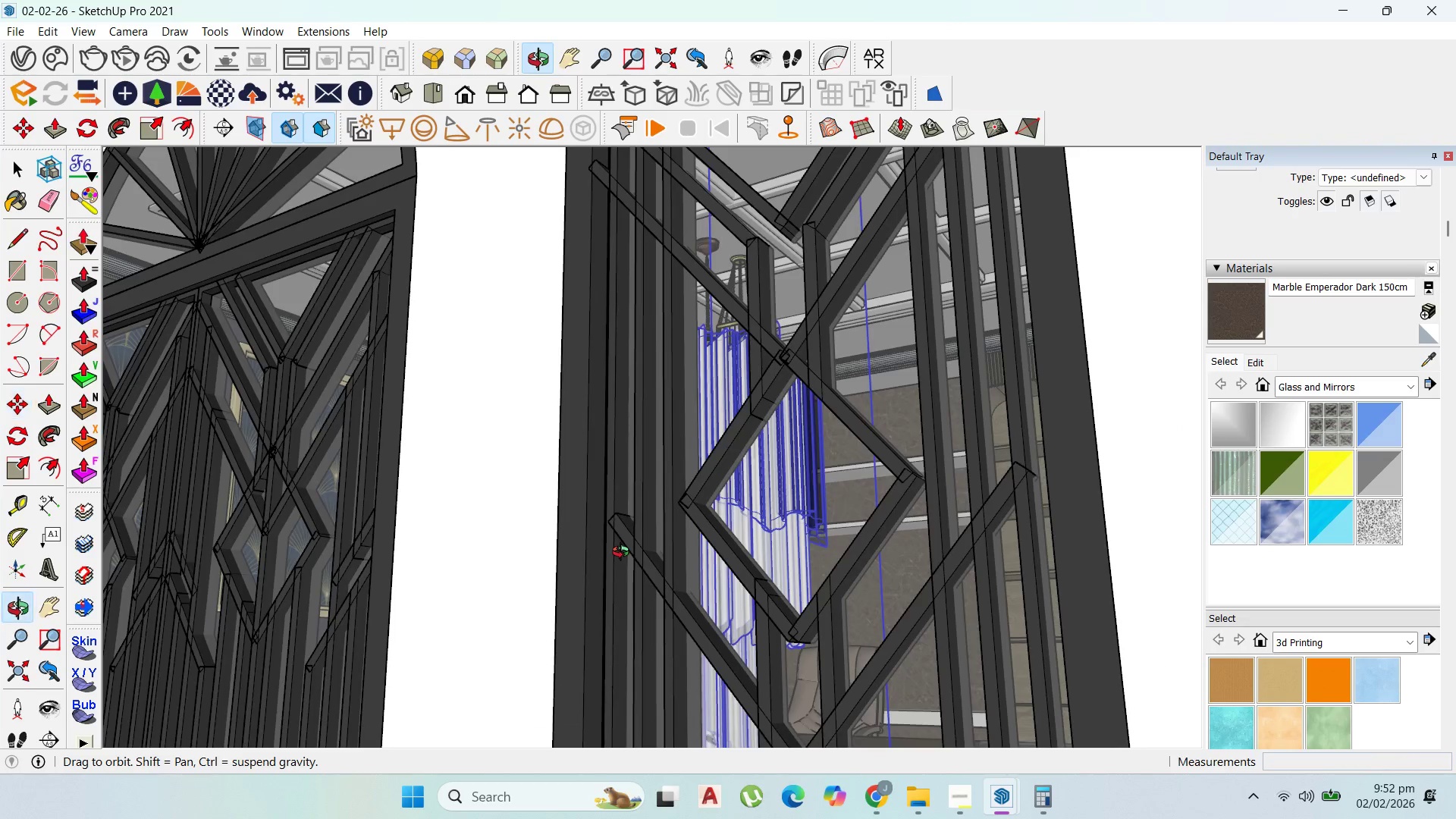 
scroll: coordinate [949, 435], scroll_direction: down, amount: 40.0
 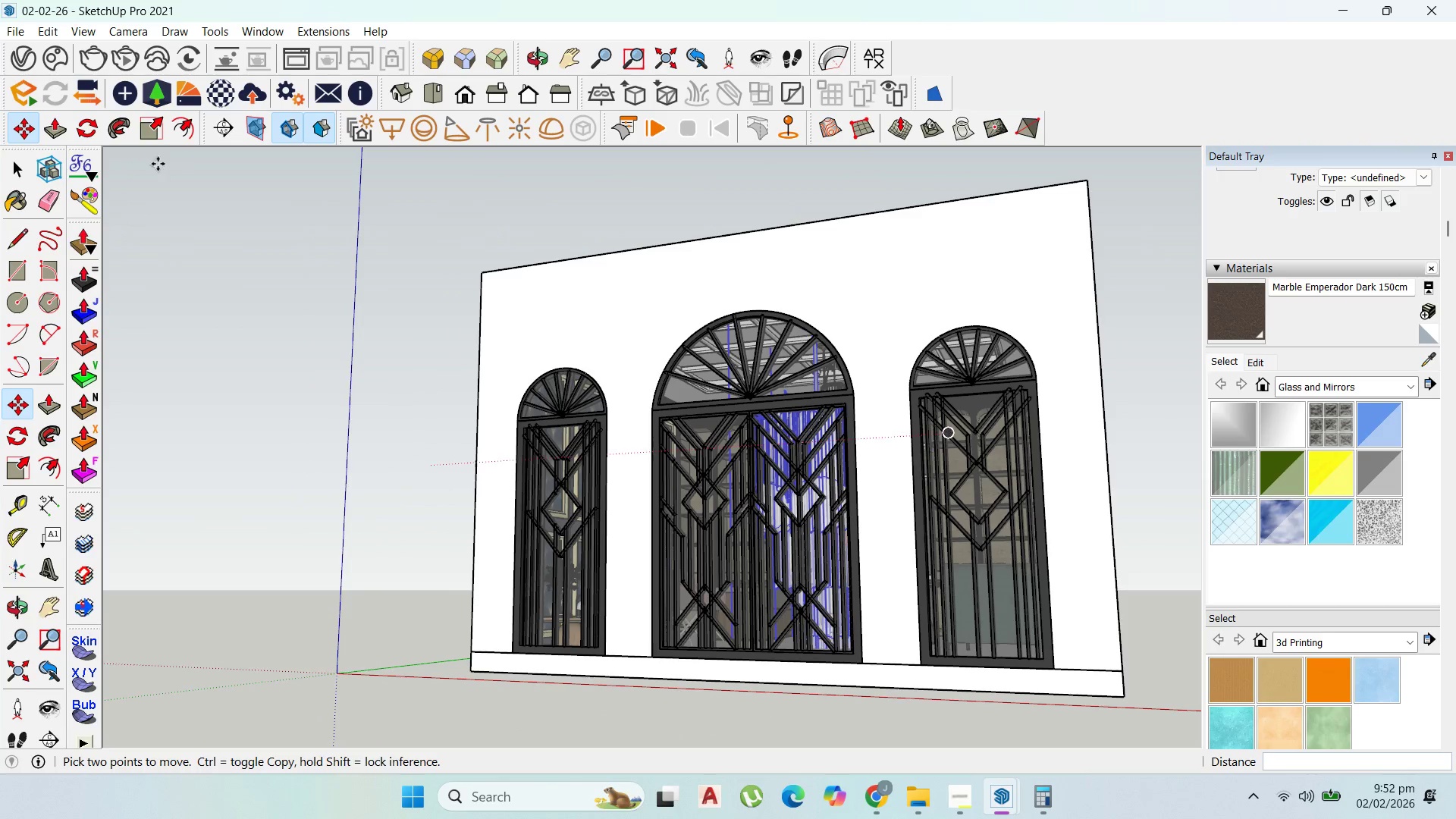 
left_click([150, 137])
 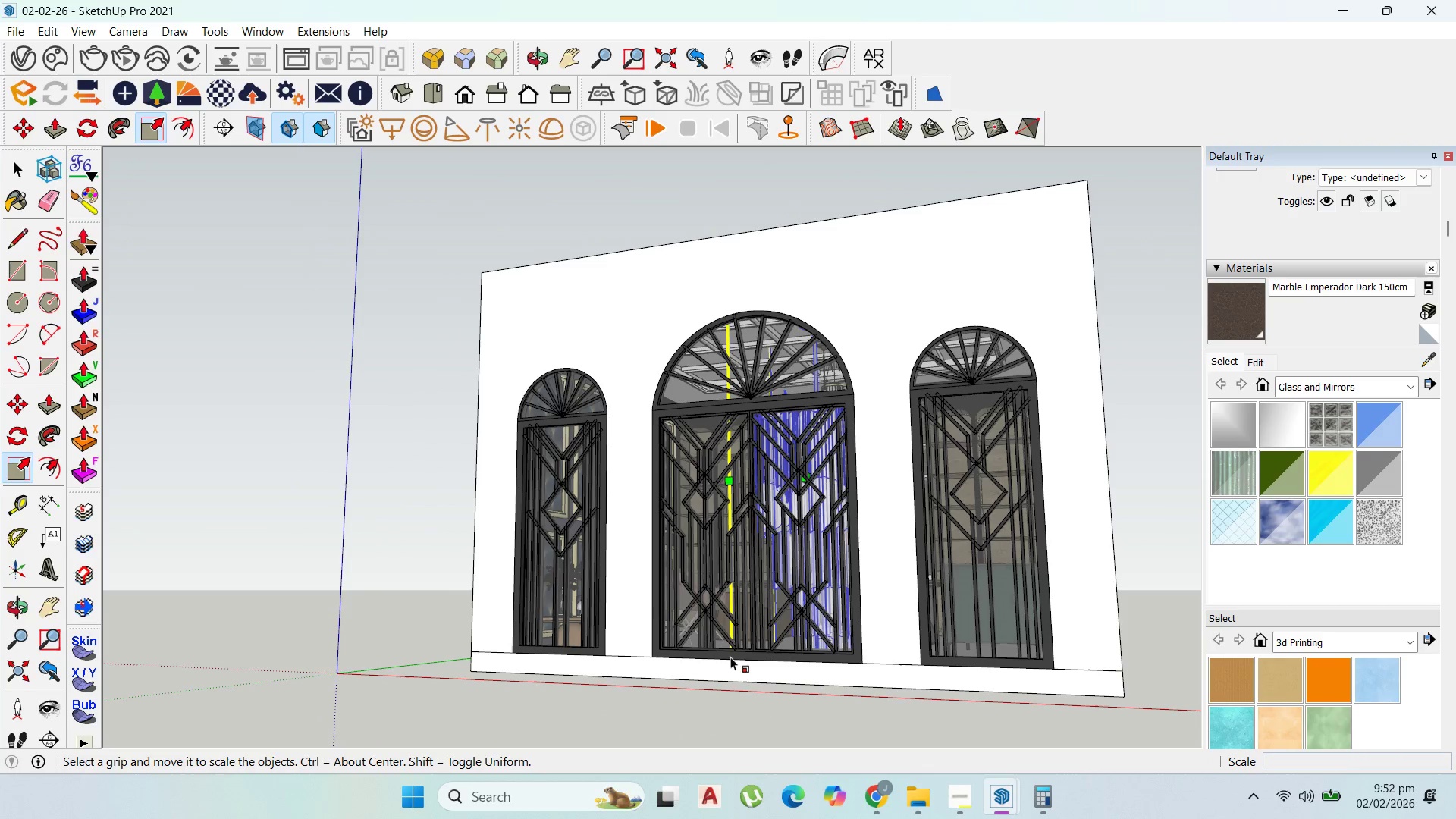 
left_click([732, 661])
 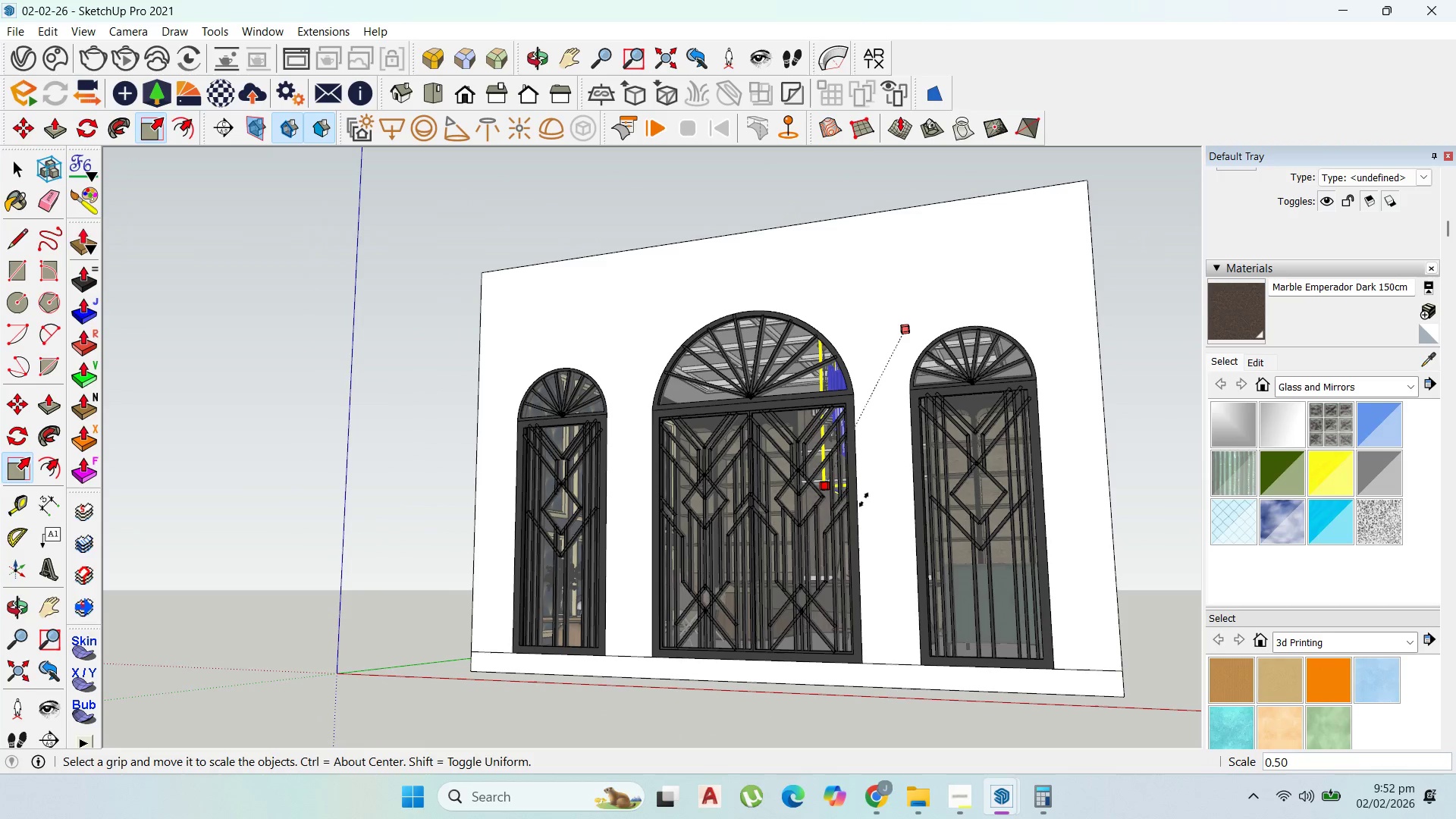 
left_click([869, 497])
 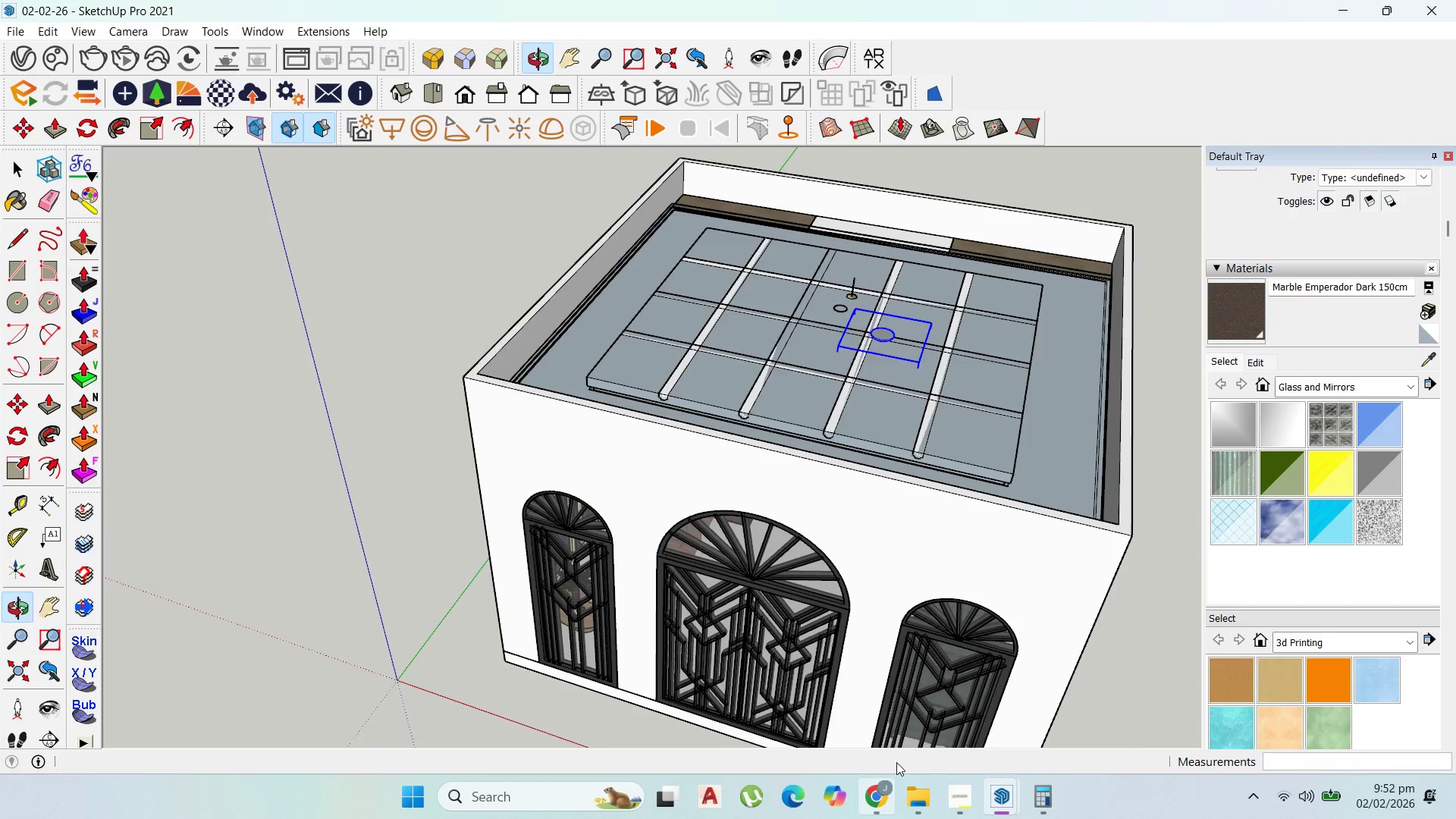 
scroll: coordinate [934, 332], scroll_direction: up, amount: 4.0
 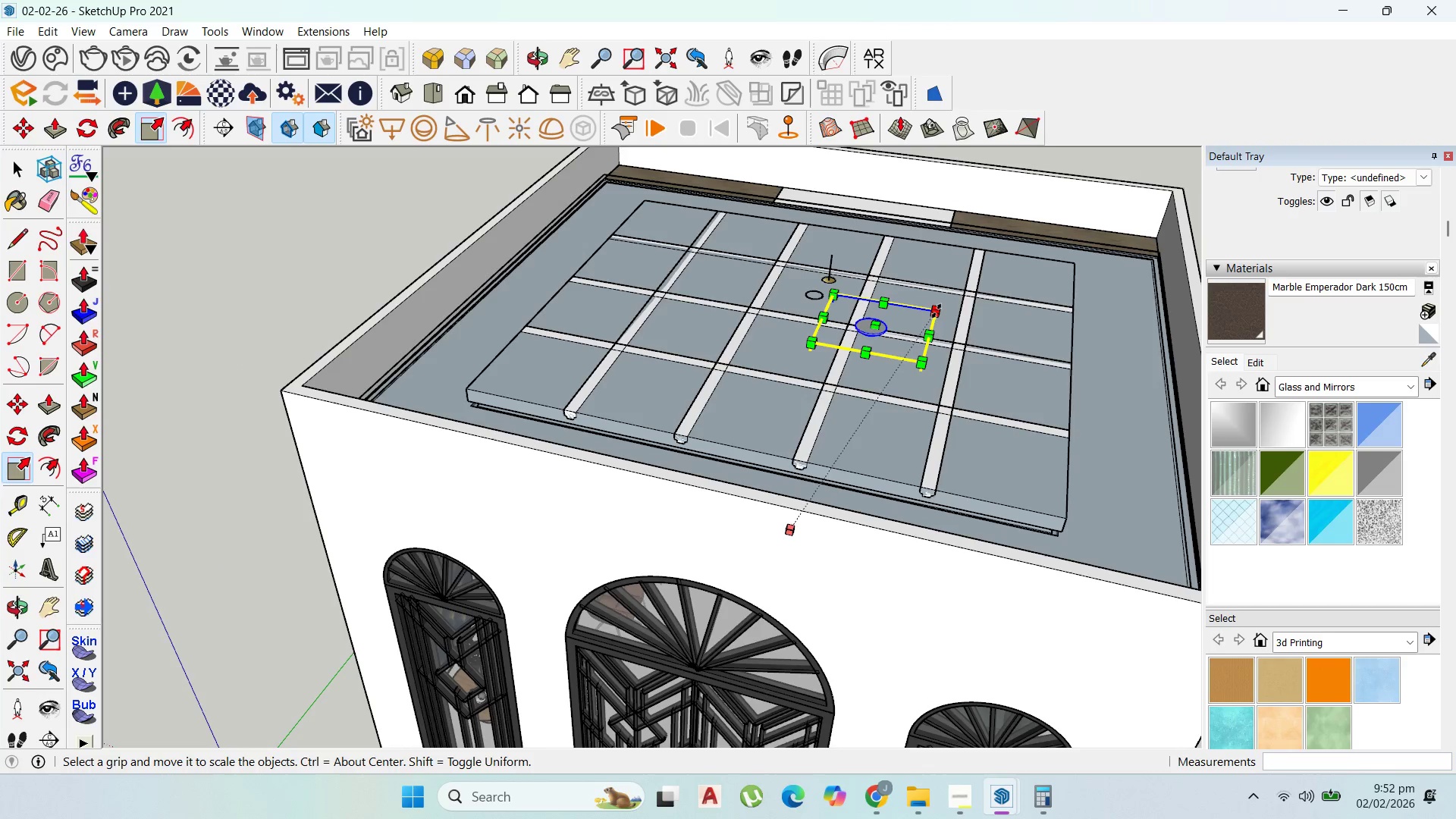 
left_click([937, 311])
 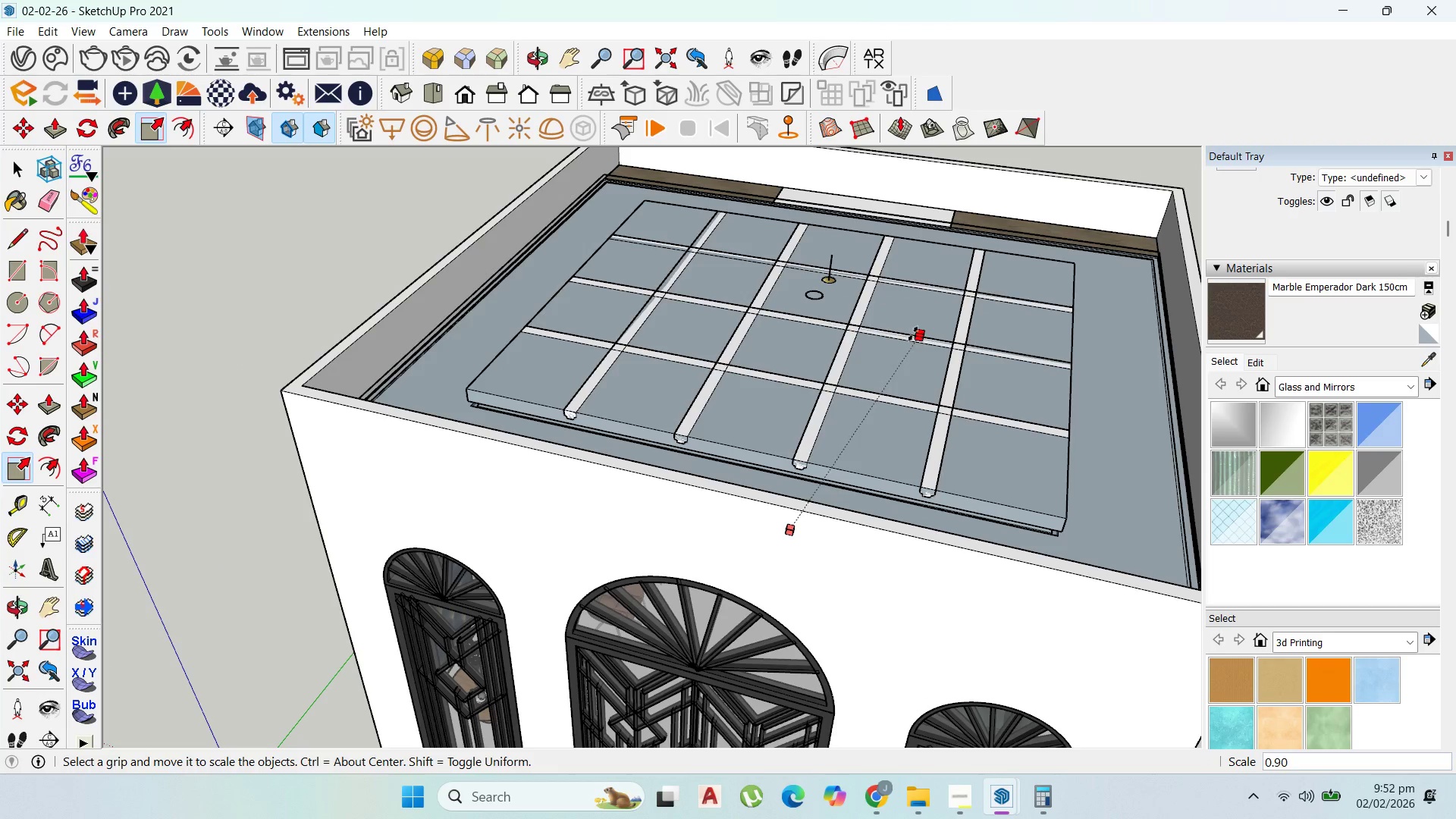 
left_click([913, 334])
 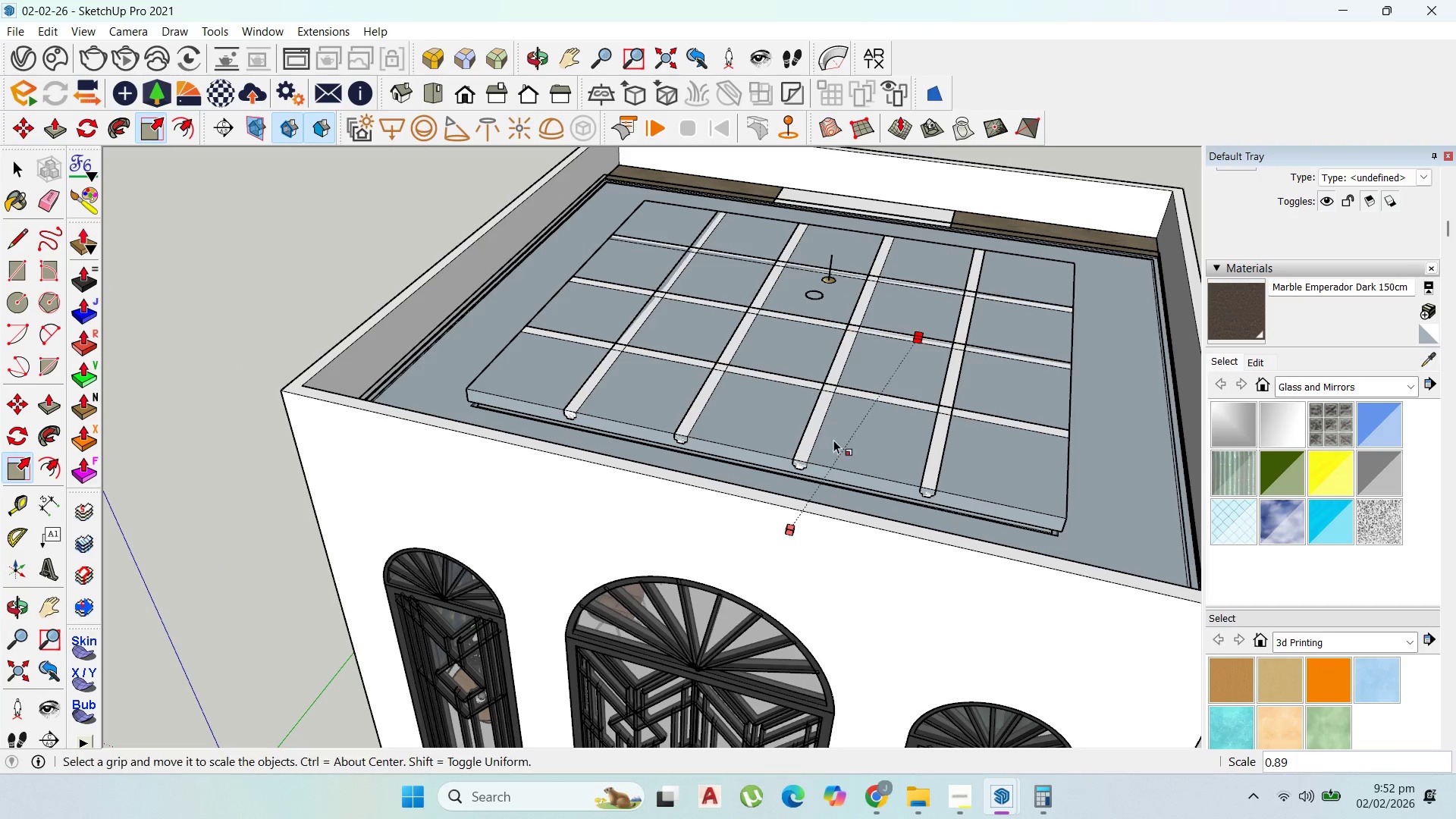 
scroll: coordinate [845, 529], scroll_direction: up, amount: 12.0
 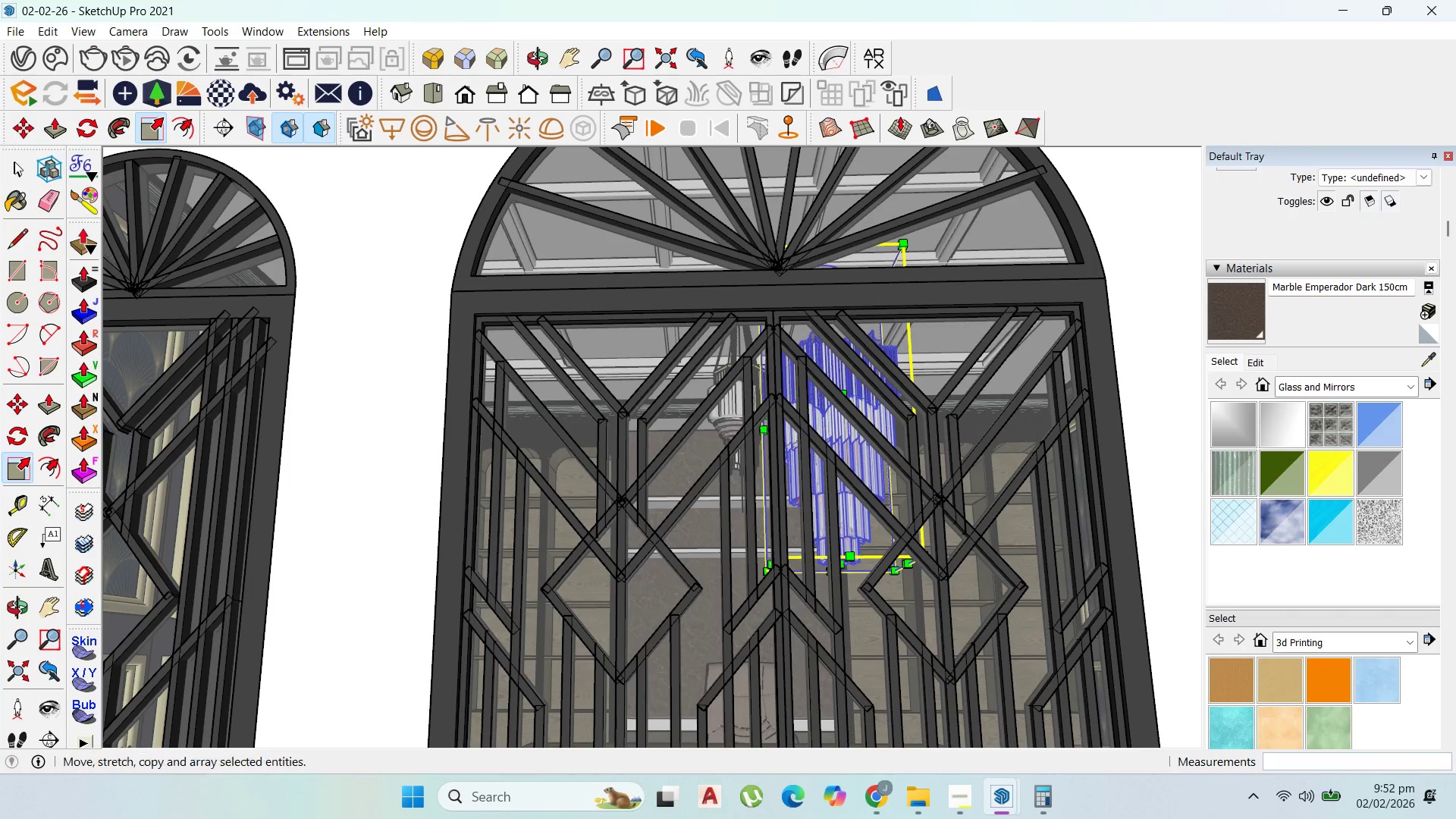 
left_click([18, 174])
 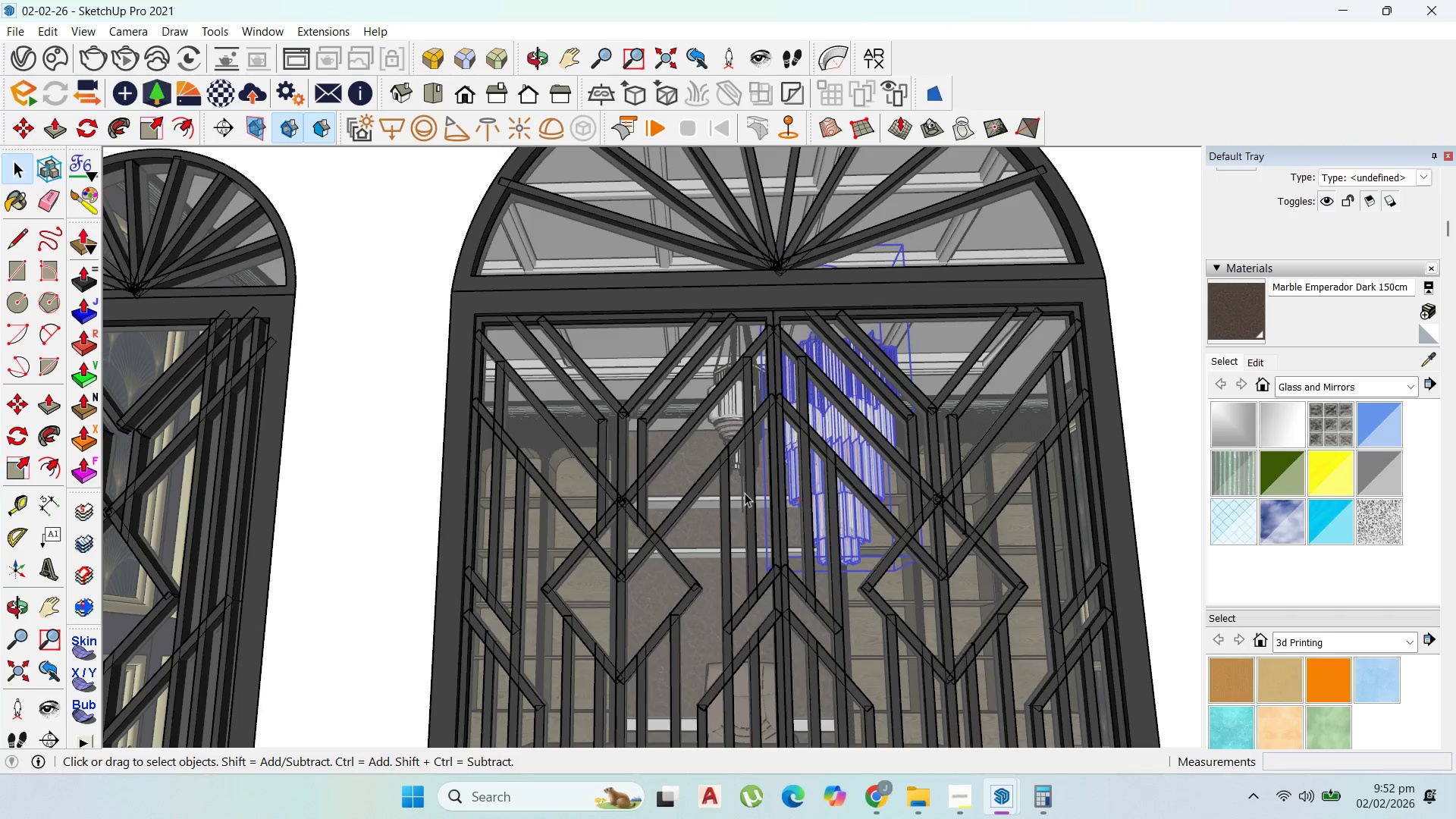 
scroll: coordinate [692, 443], scroll_direction: up, amount: 34.0
 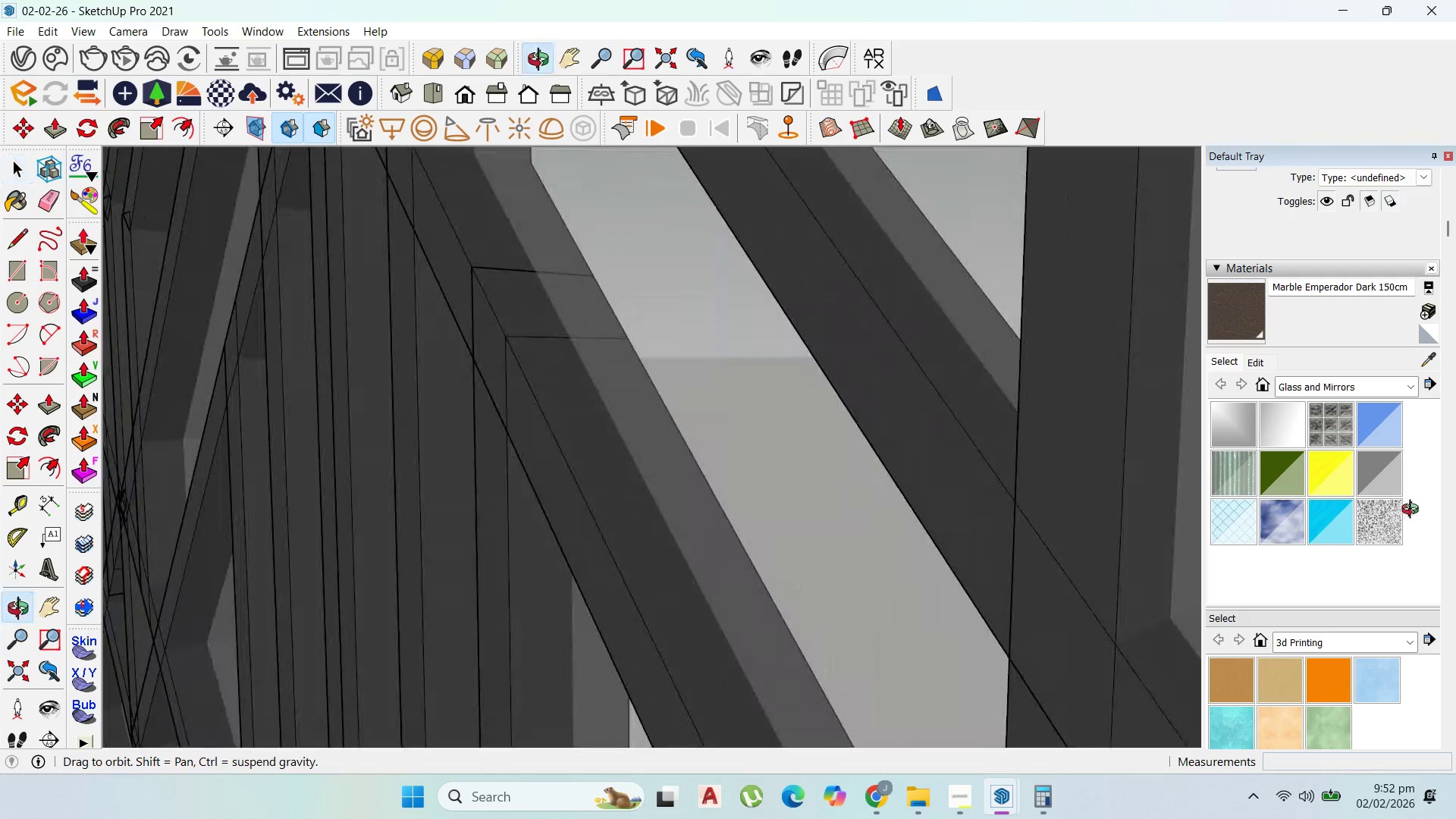 
scroll: coordinate [1018, 510], scroll_direction: down, amount: 54.0
 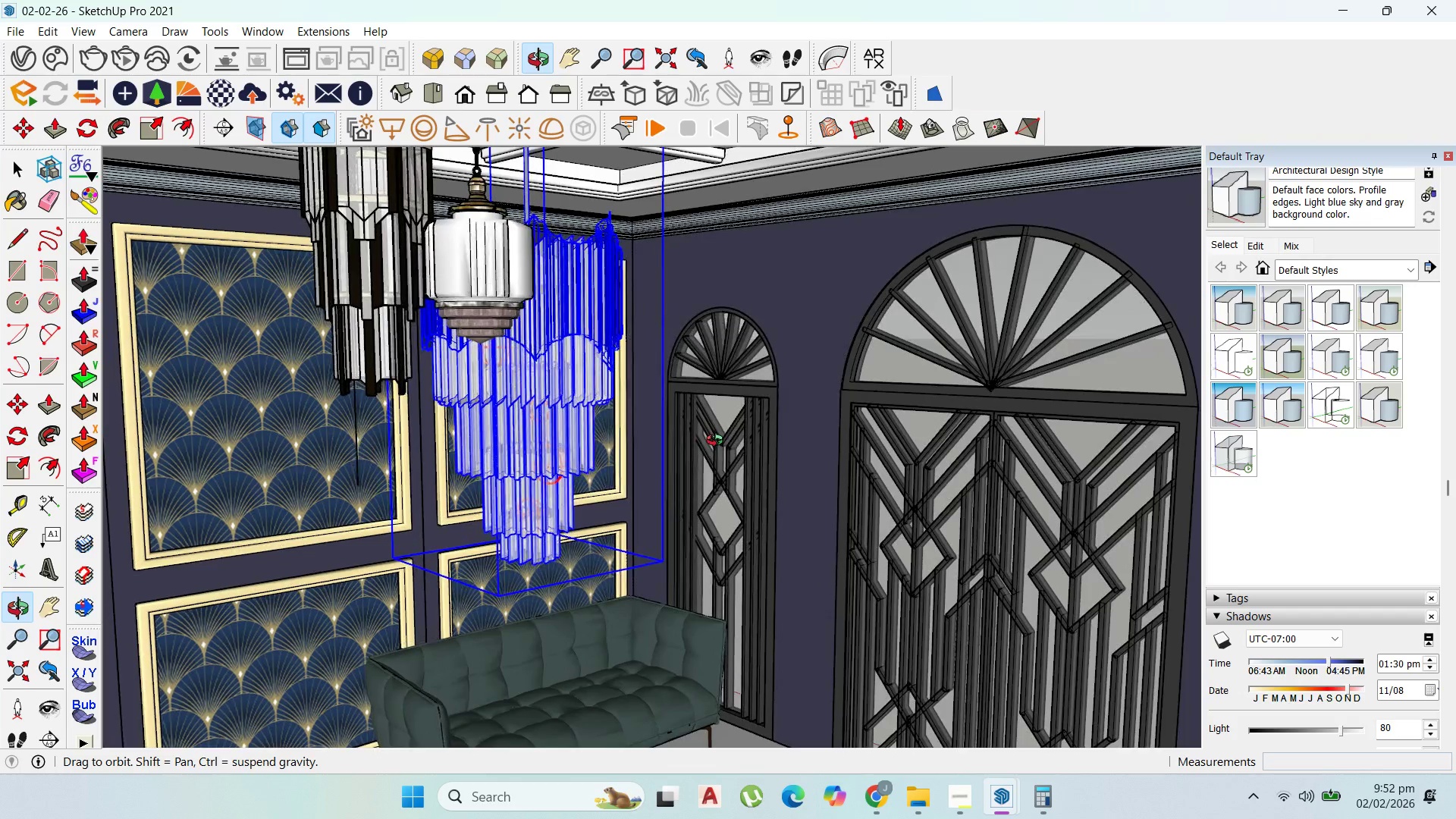 
scroll: coordinate [565, 328], scroll_direction: up, amount: 2.0
 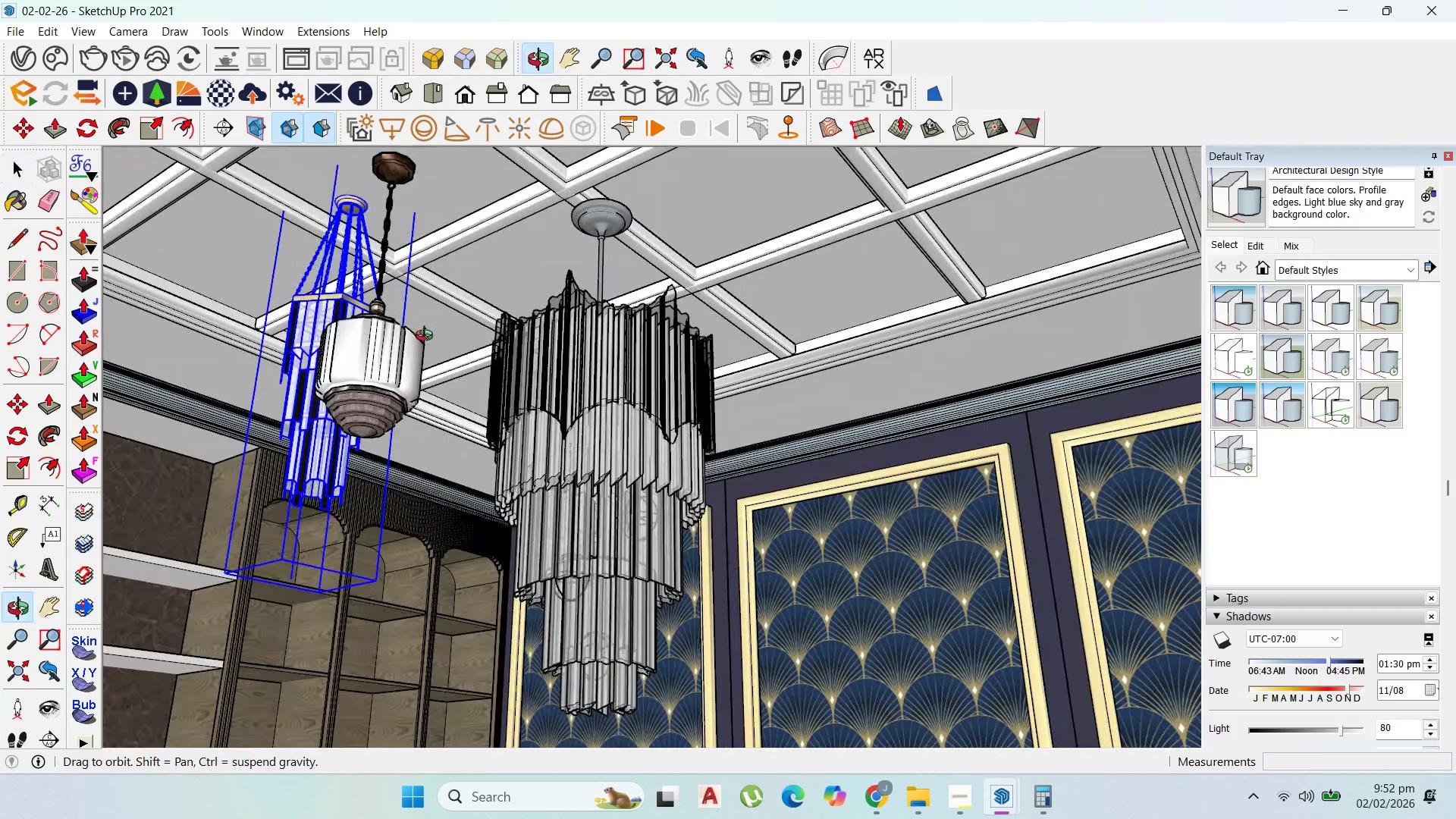 
wait(5.95)
 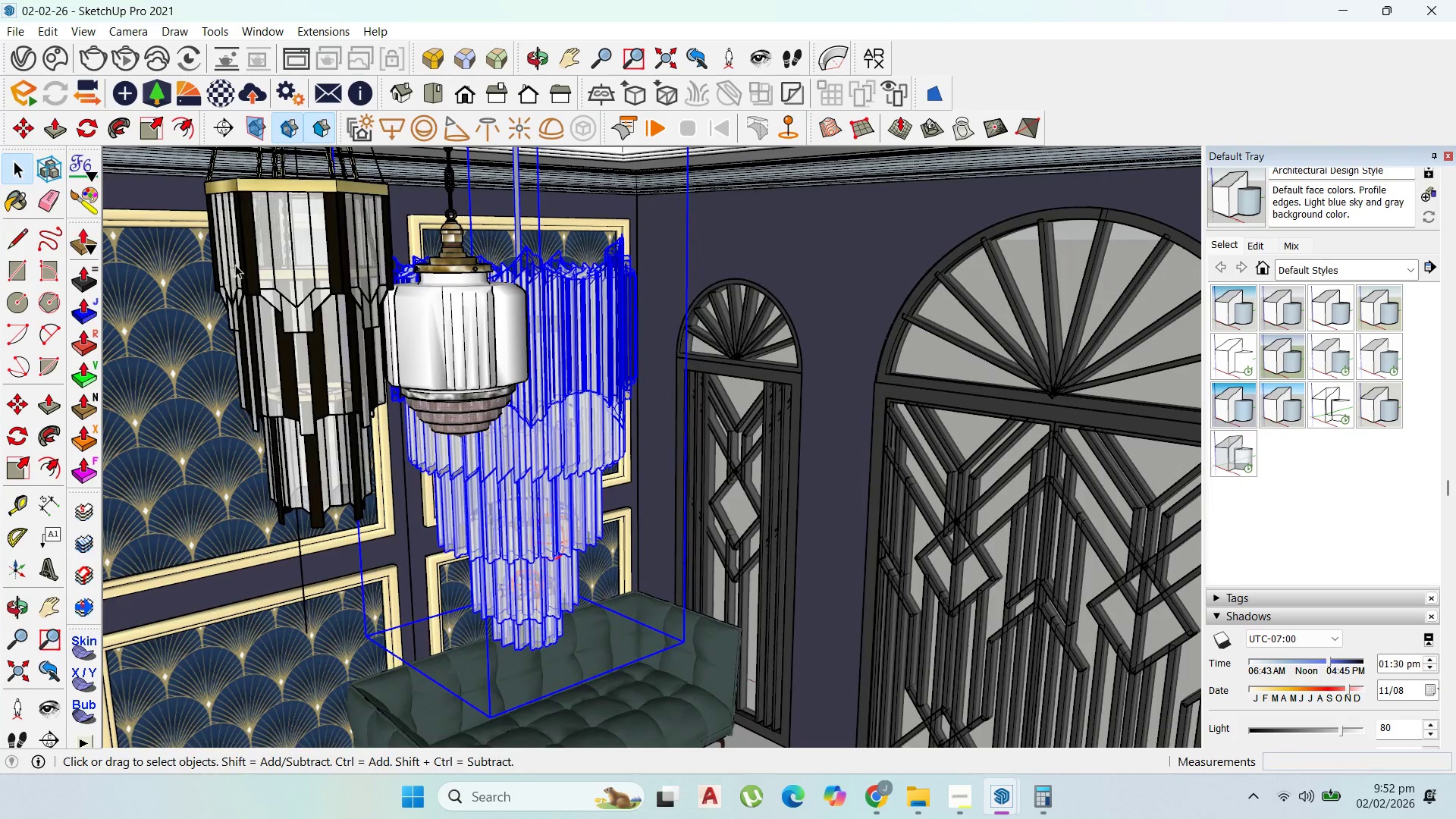 
left_click_drag(start_coordinate=[484, 240], to_coordinate=[655, 253])
 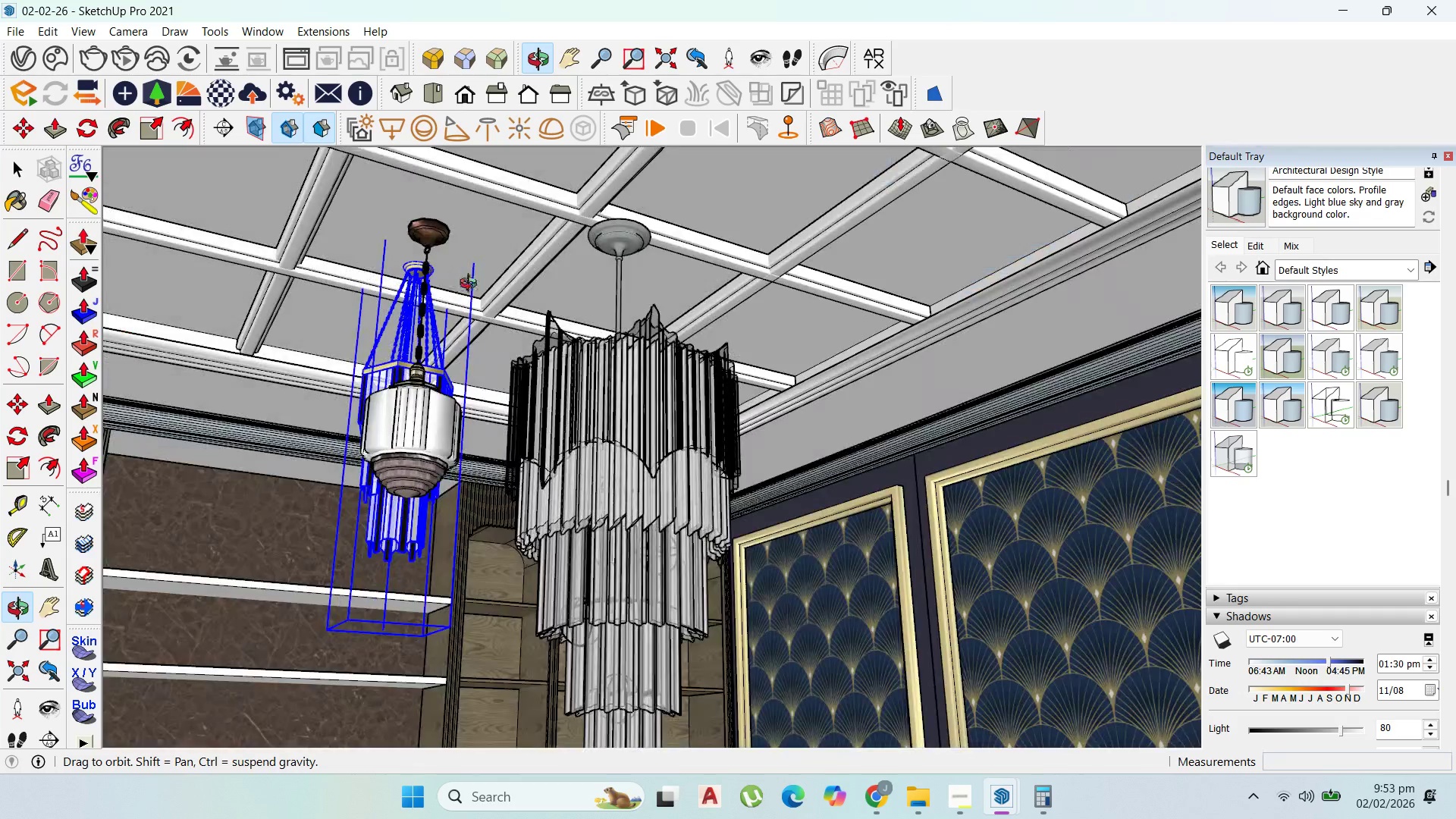 
left_click_drag(start_coordinate=[489, 326], to_coordinate=[557, 381])
 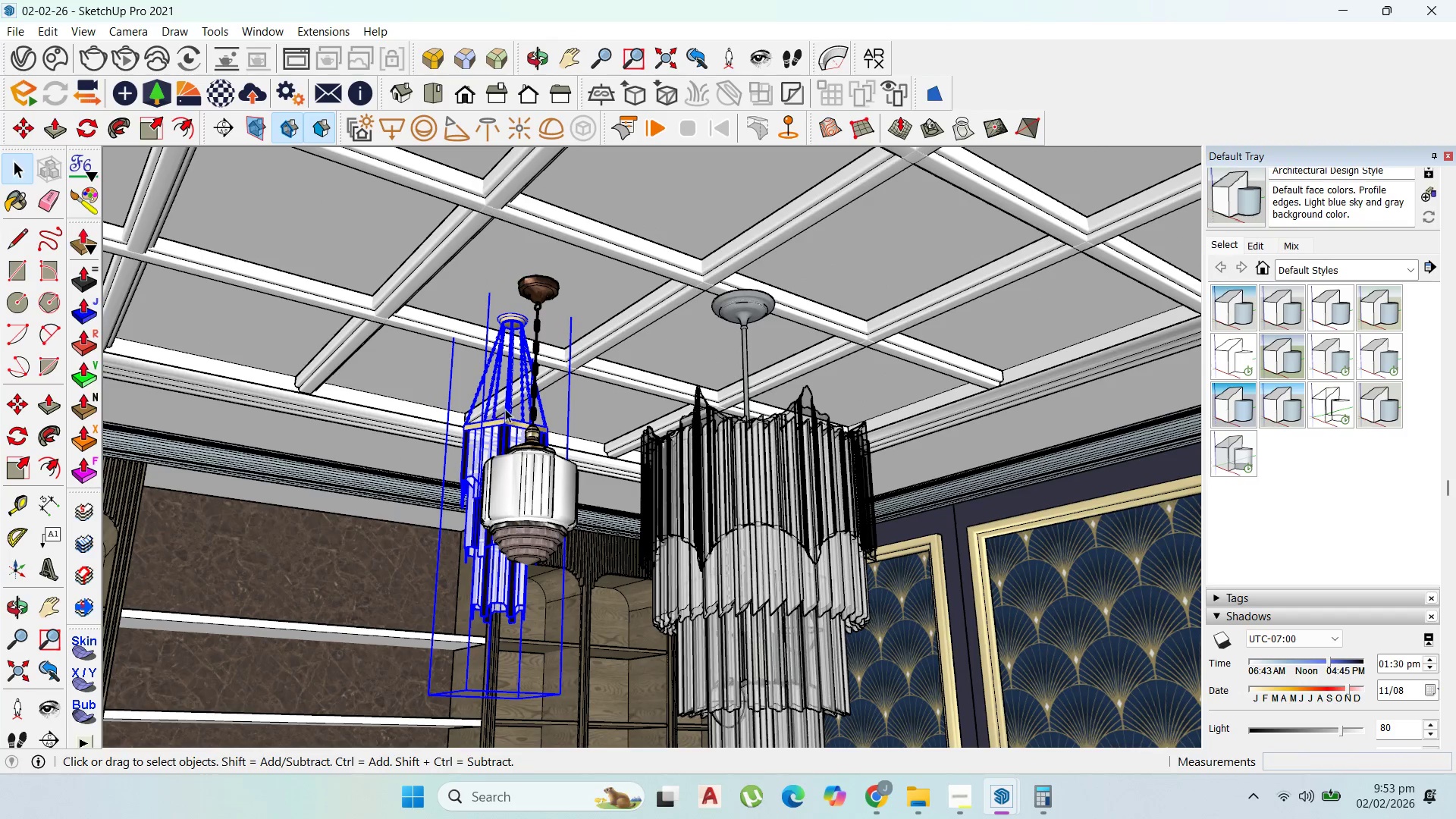 
key(Delete)
 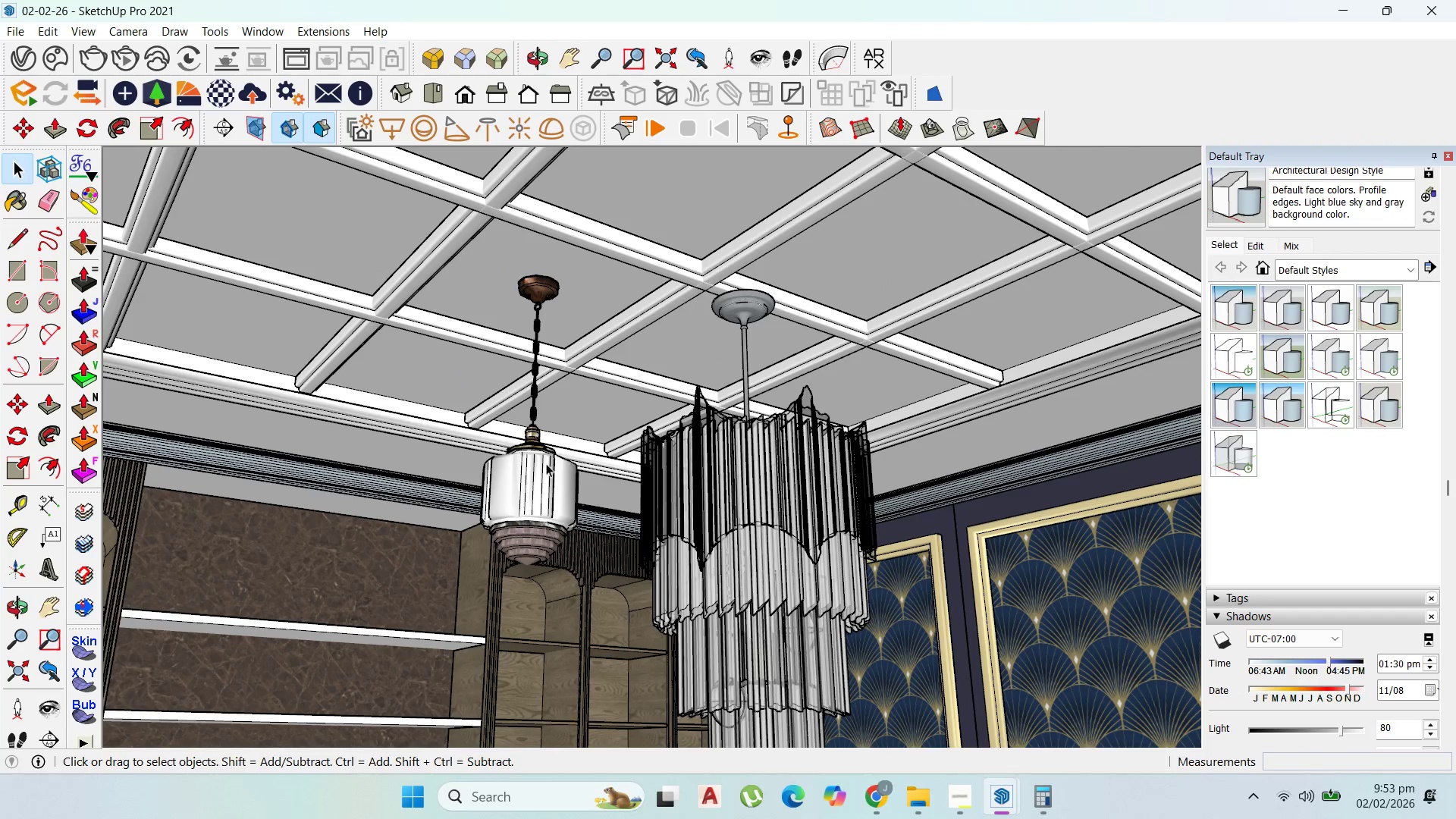 
left_click([530, 467])
 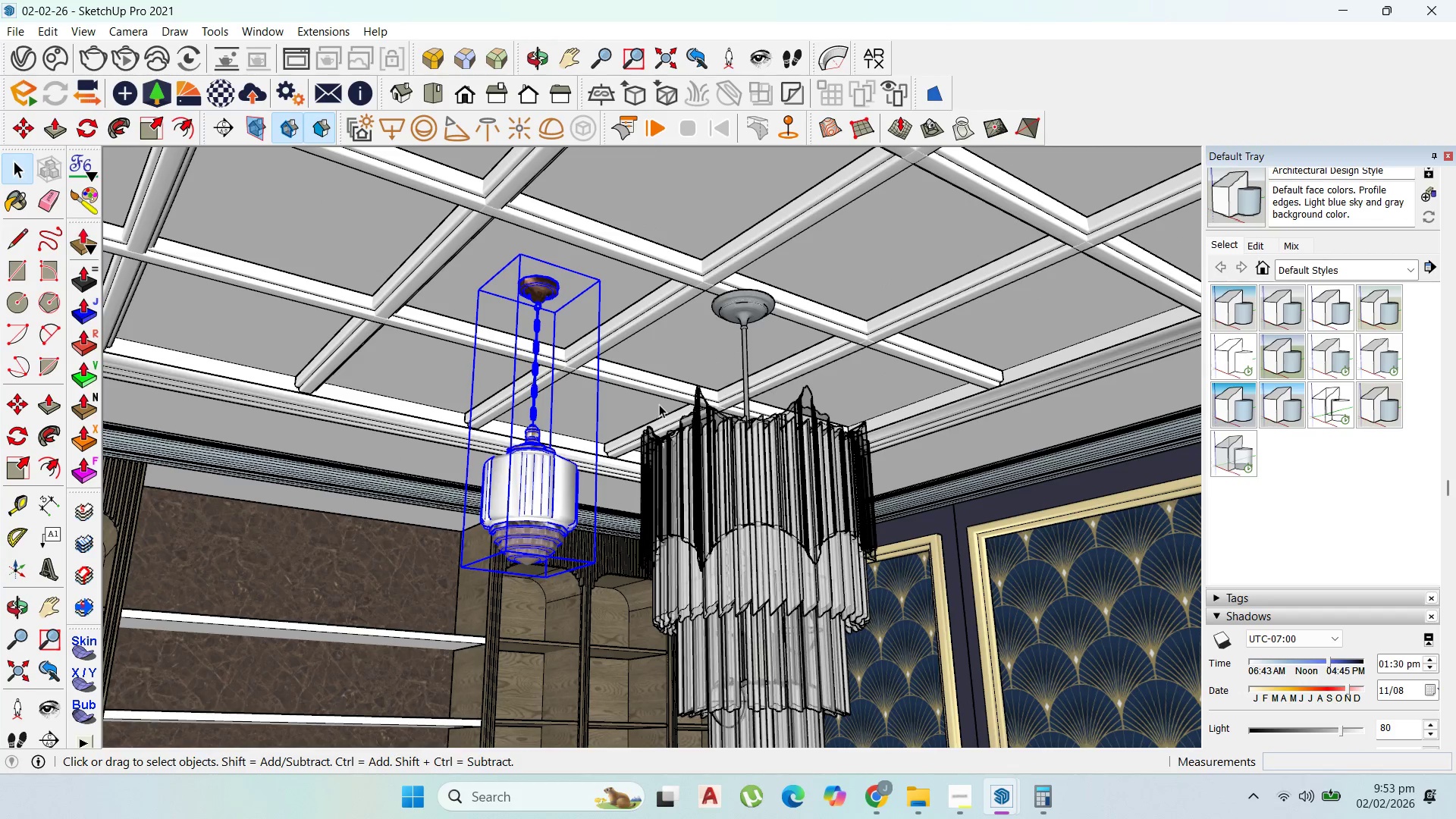 
key(Delete)
 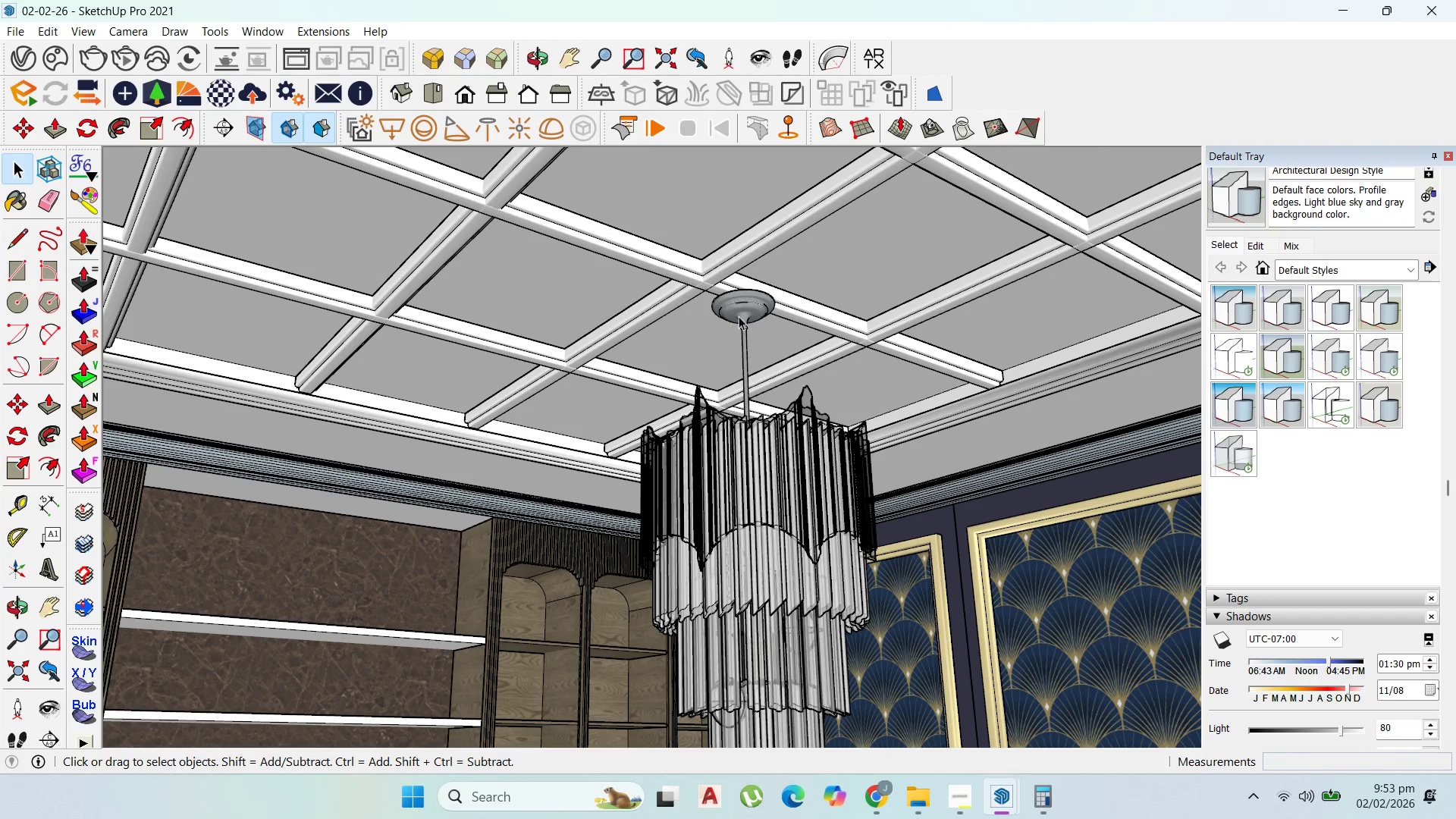 
left_click([754, 305])
 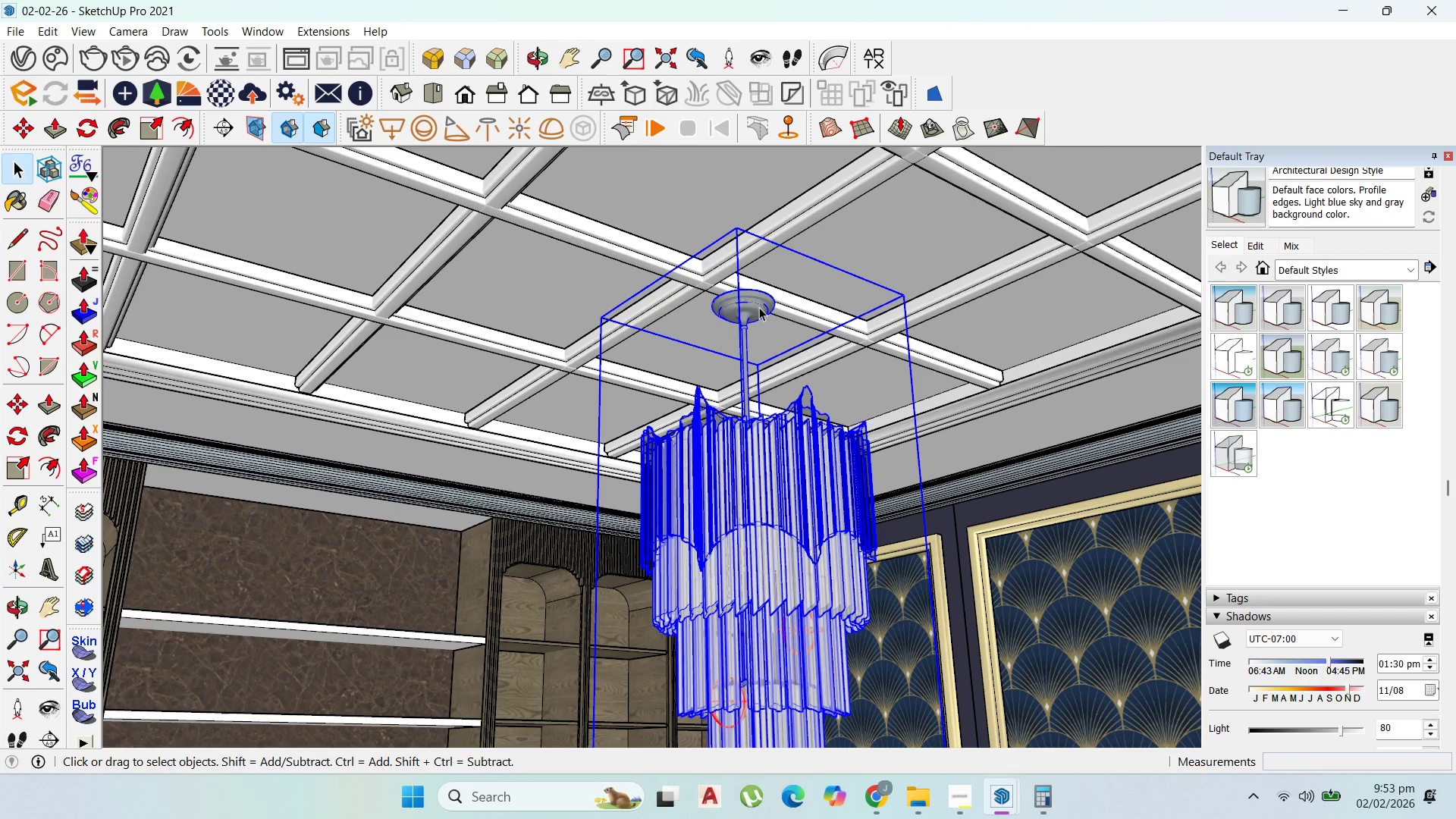 
key(Comma)
 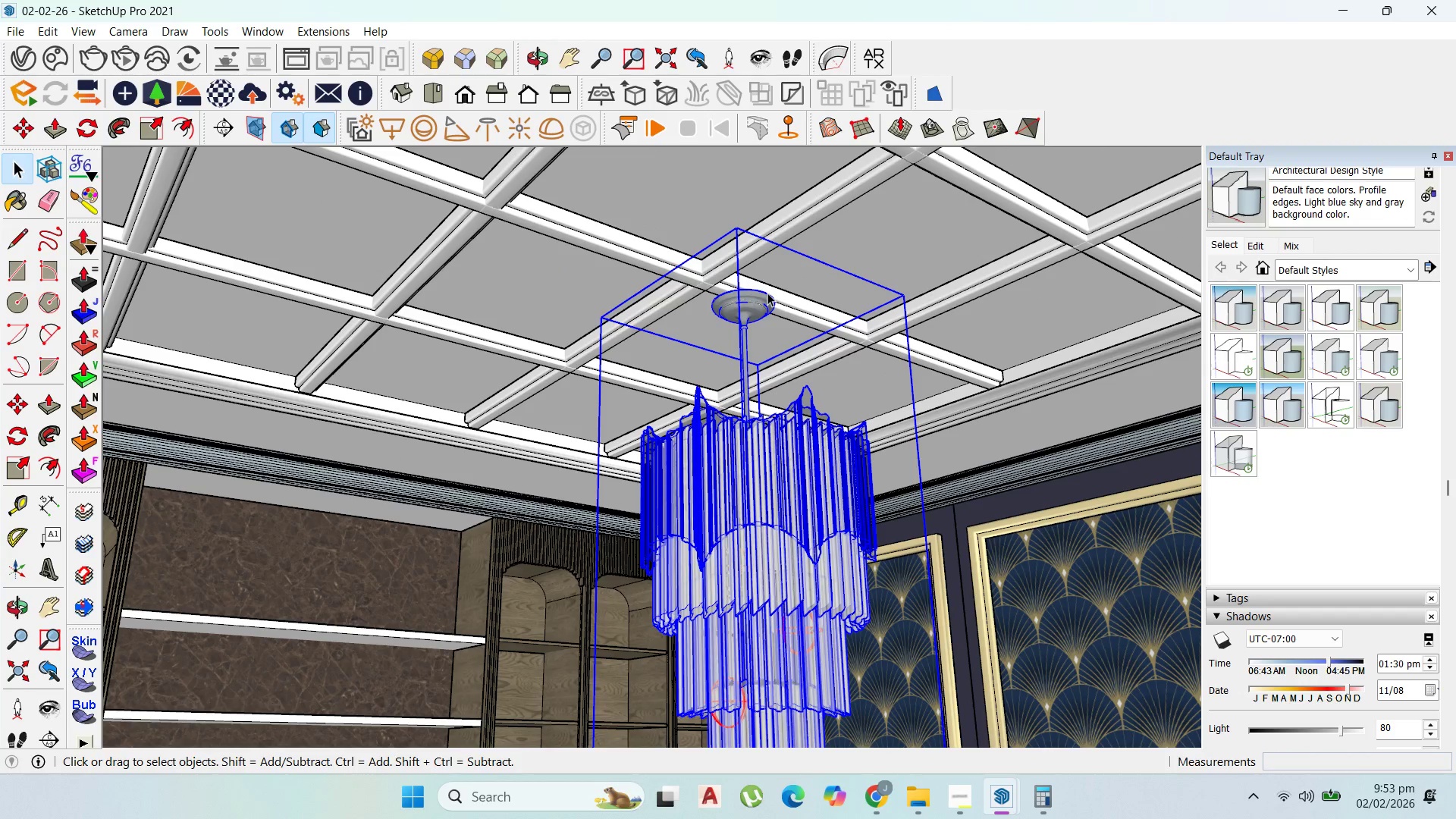 
key(M)
 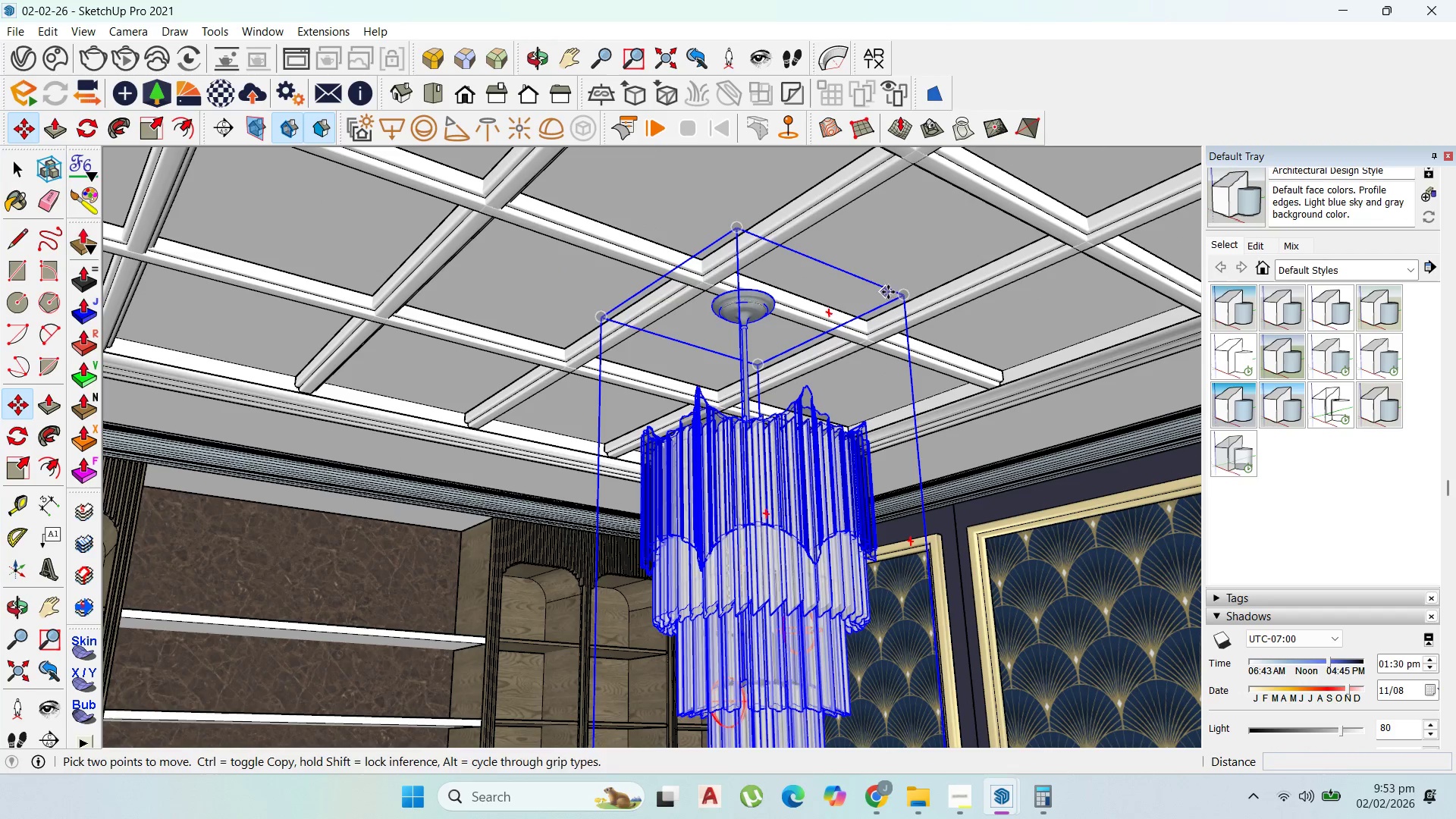 
left_click_drag(start_coordinate=[903, 292], to_coordinate=[895, 292])
 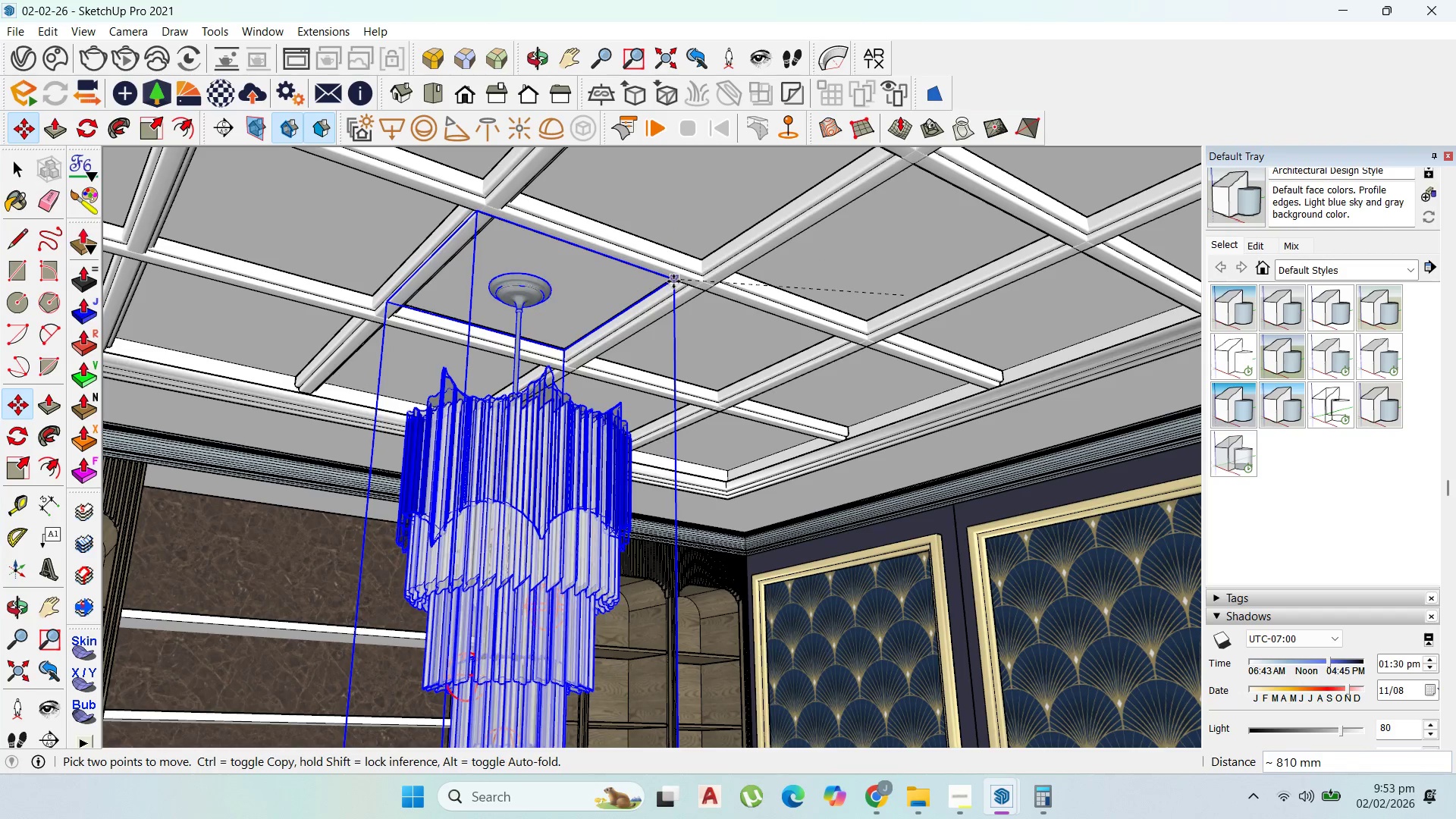 
left_click([673, 281])
 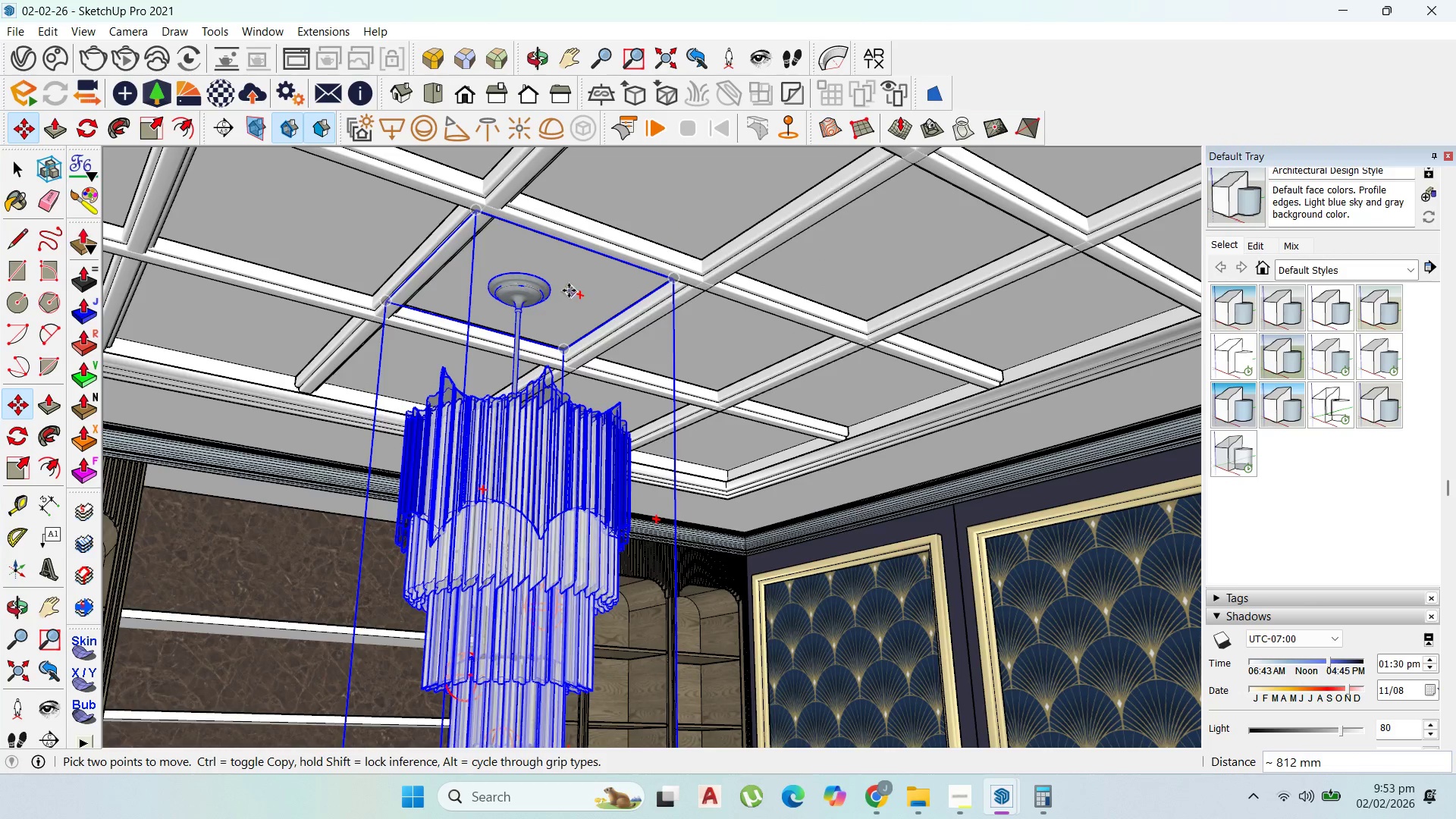 
scroll: coordinate [569, 290], scroll_direction: up, amount: 1.0
 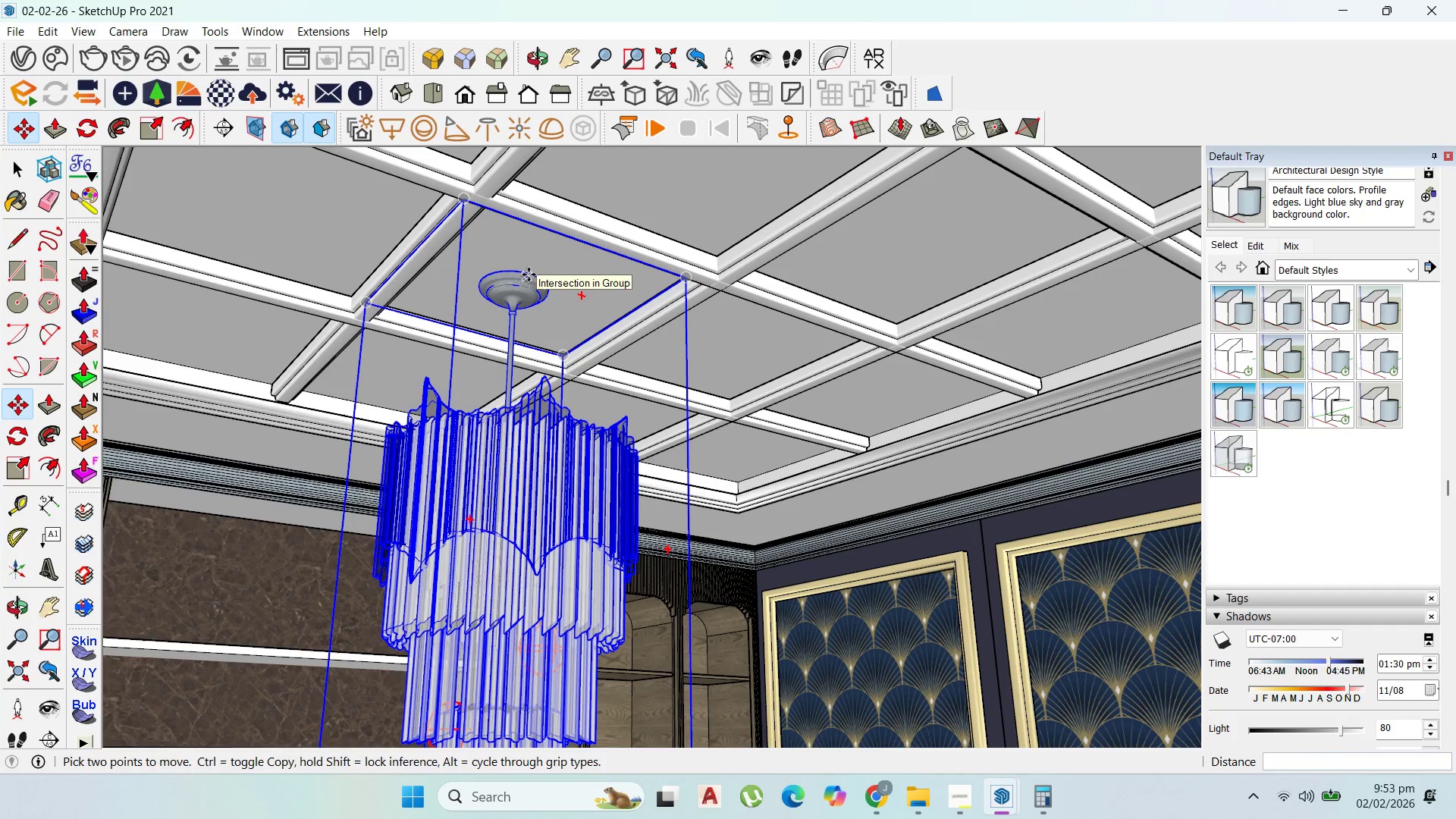 
left_click([528, 274])
 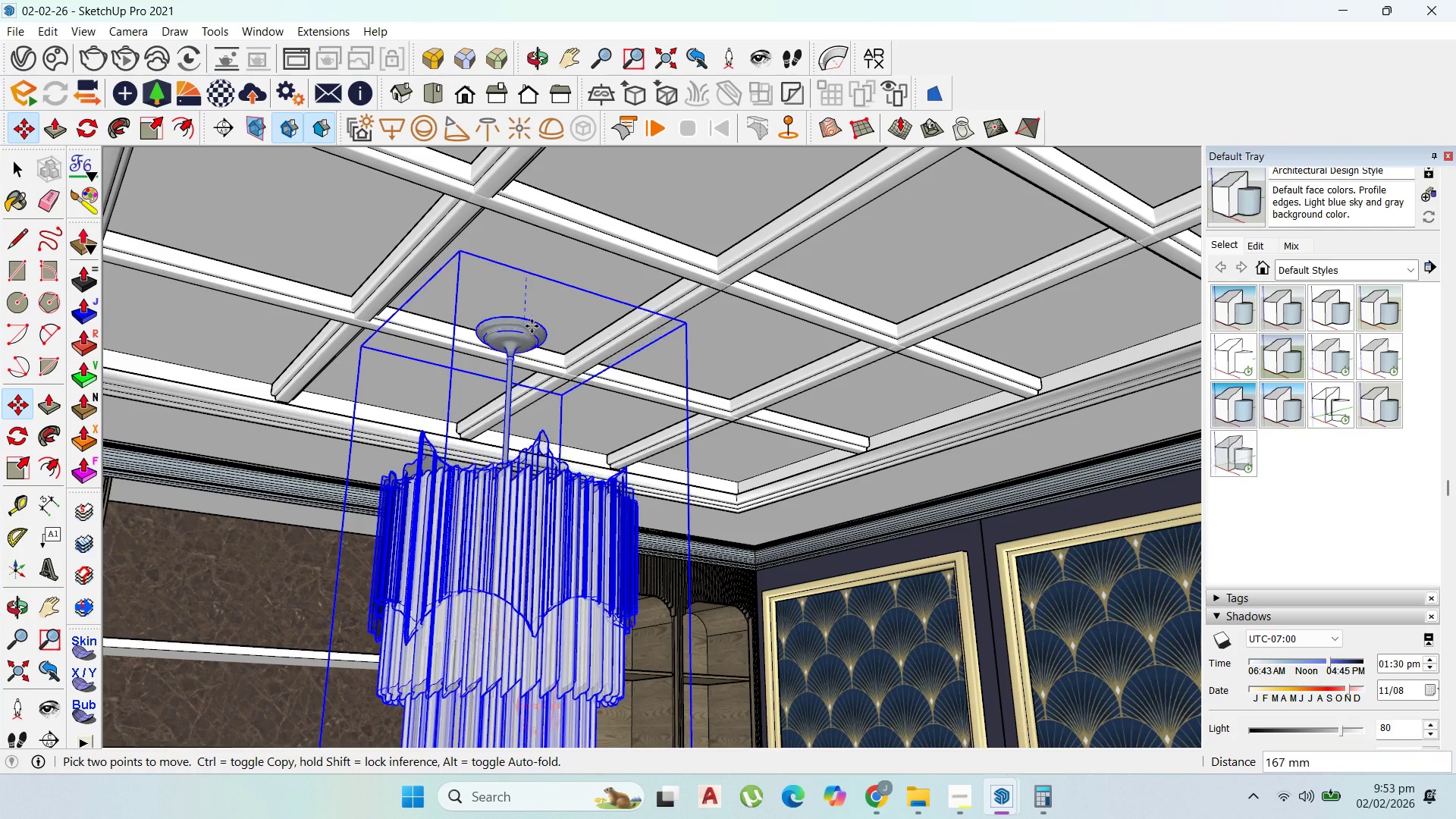 
left_click([532, 326])
 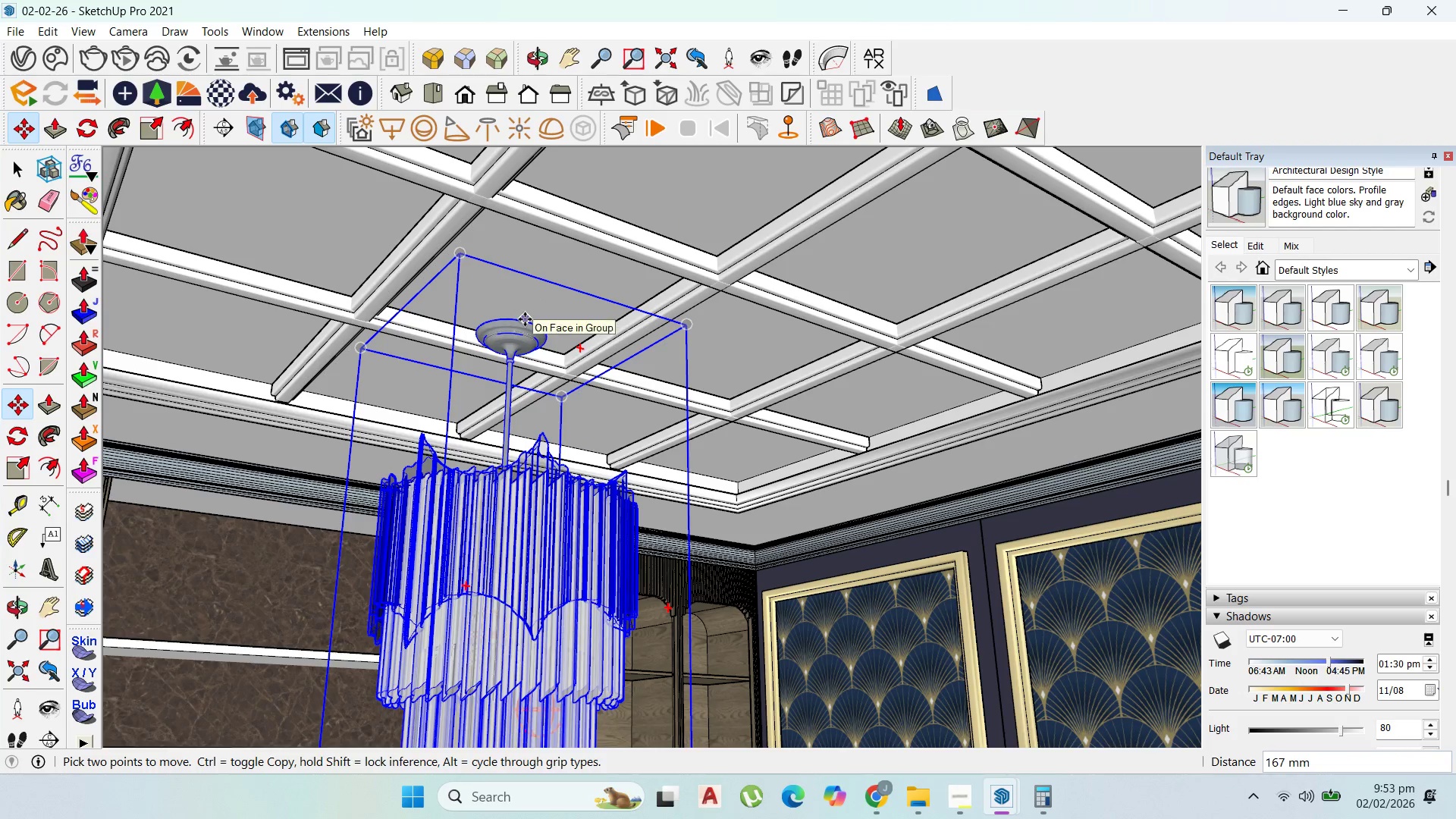 
left_click([525, 320])
 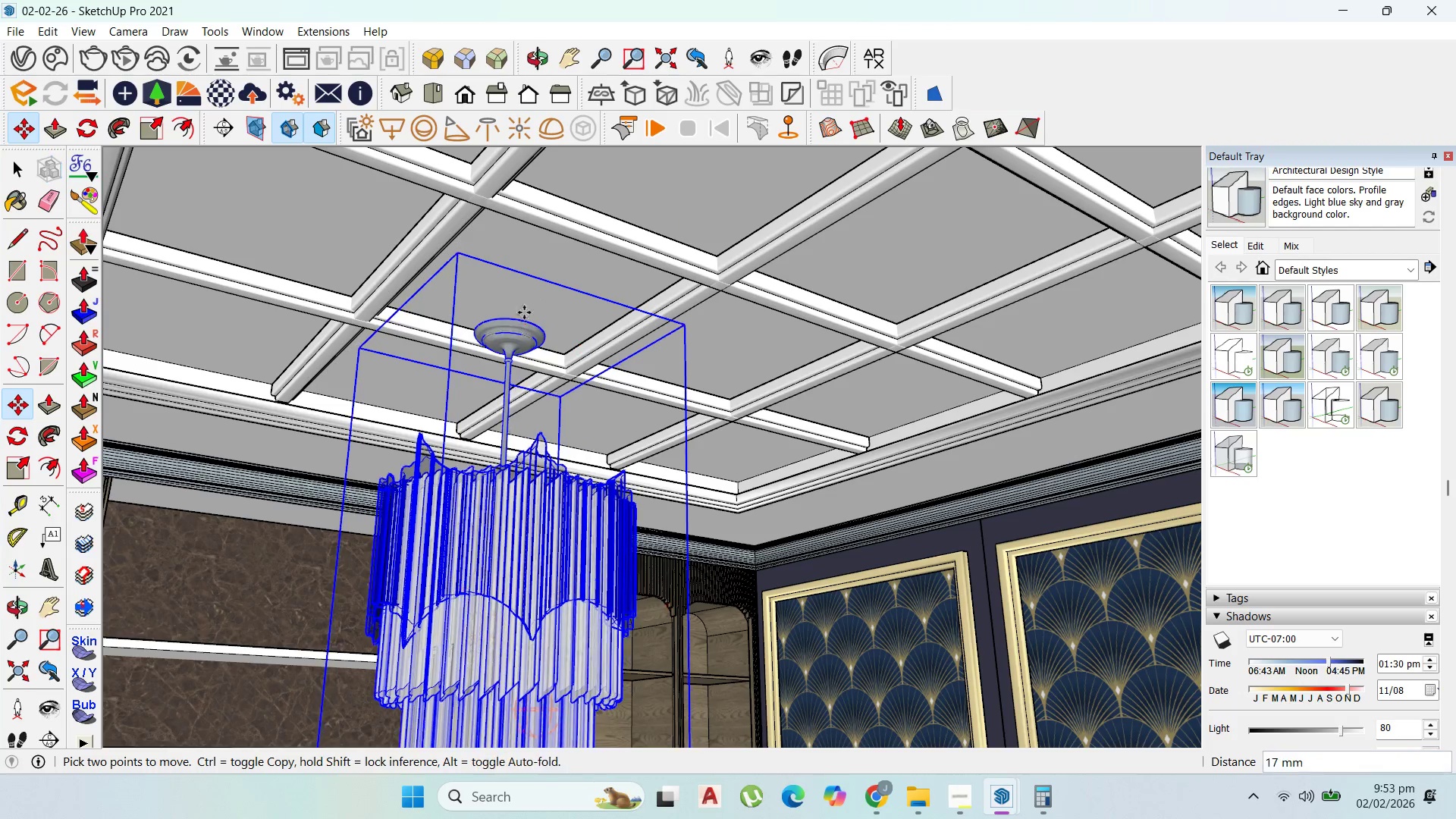 
key(Shift+ShiftLeft)
 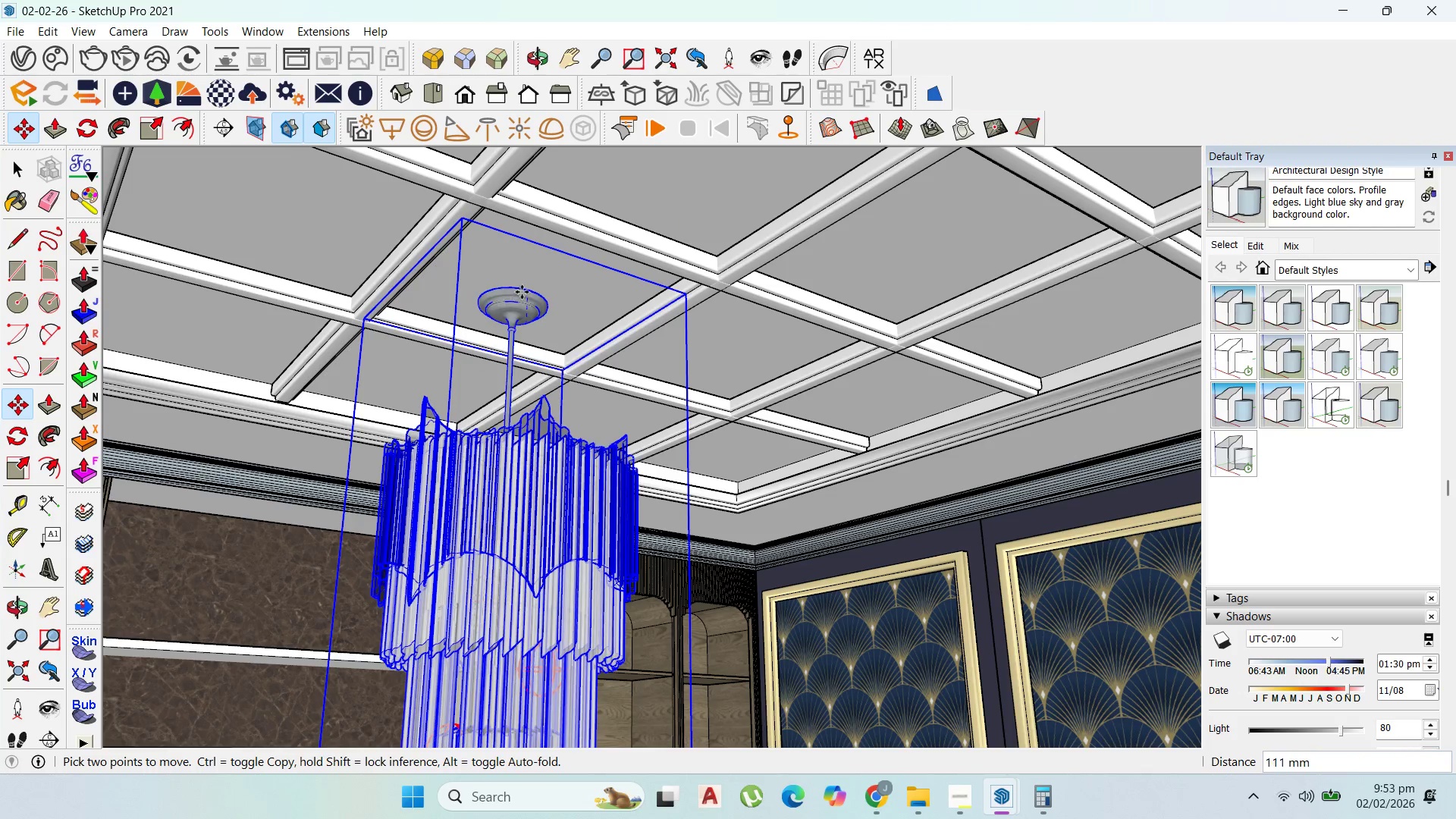 
hold_key(key=ShiftLeft, duration=1.5)
 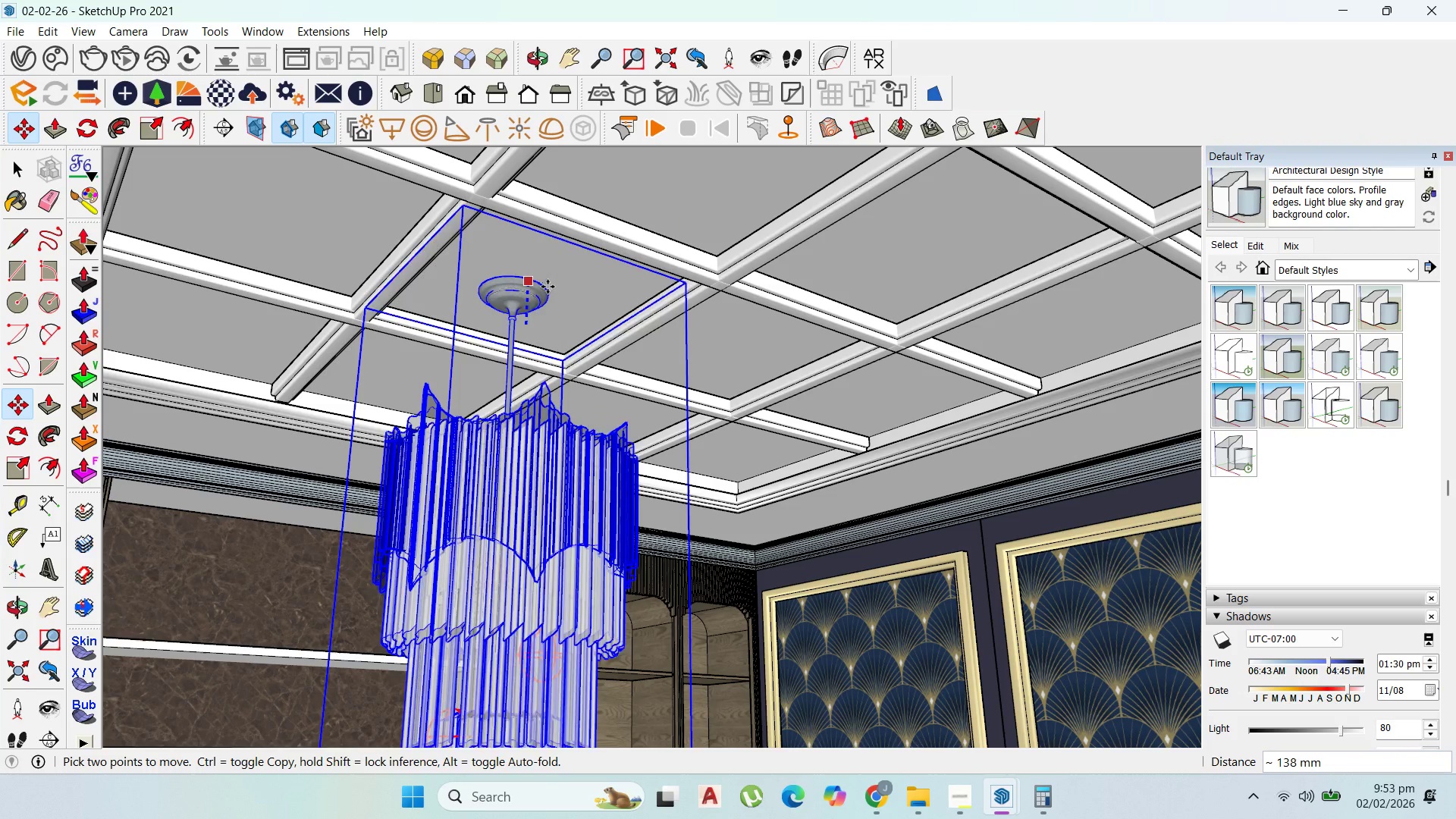 
hold_key(key=ShiftLeft, duration=1.0)
left_click([548, 288])
 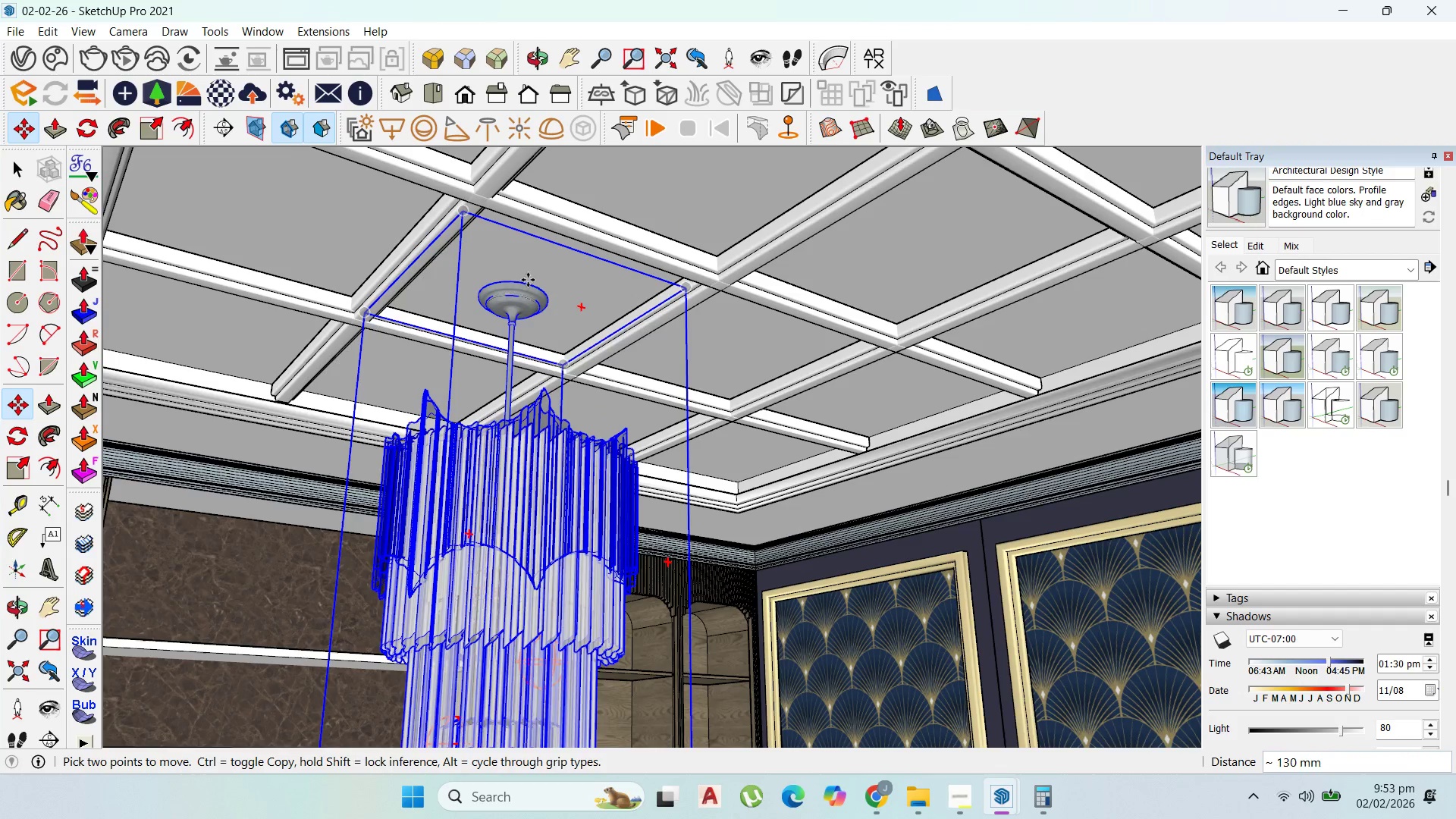 
scroll: coordinate [527, 279], scroll_direction: up, amount: 2.0
 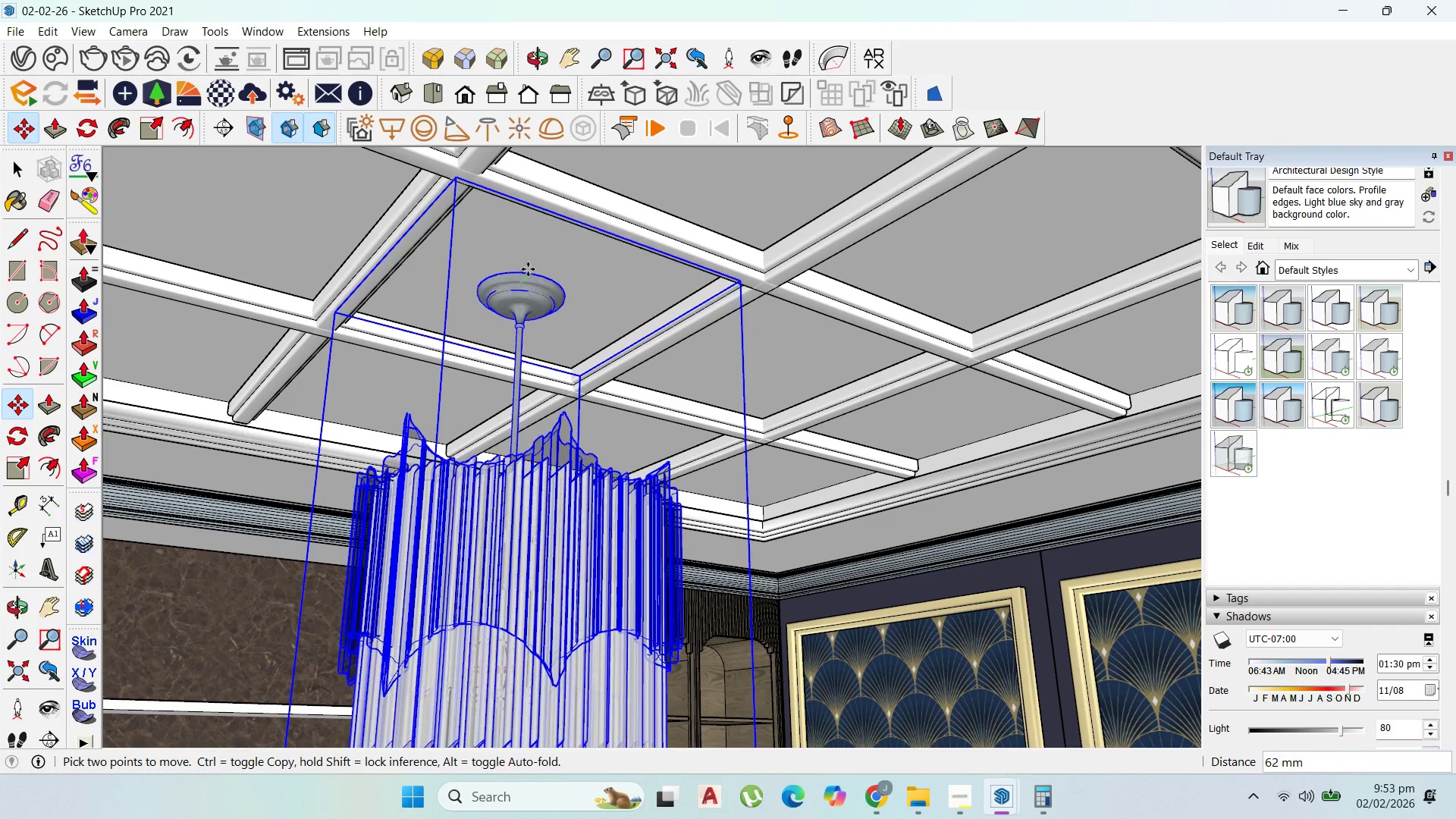 
key(Escape)
 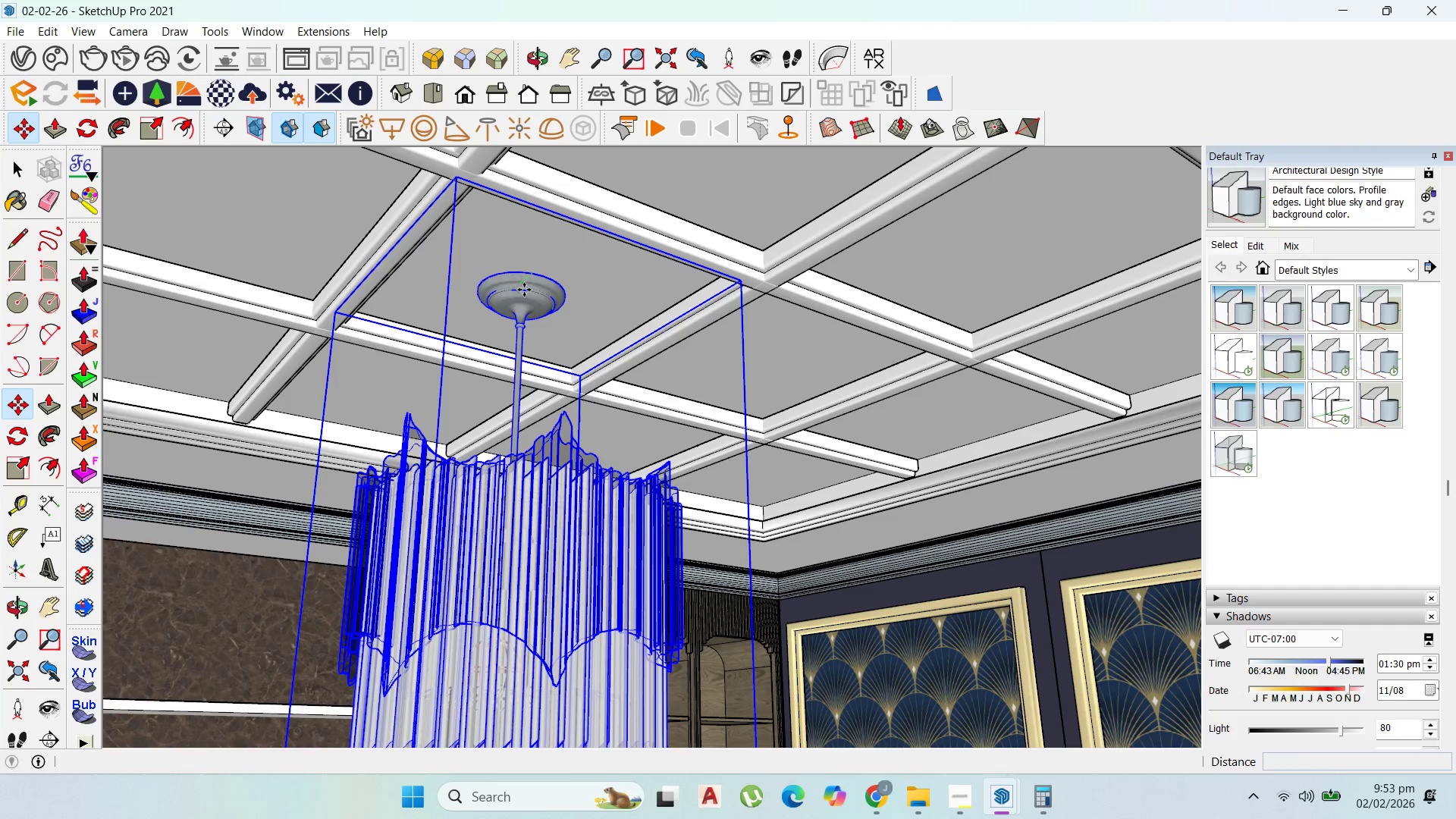 
scroll: coordinate [524, 292], scroll_direction: up, amount: 1.0
 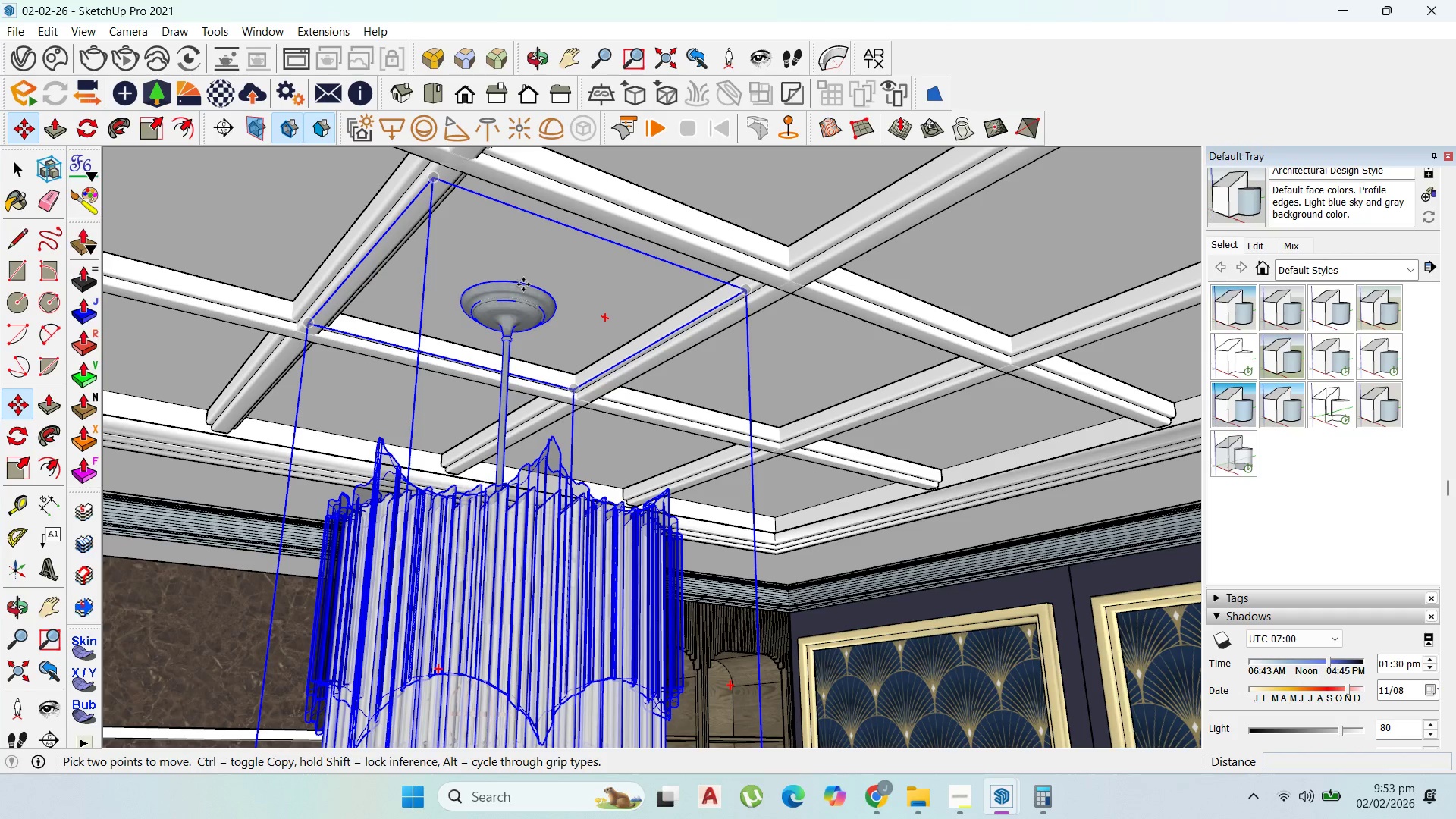 
left_click([516, 279])
 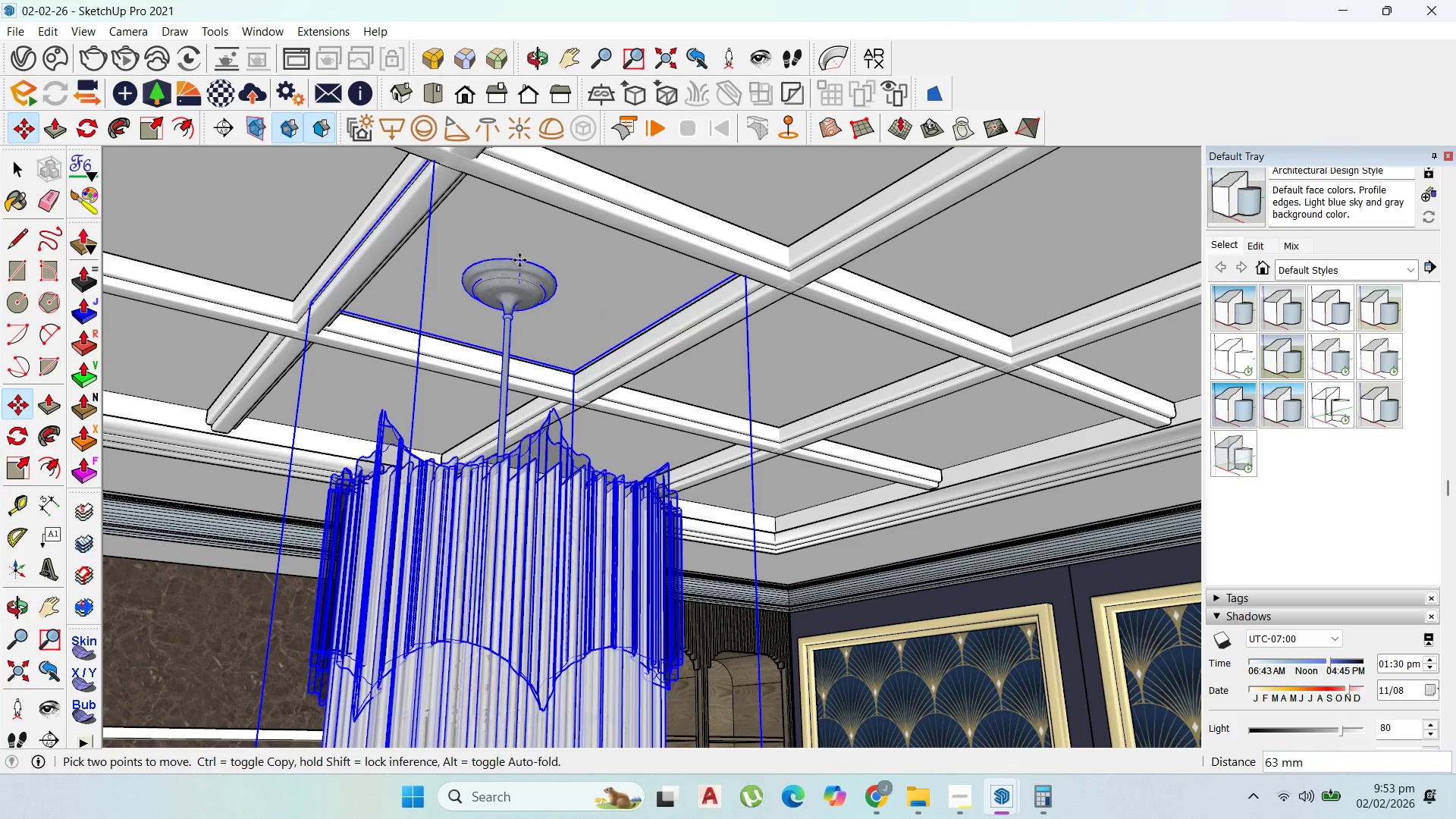 
hold_key(key=ShiftLeft, duration=1.5)
 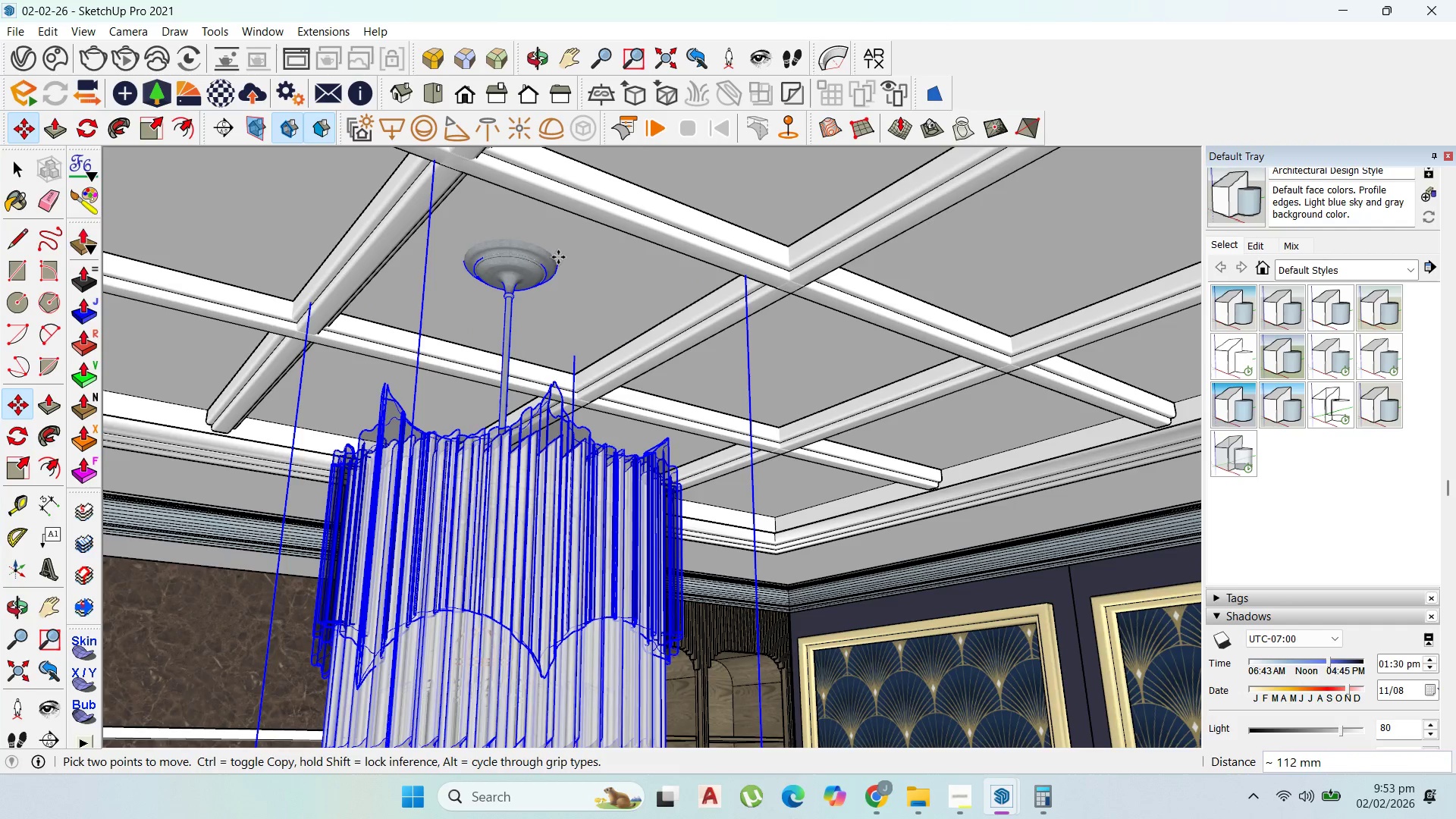 
hold_key(key=ShiftLeft, duration=0.61)
left_click([560, 246])
 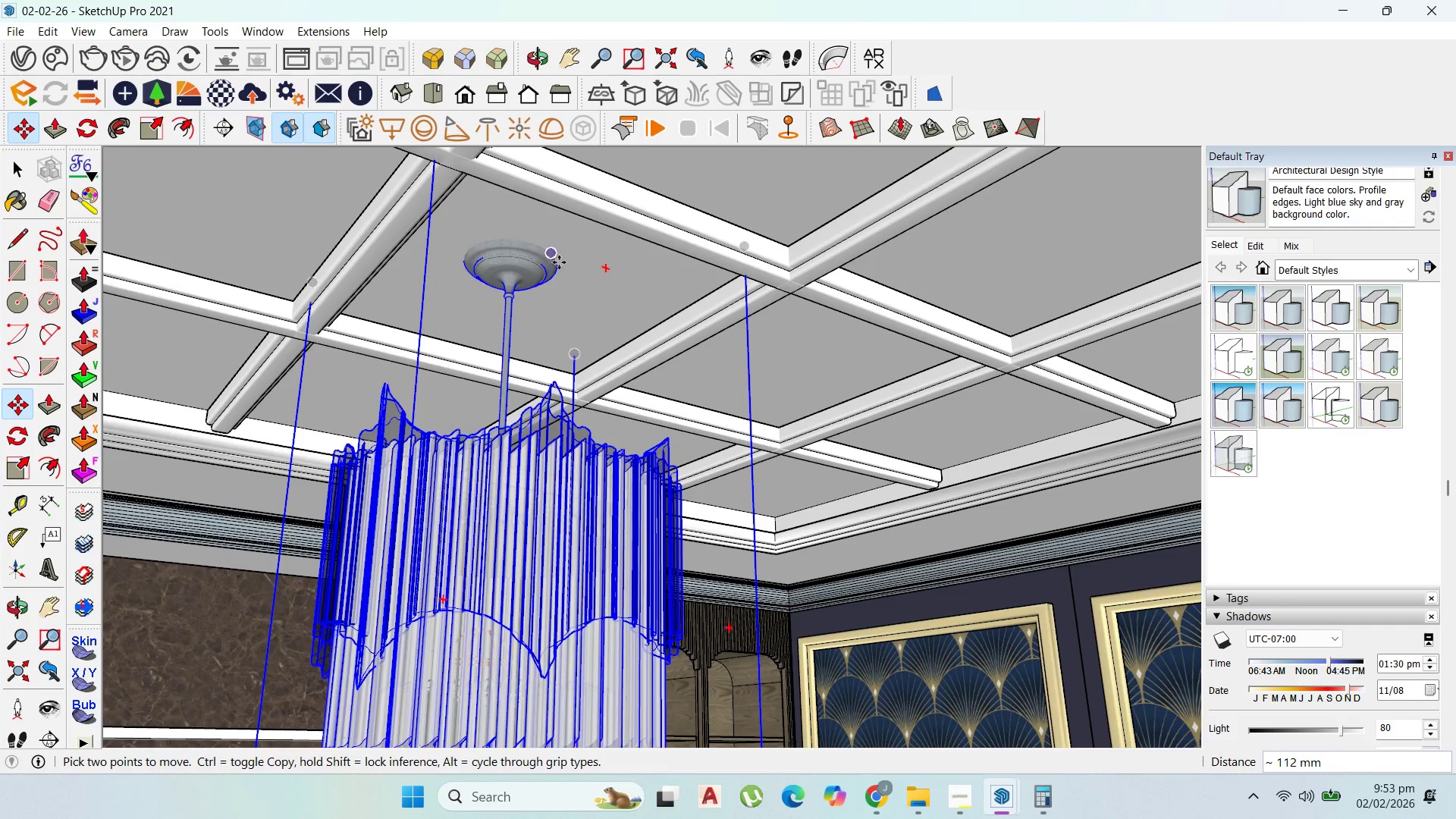 
scroll: coordinate [570, 281], scroll_direction: up, amount: 5.0
 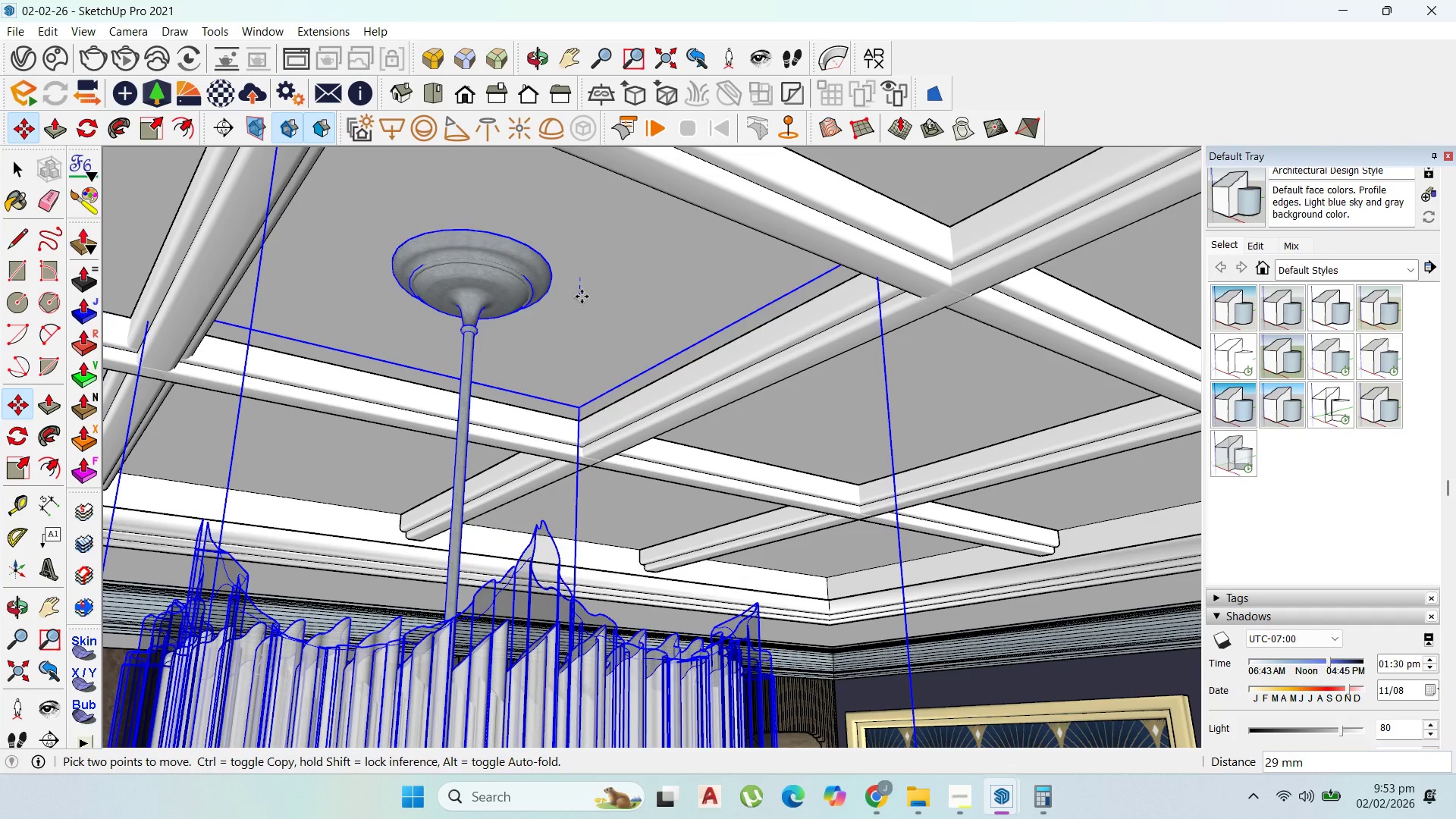 
left_click([582, 297])
 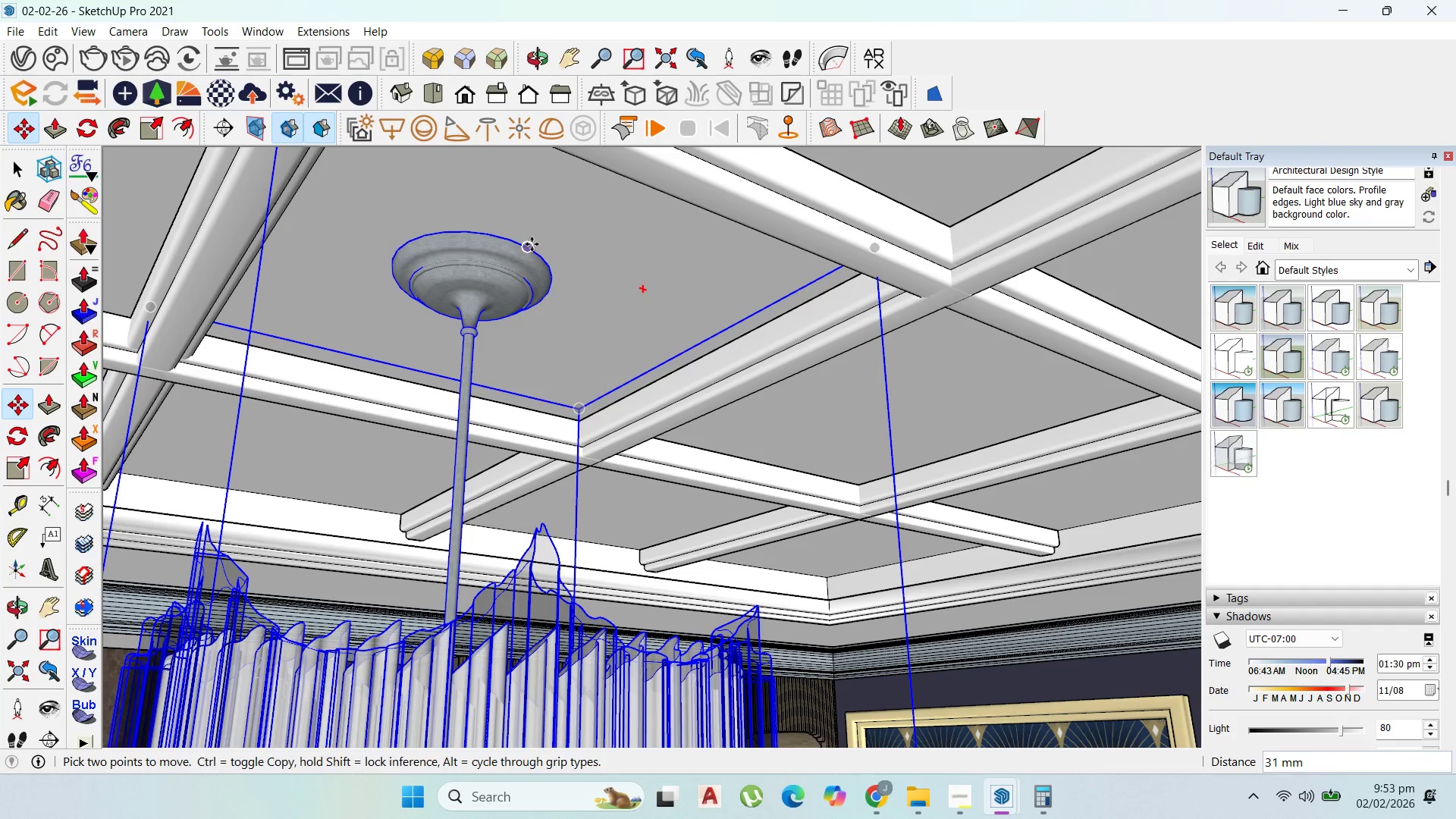 
left_click([532, 244])
 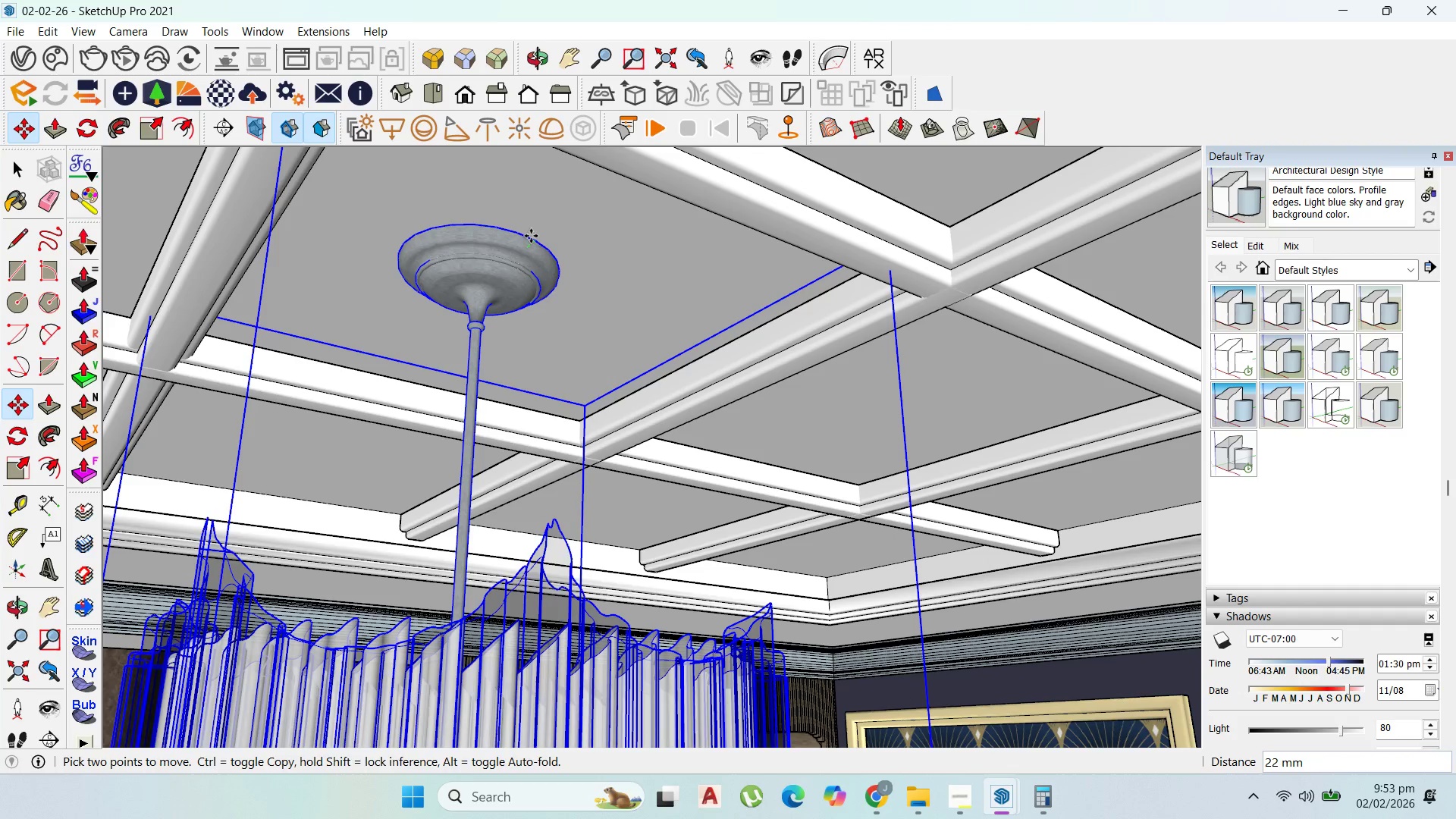 
left_click([531, 235])
 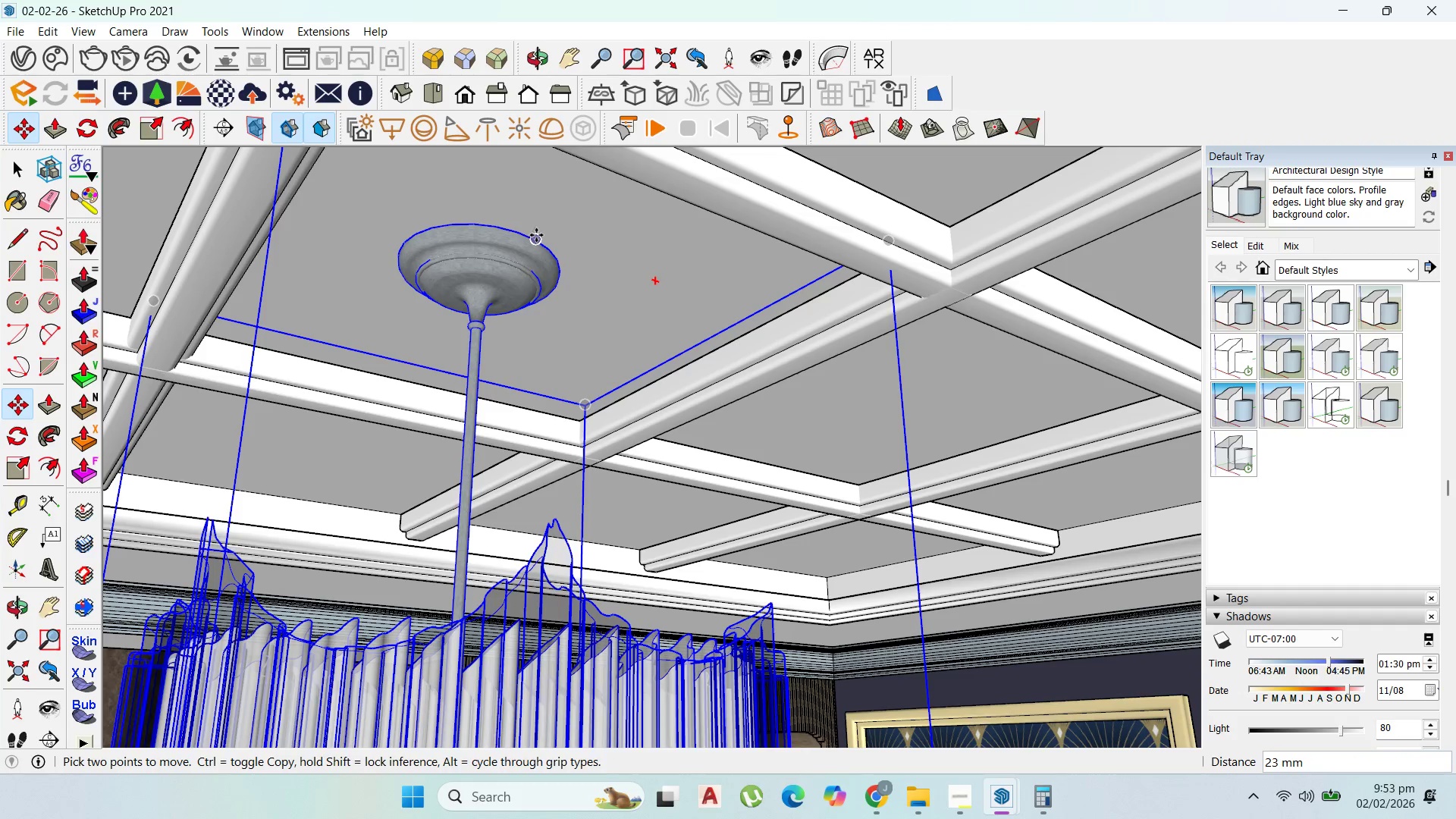 
left_click([536, 235])
 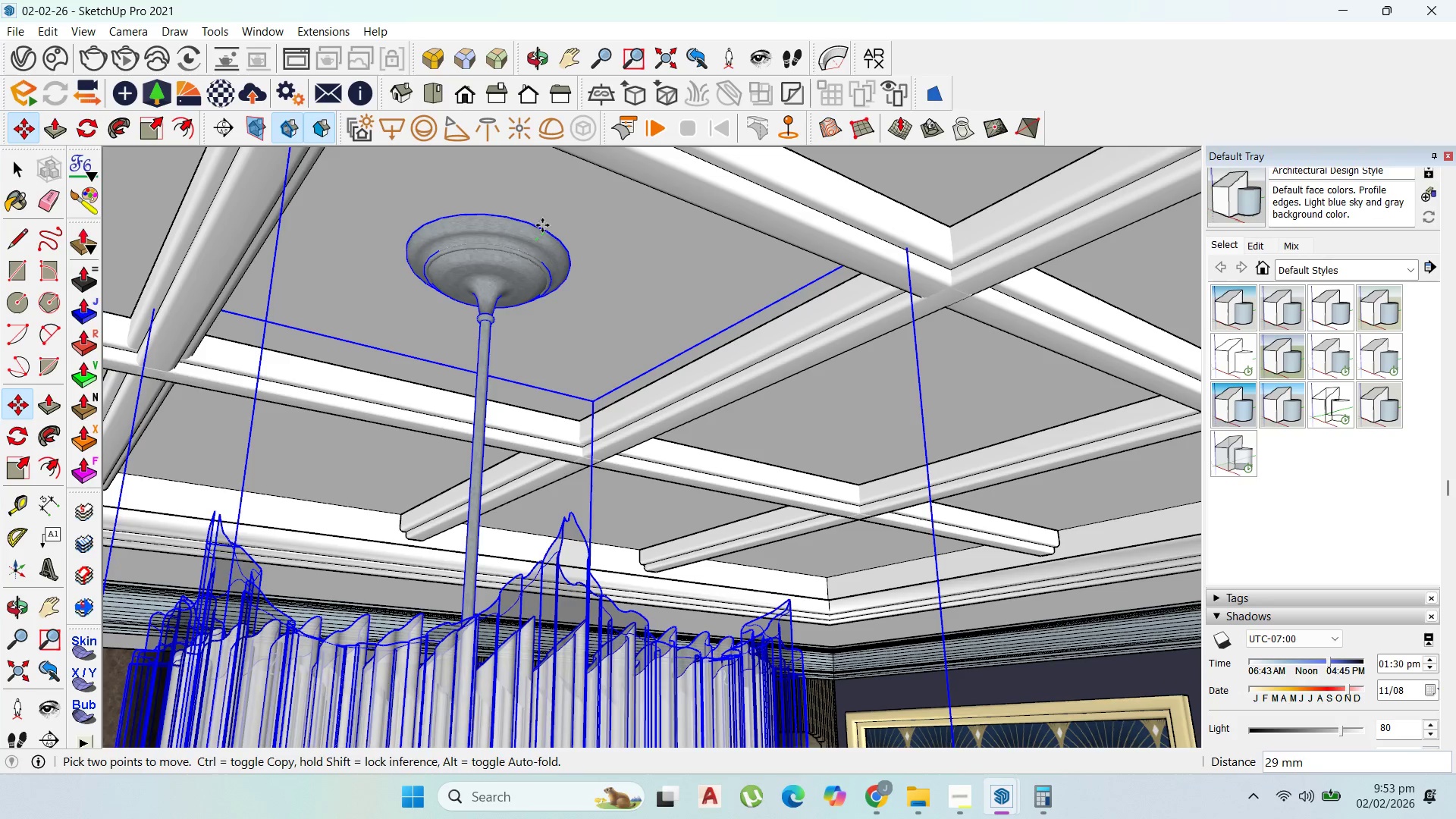 
left_click([542, 225])
 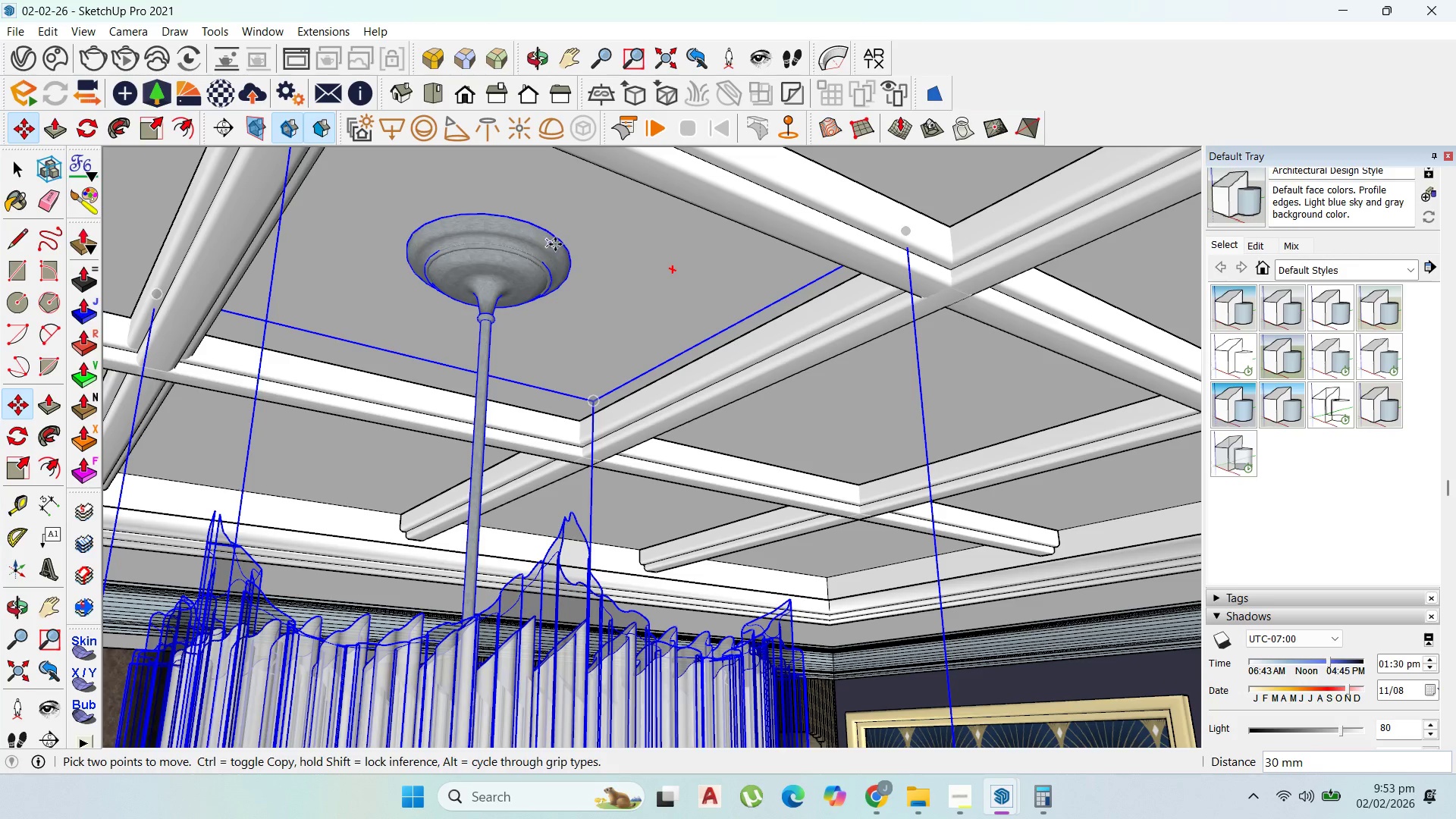 
left_click([565, 254])
 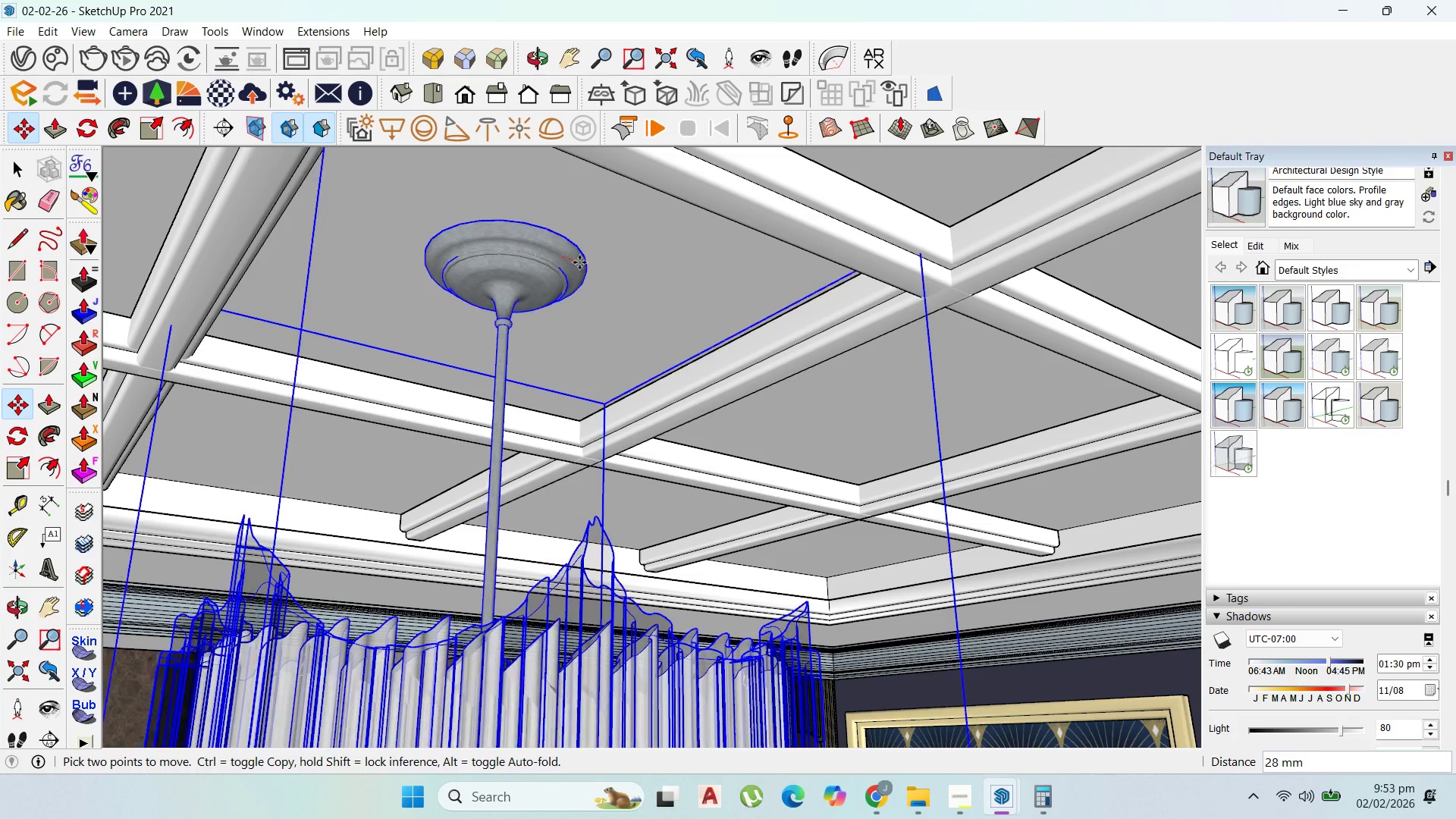 
left_click([582, 262])
 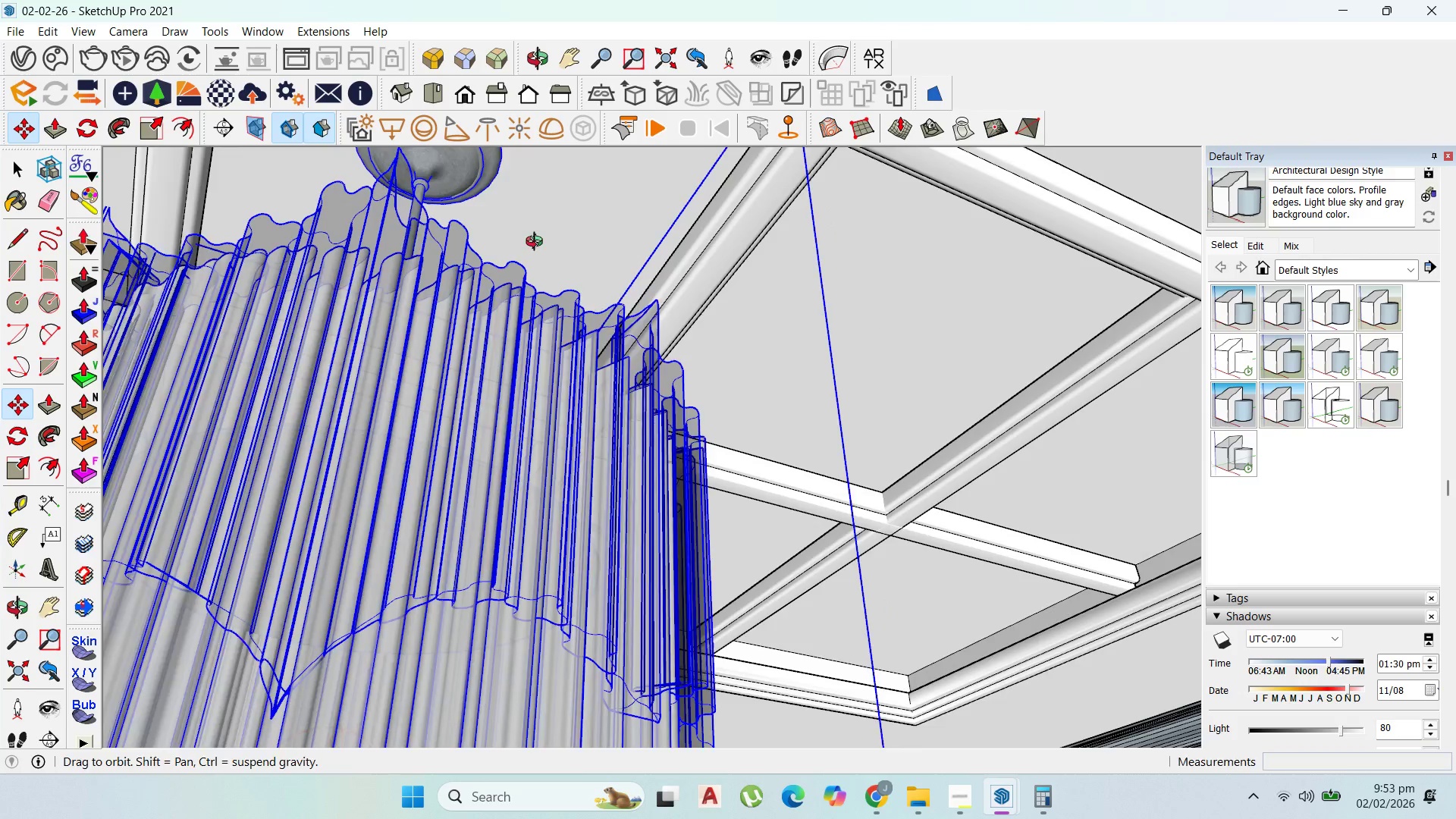 
scroll: coordinate [679, 250], scroll_direction: down, amount: 4.0
 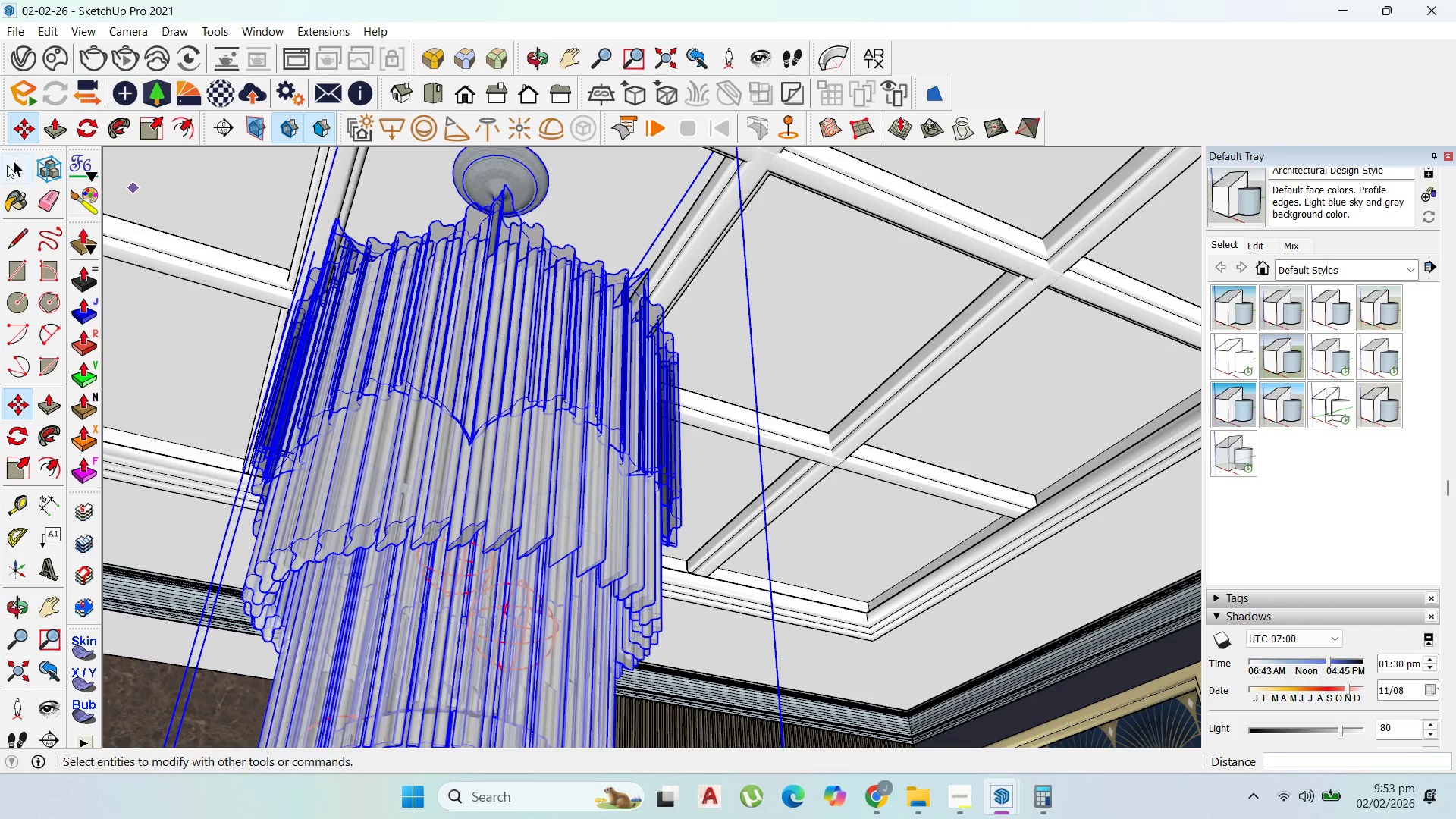 
left_click([17, 169])
 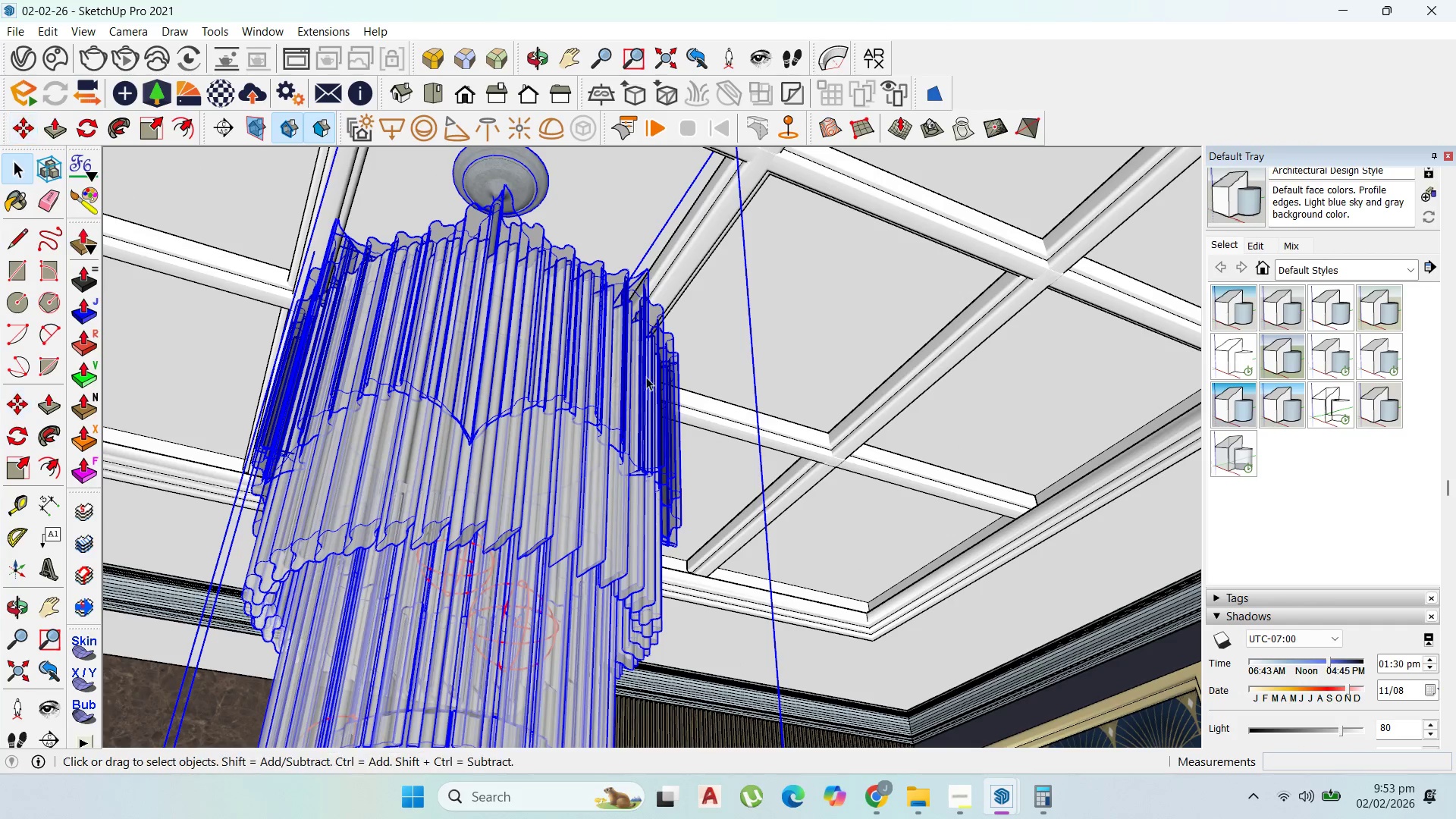 
scroll: coordinate [720, 391], scroll_direction: down, amount: 10.0
 